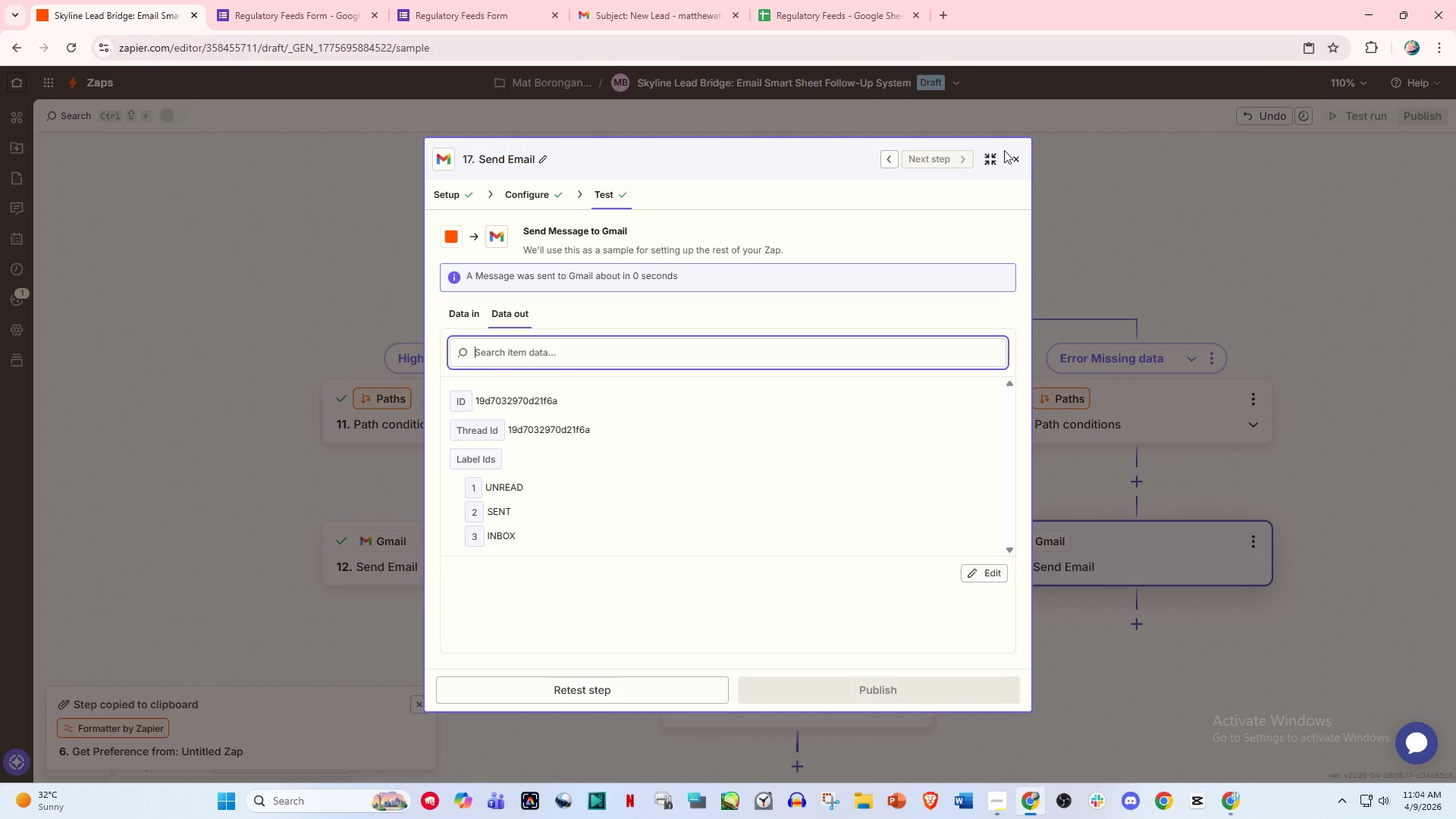 
left_click([1011, 158])
 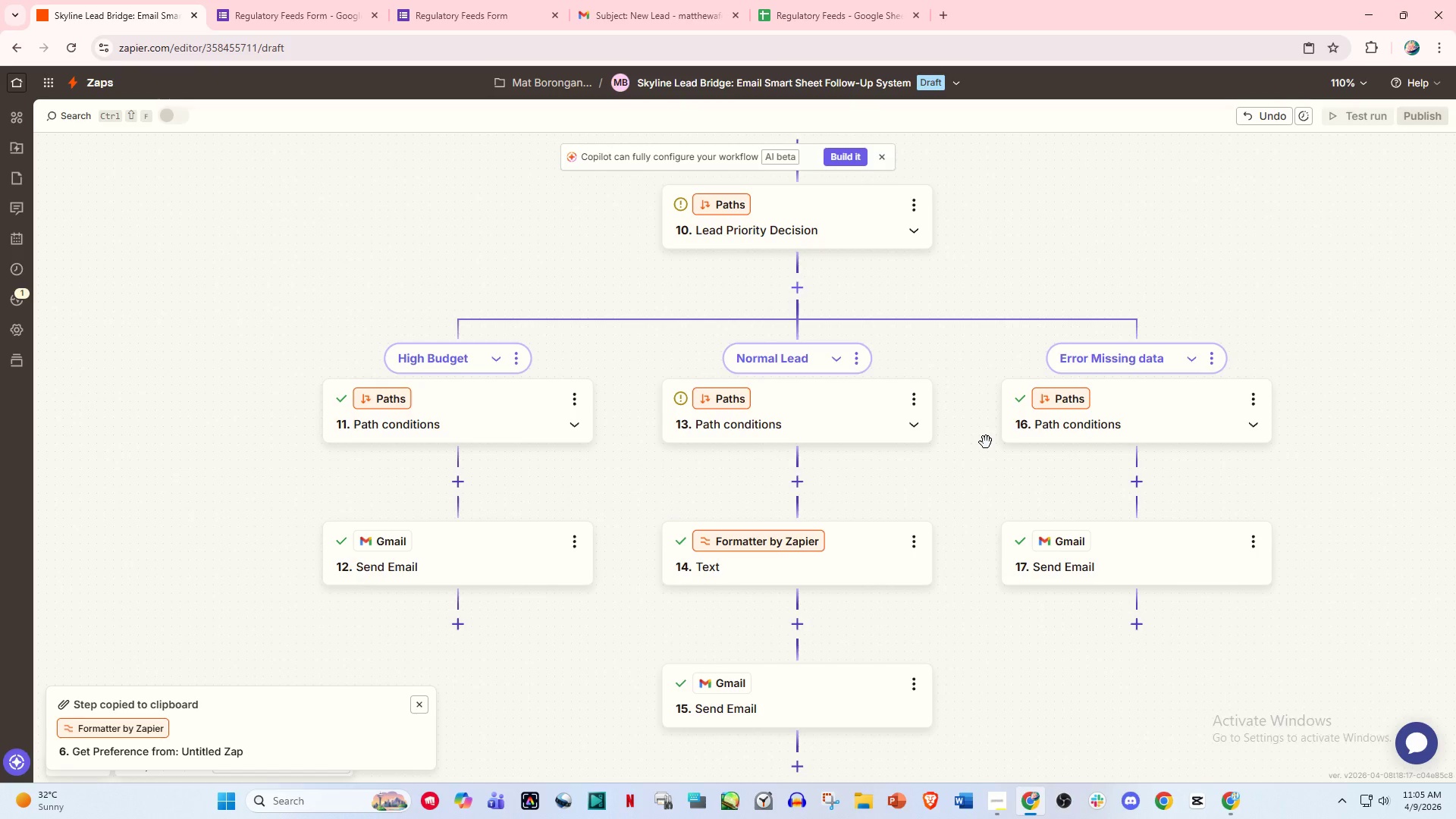 
wait(44.05)
 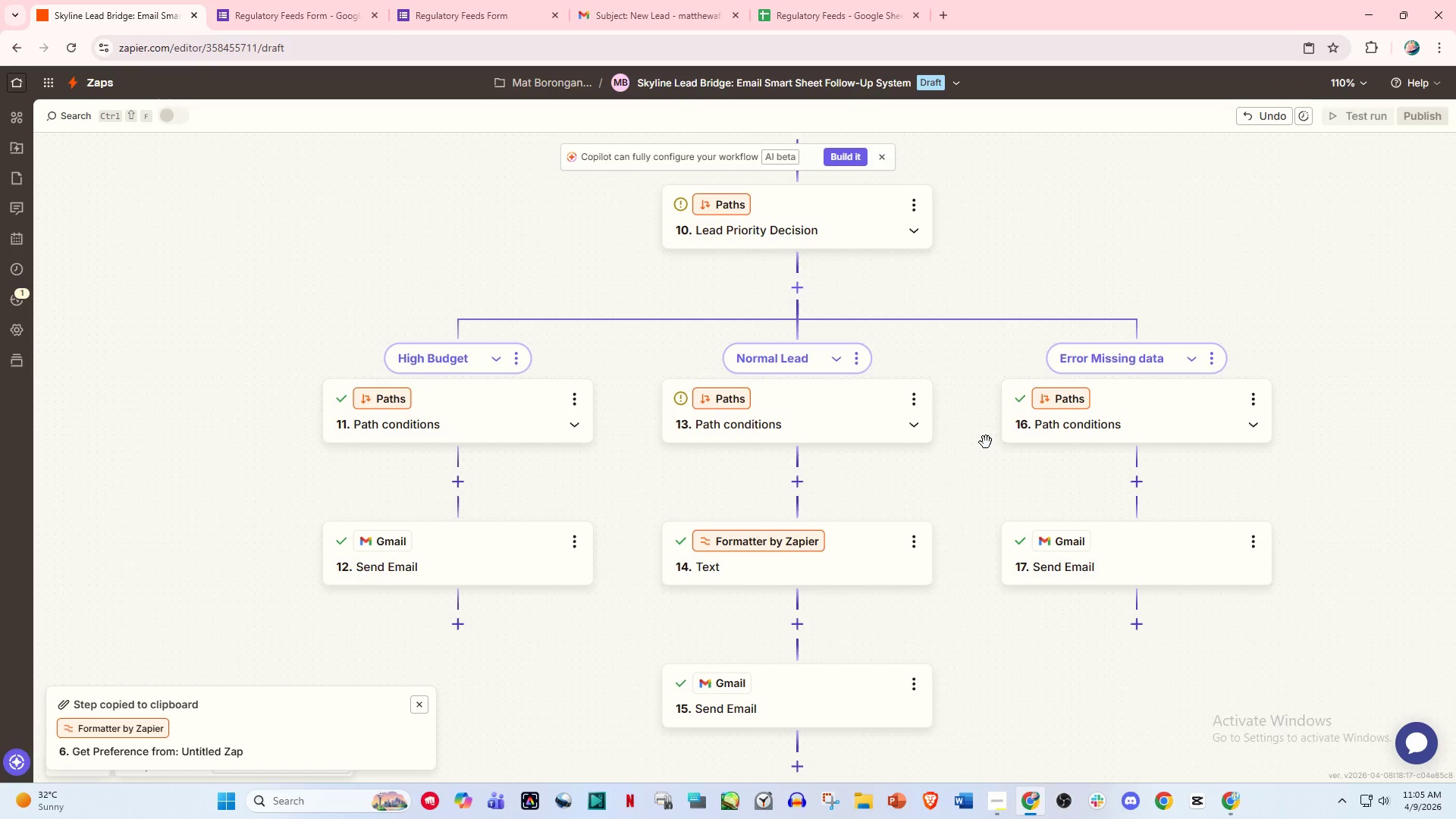 
scroll: coordinate [949, 499], scroll_direction: up, amount: 11.0
 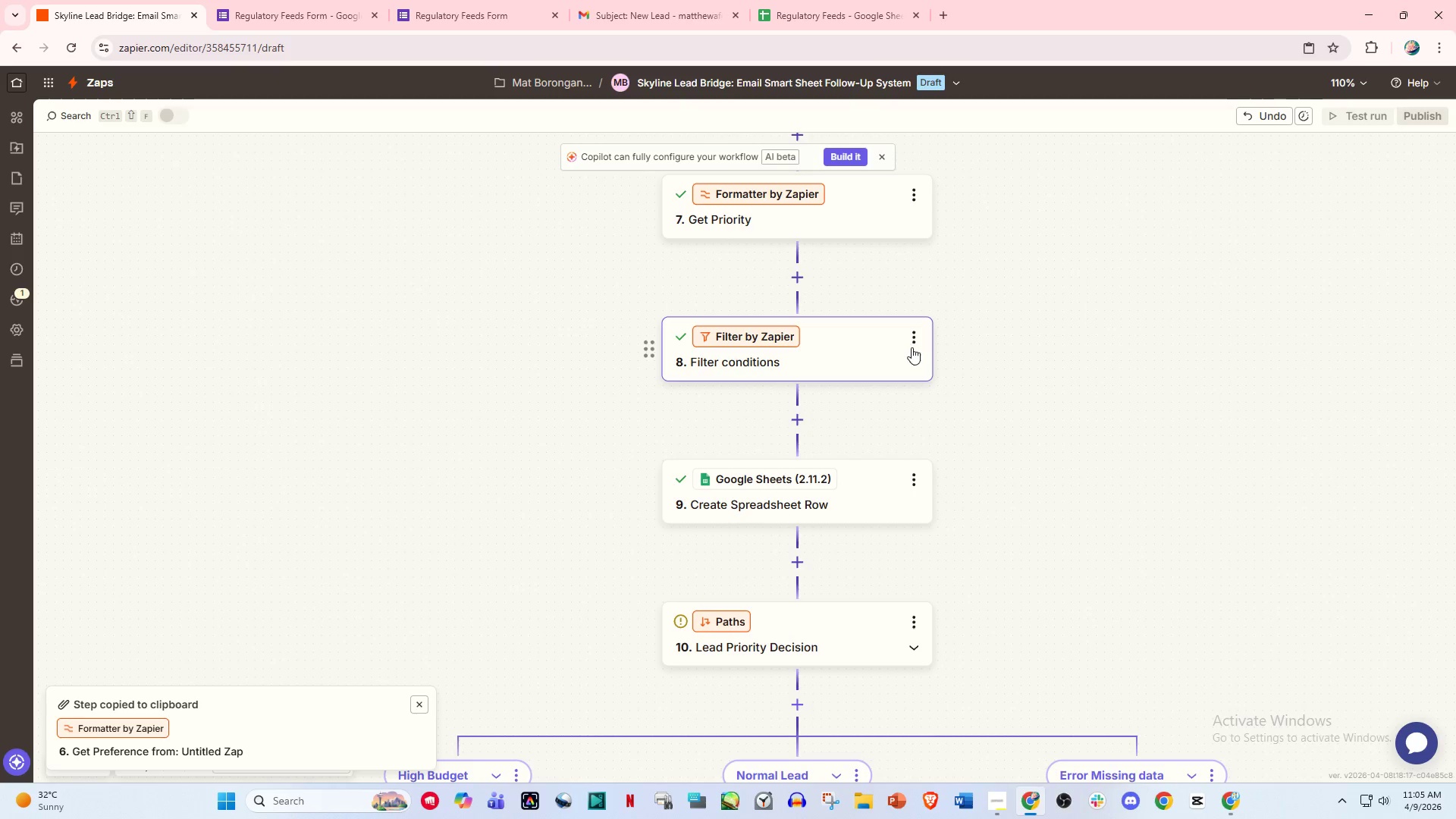 
left_click([915, 341])
 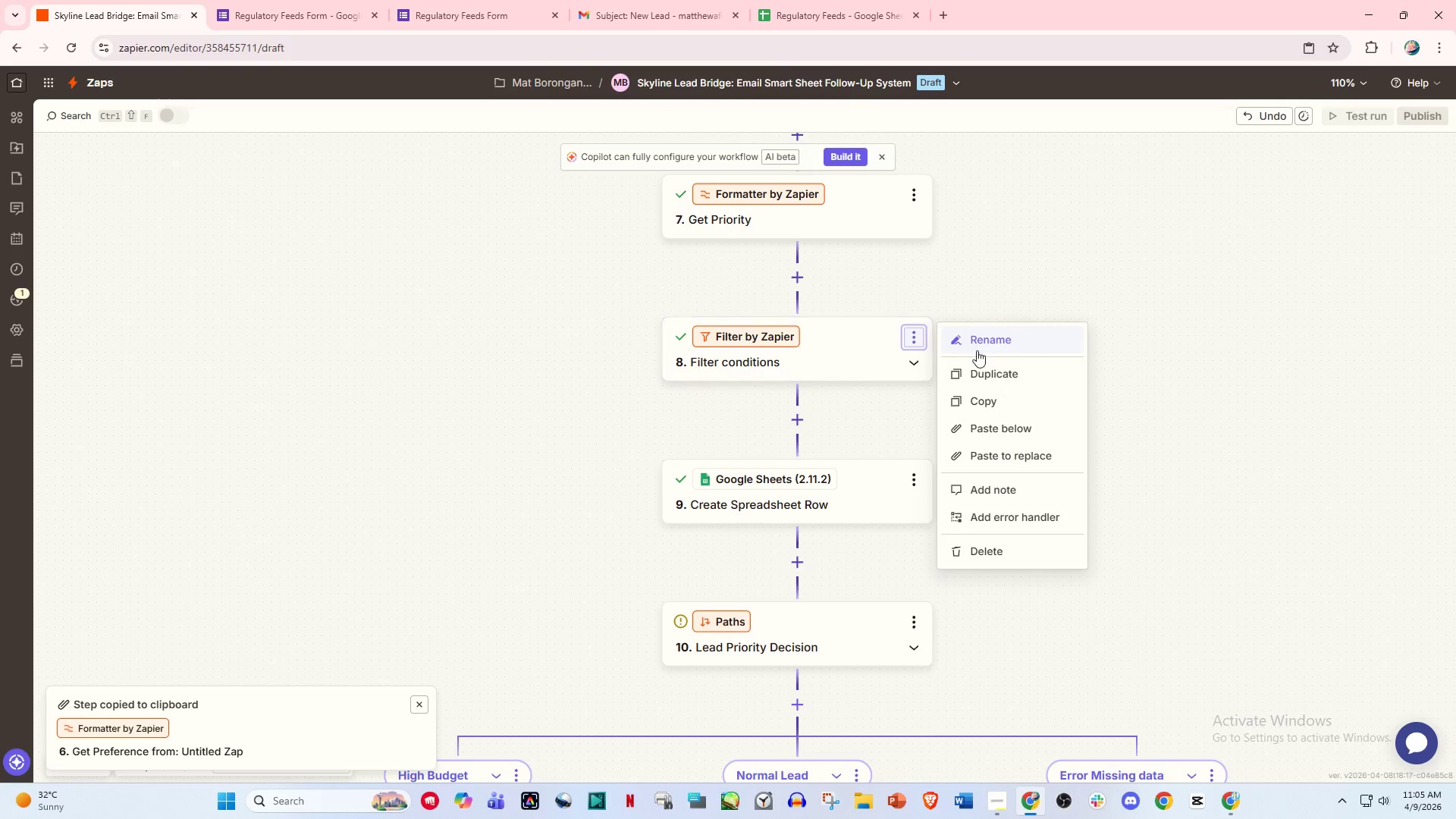 
left_click([993, 347])
 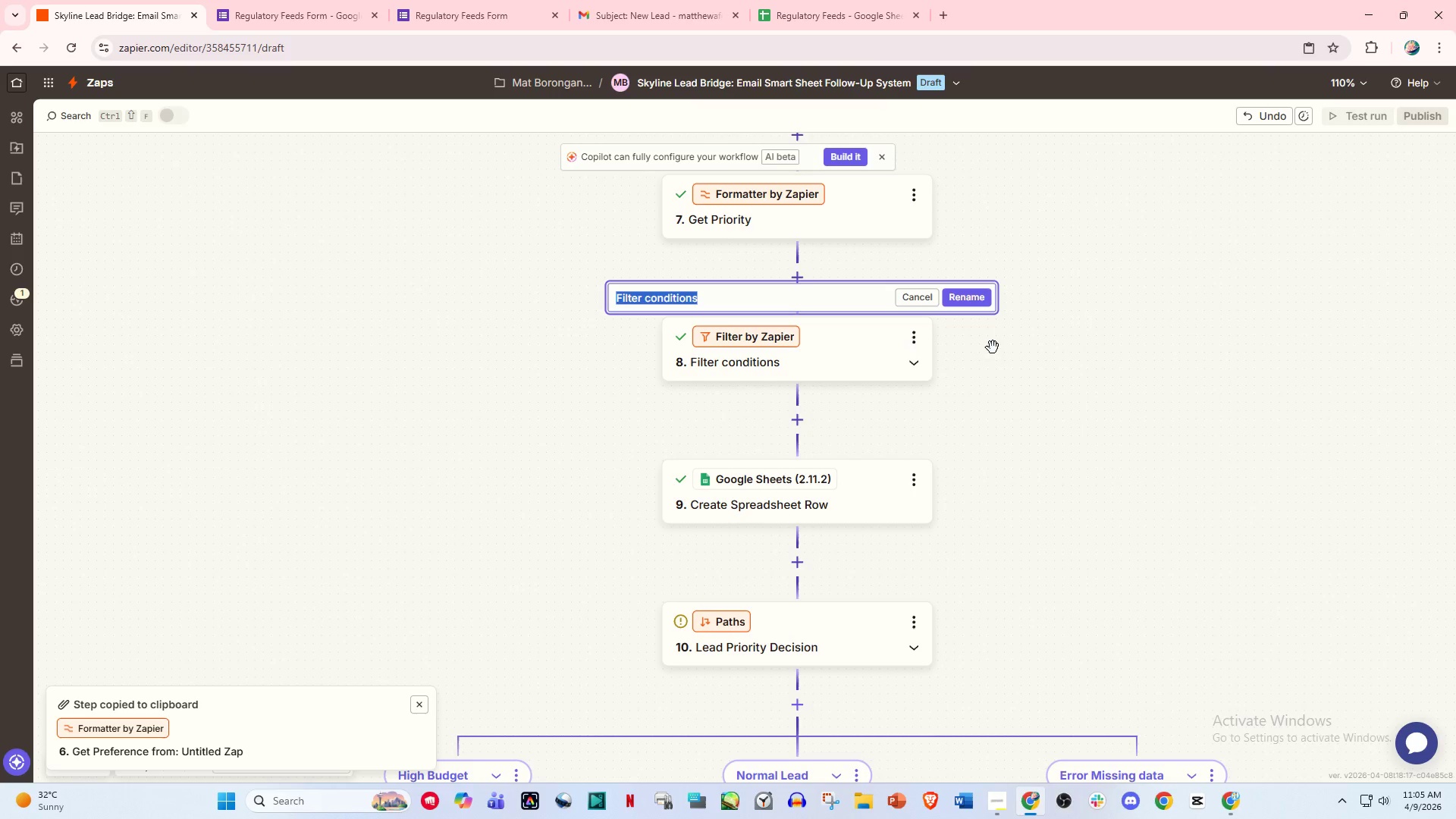 
type(Vak)
key(Backspace)
type(lid Lead Ch)
 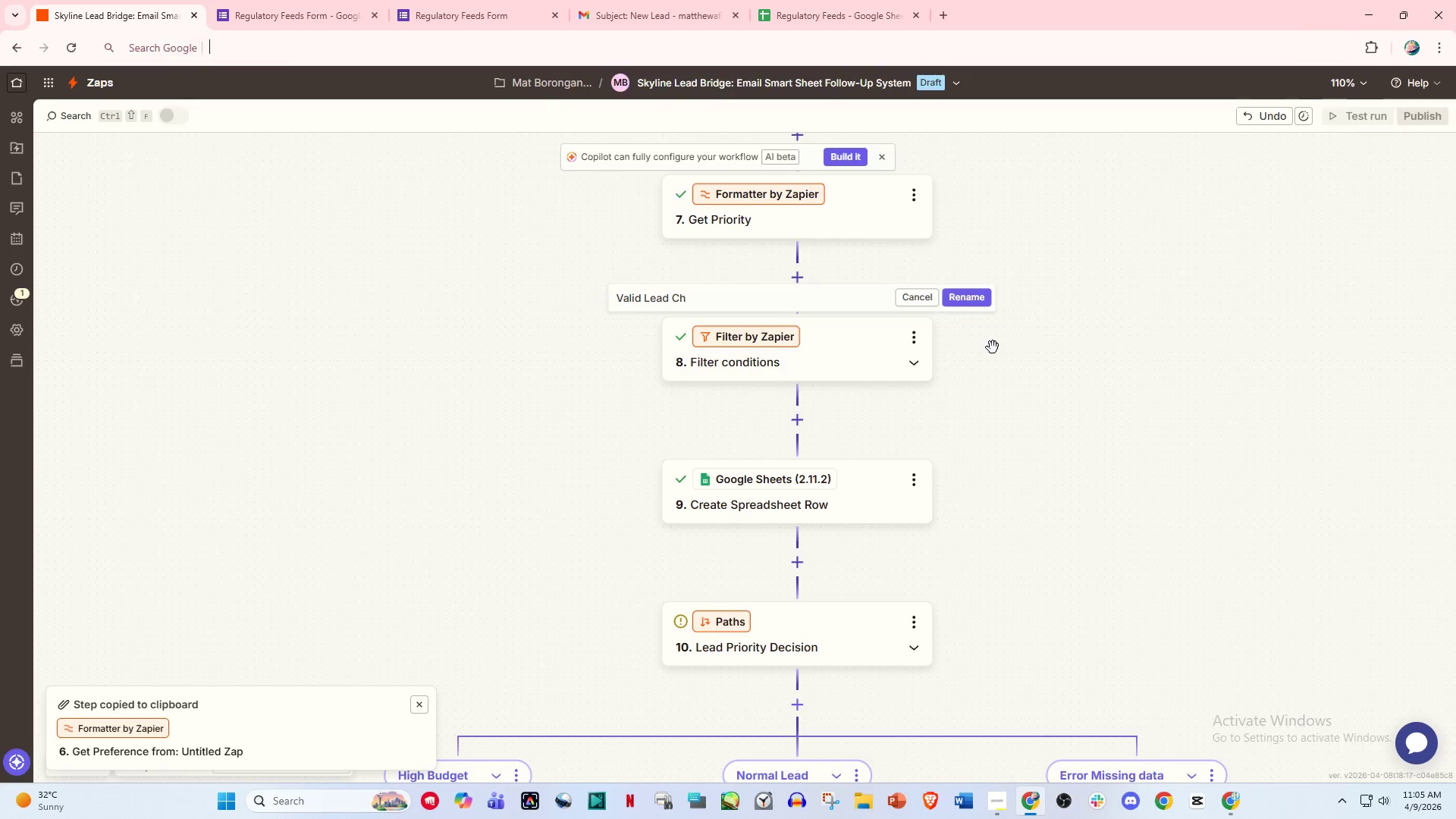 
key(Control+ControlLeft)
 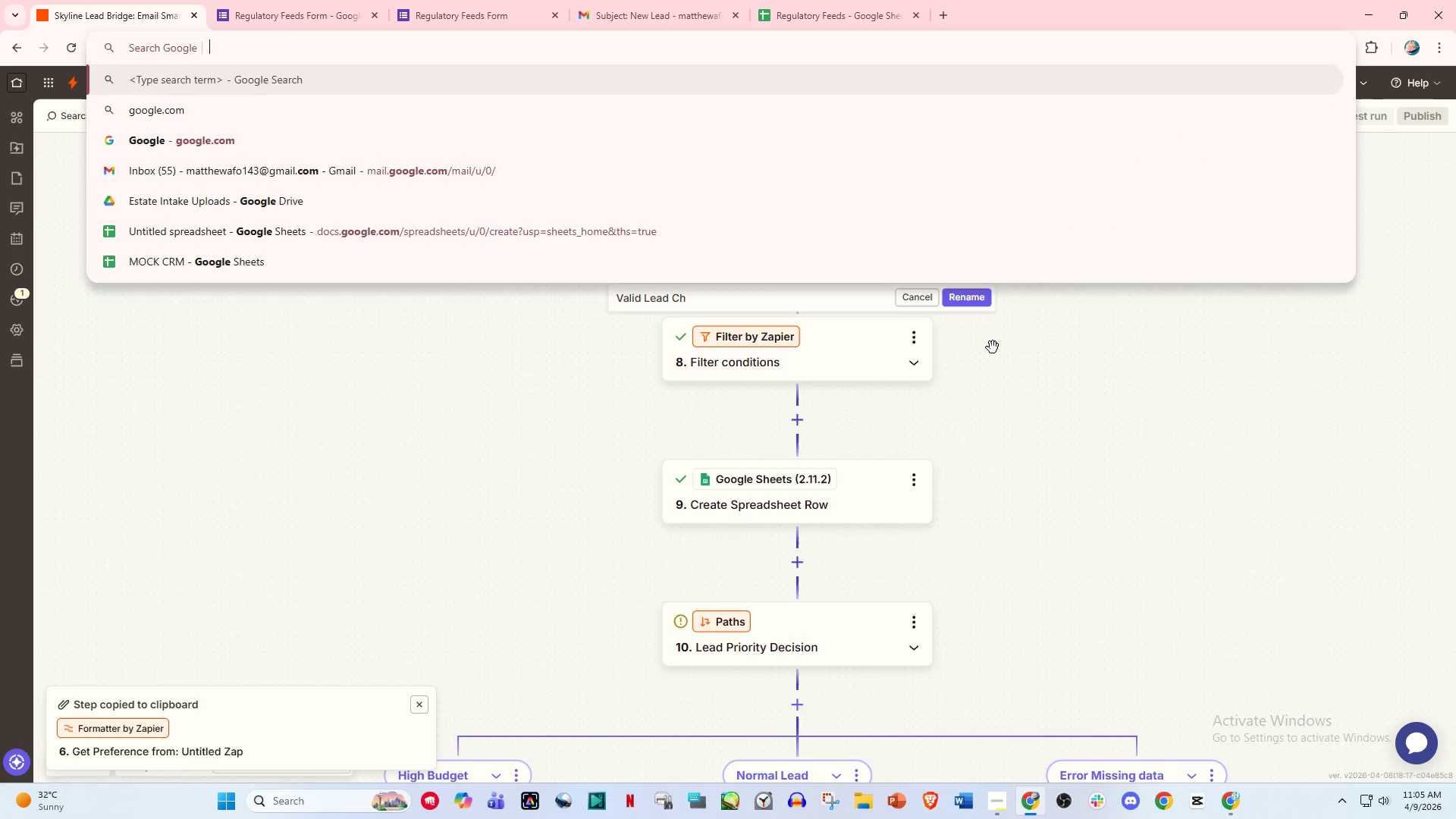 
key(Control+E)
 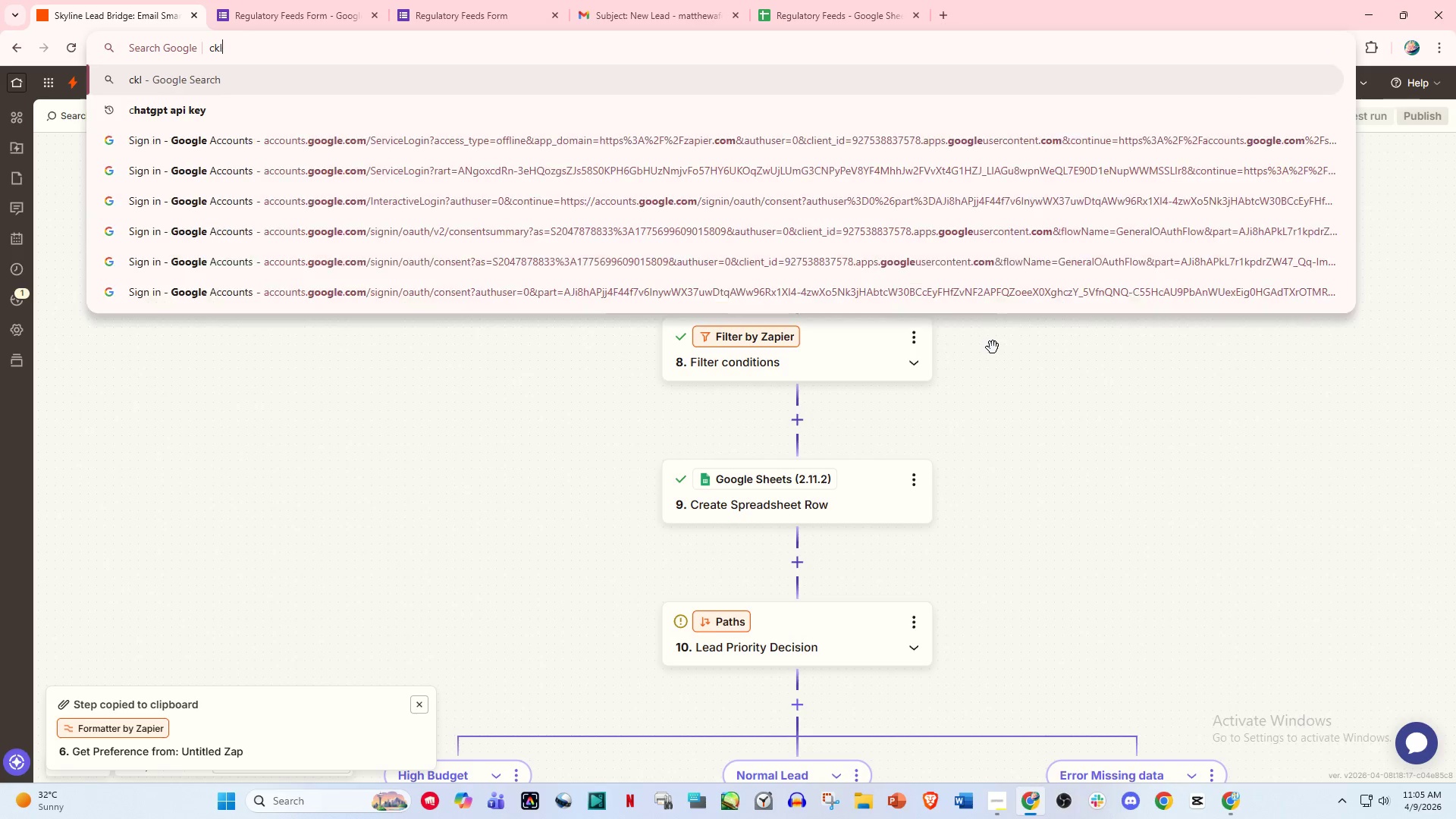 
type(ckl)
 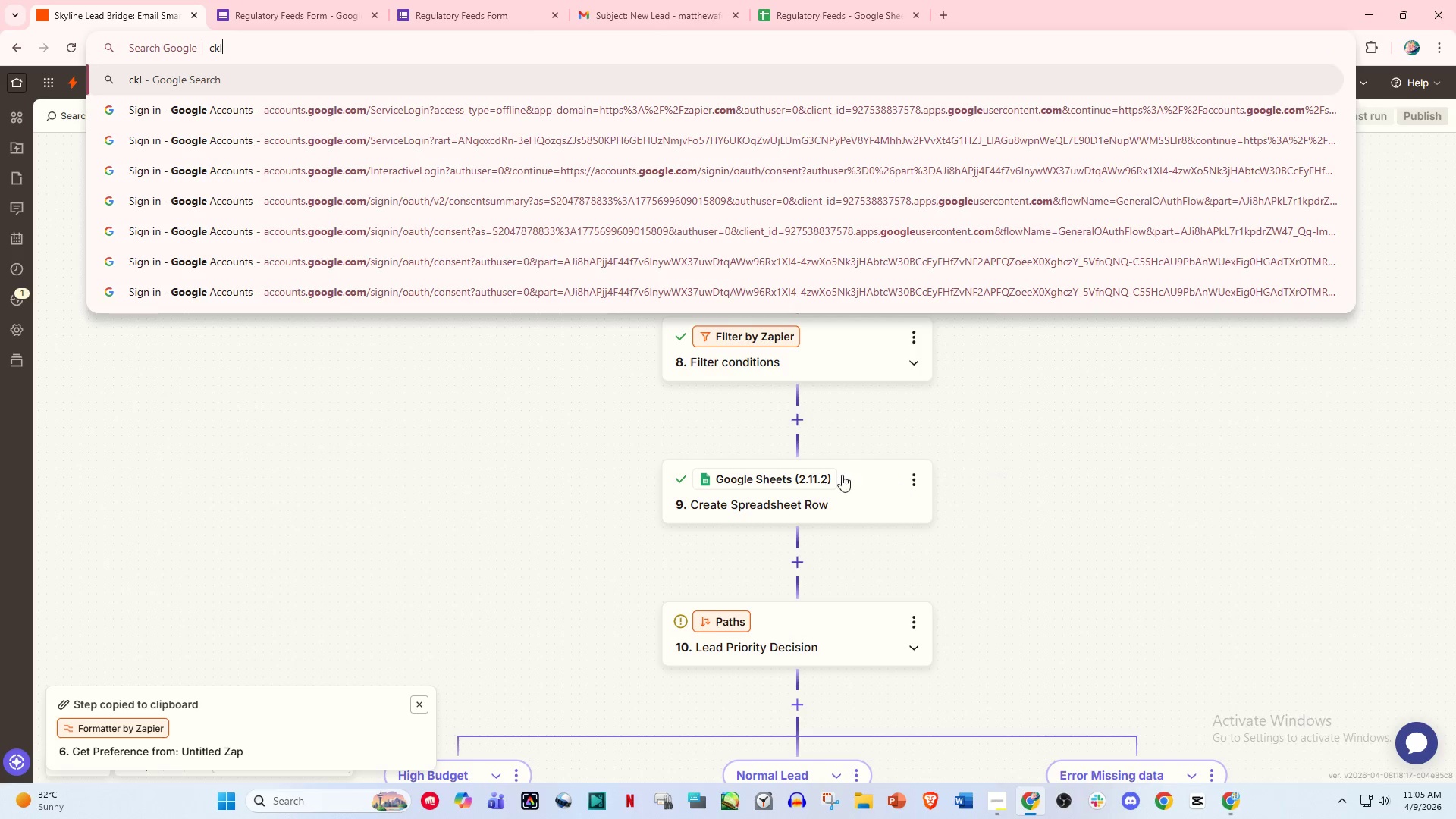 
left_click([845, 436])
 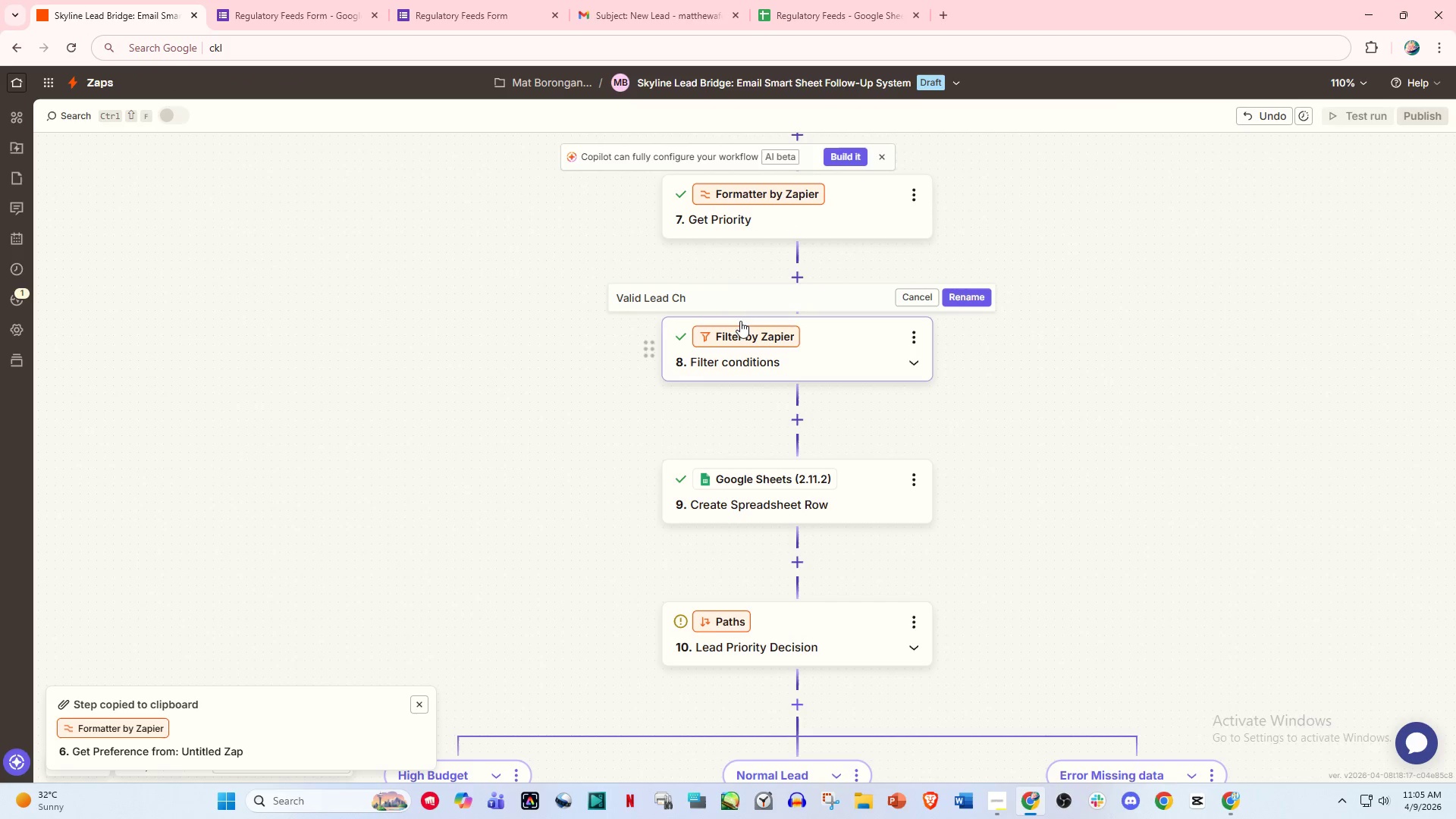 
left_click([720, 302])
 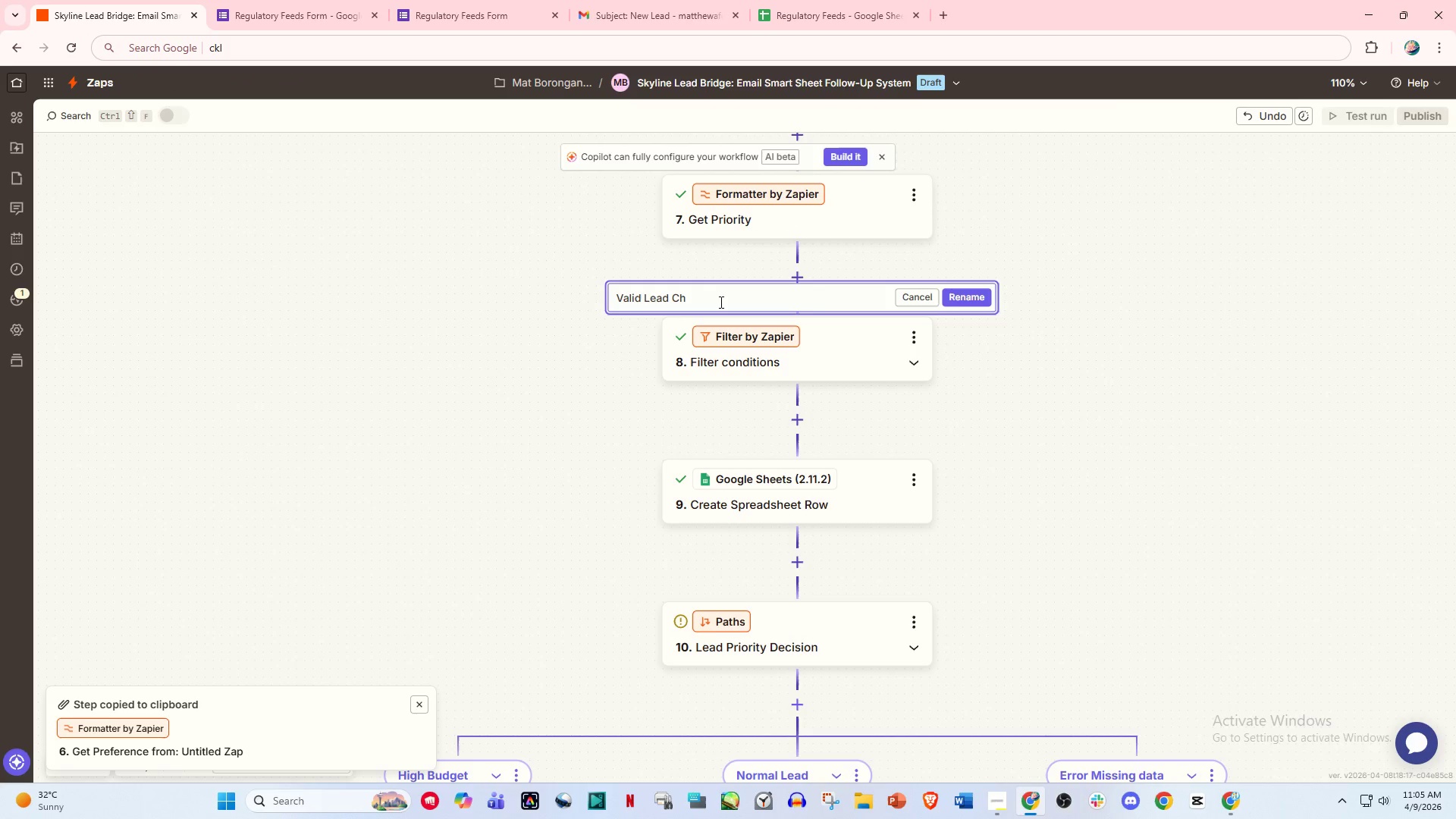 
type(eck)
 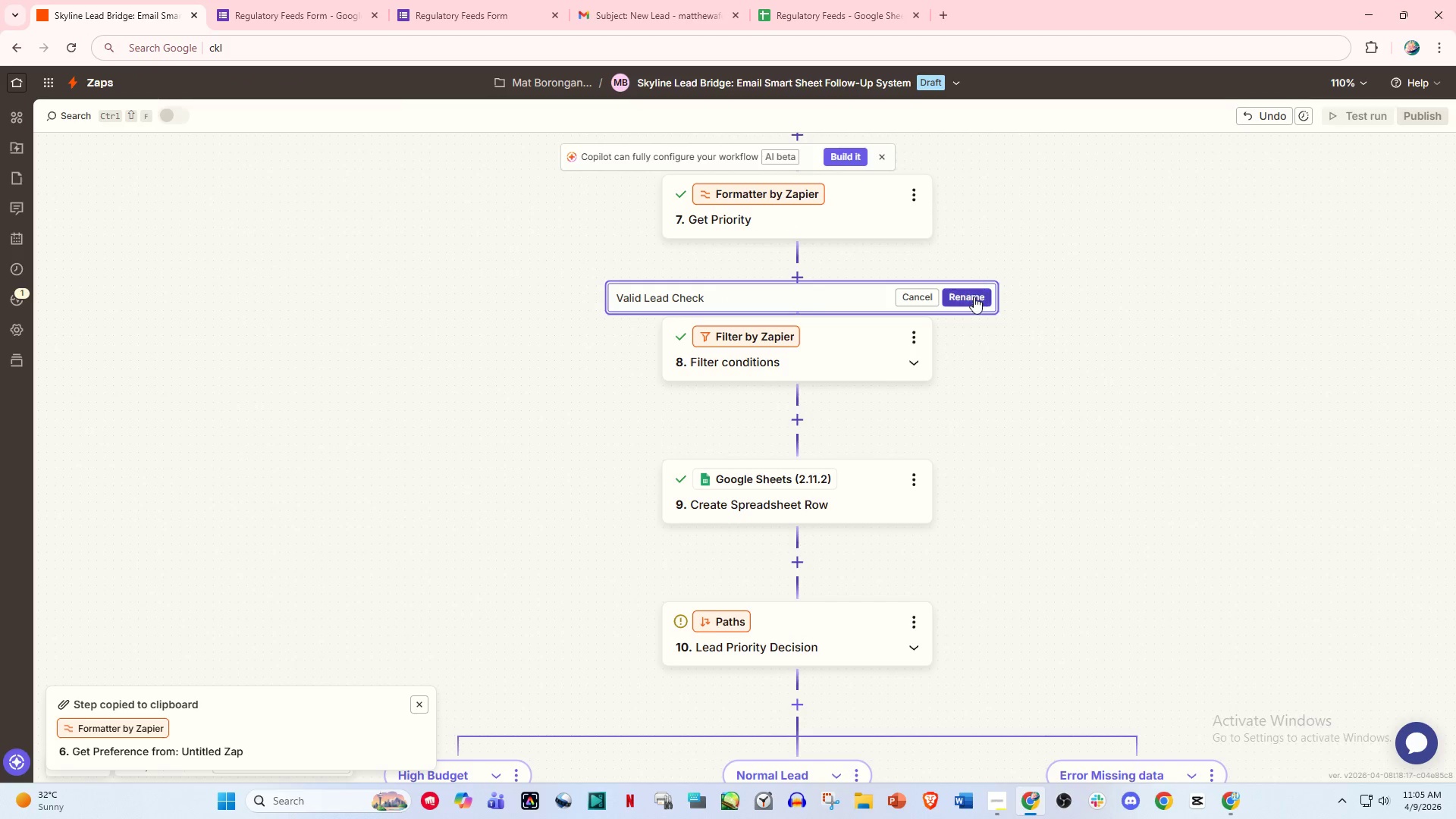 
left_click([967, 312])
 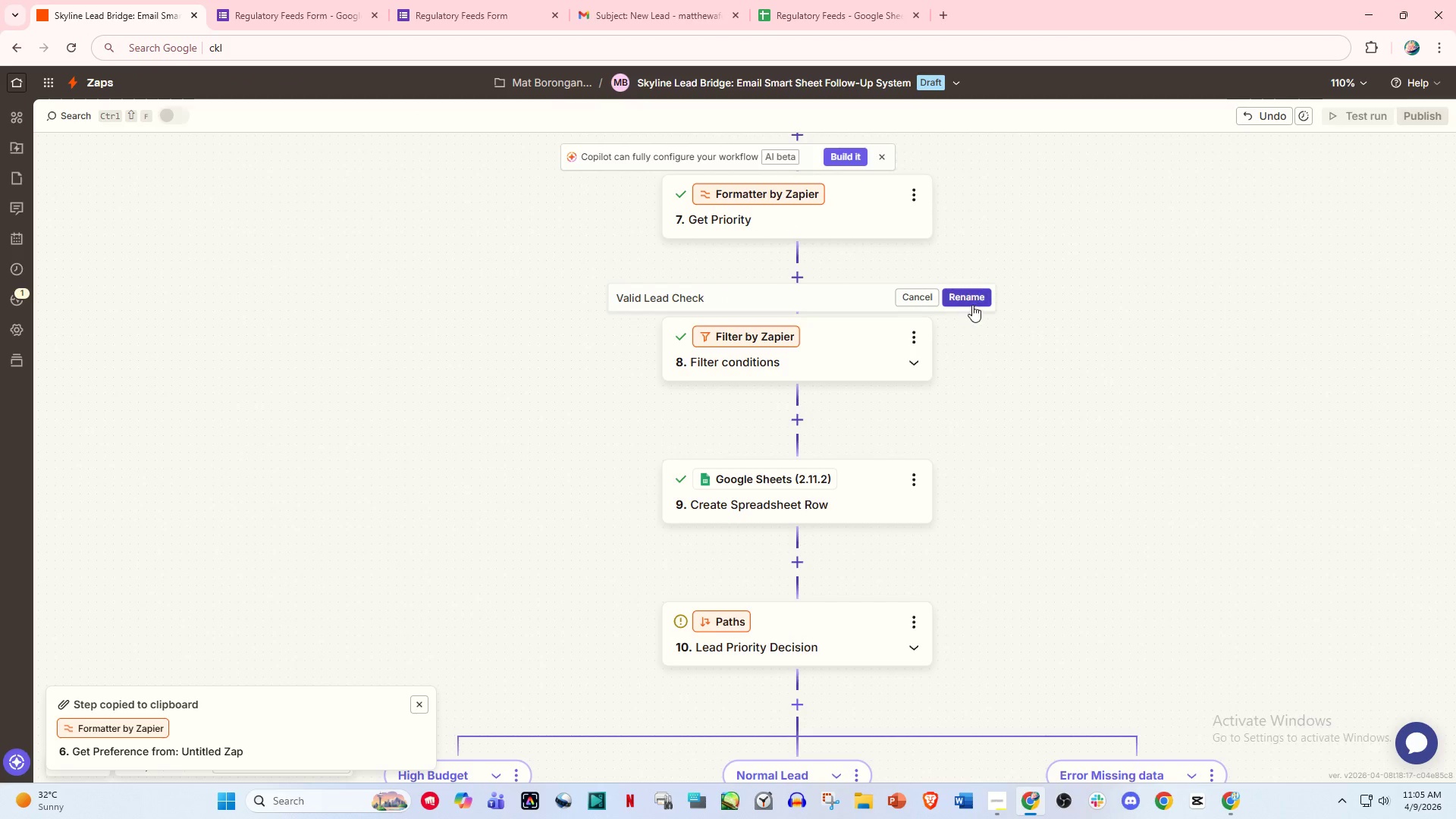 
left_click([974, 297])
 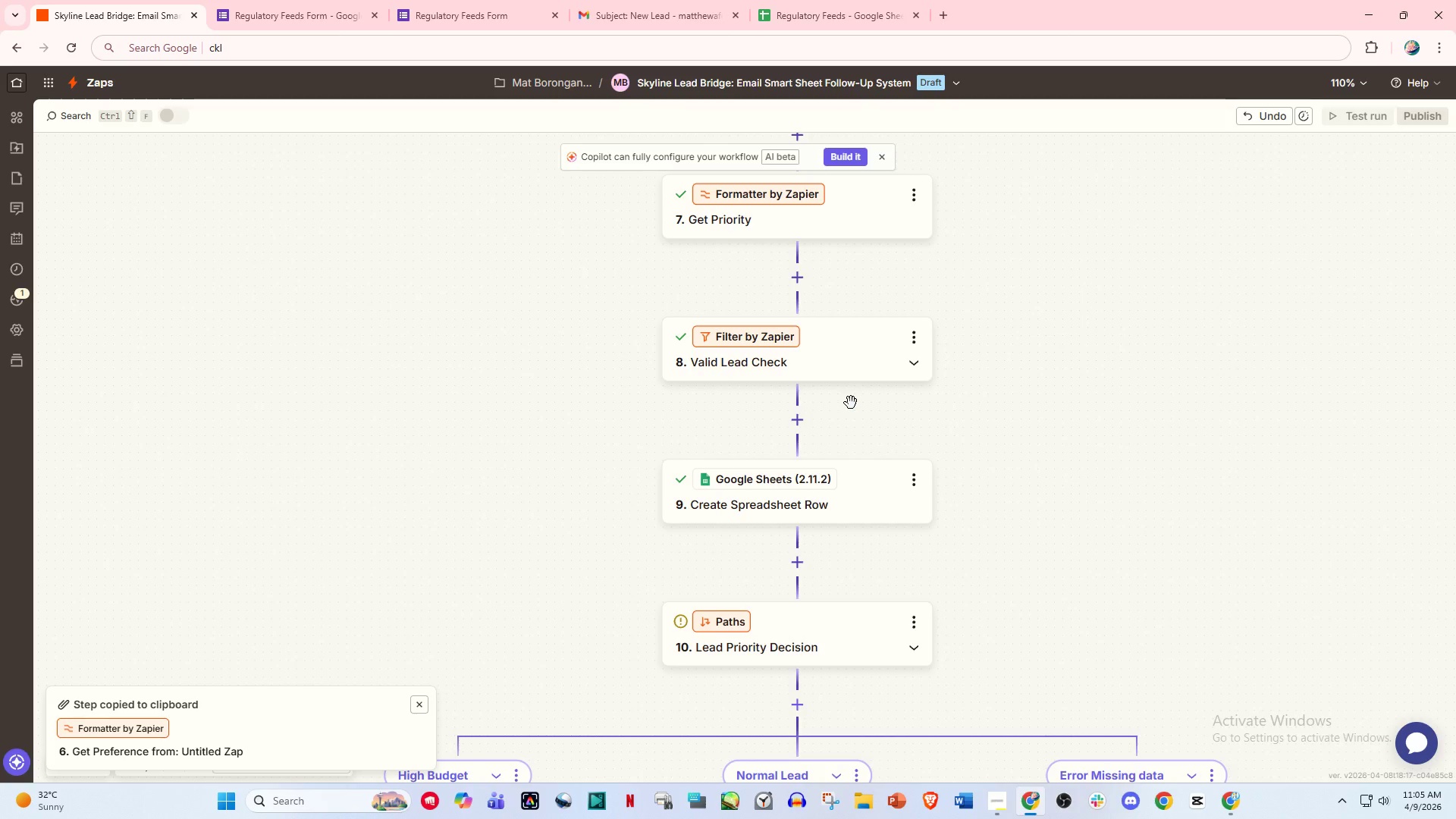 
wait(25.67)
 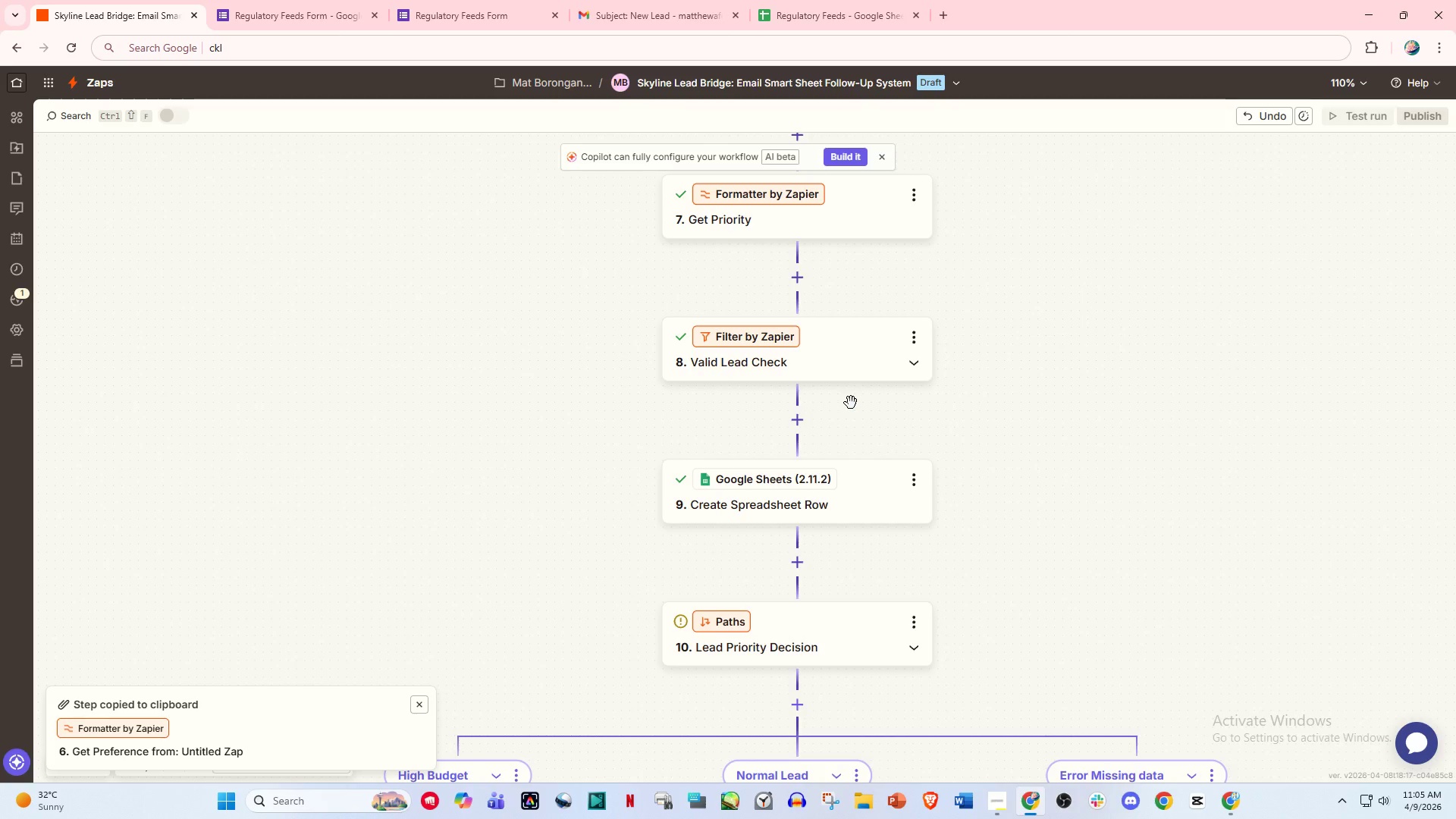 
scroll: coordinate [833, 382], scroll_direction: up, amount: 24.0
 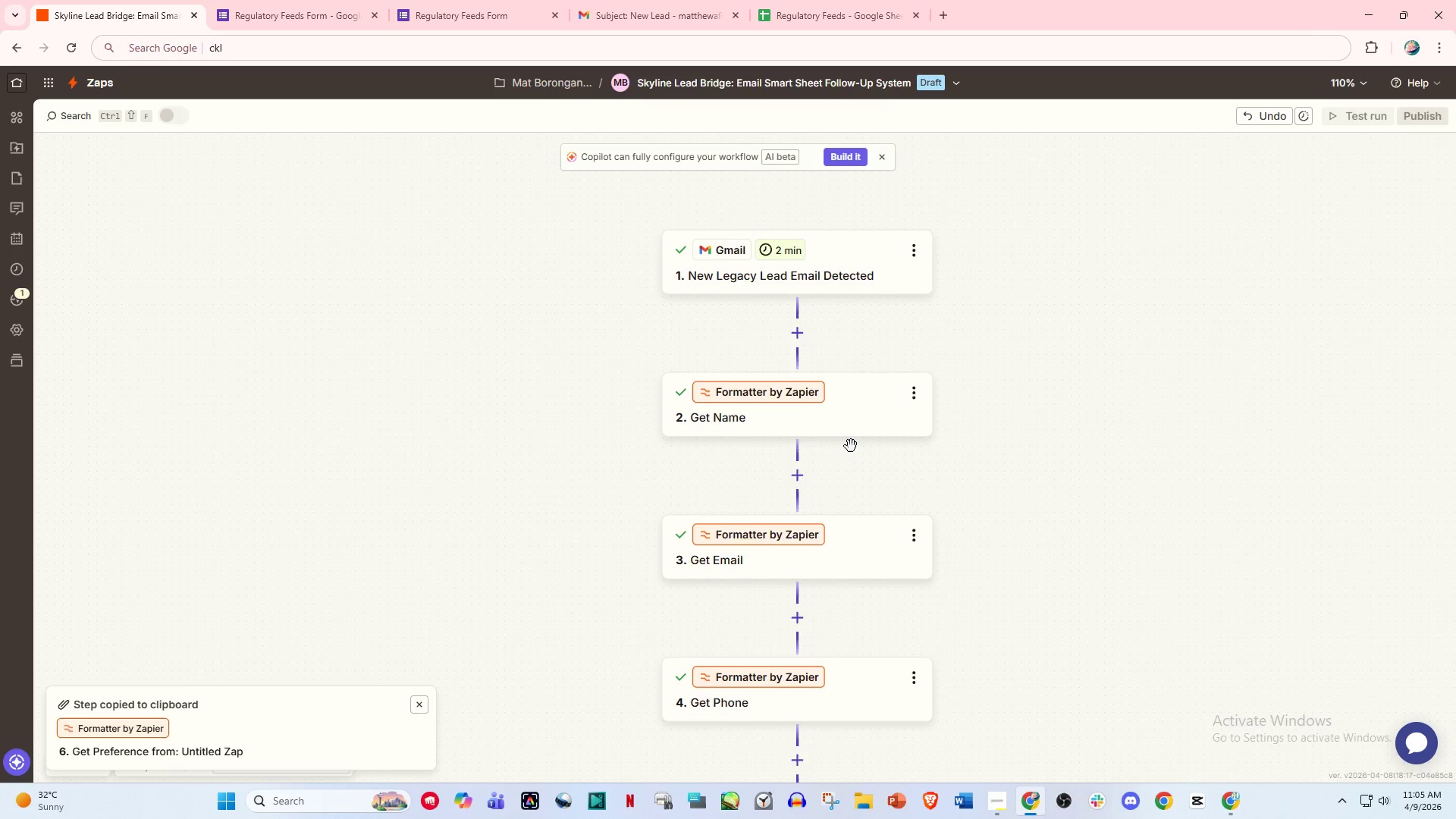 
left_click([852, 416])
 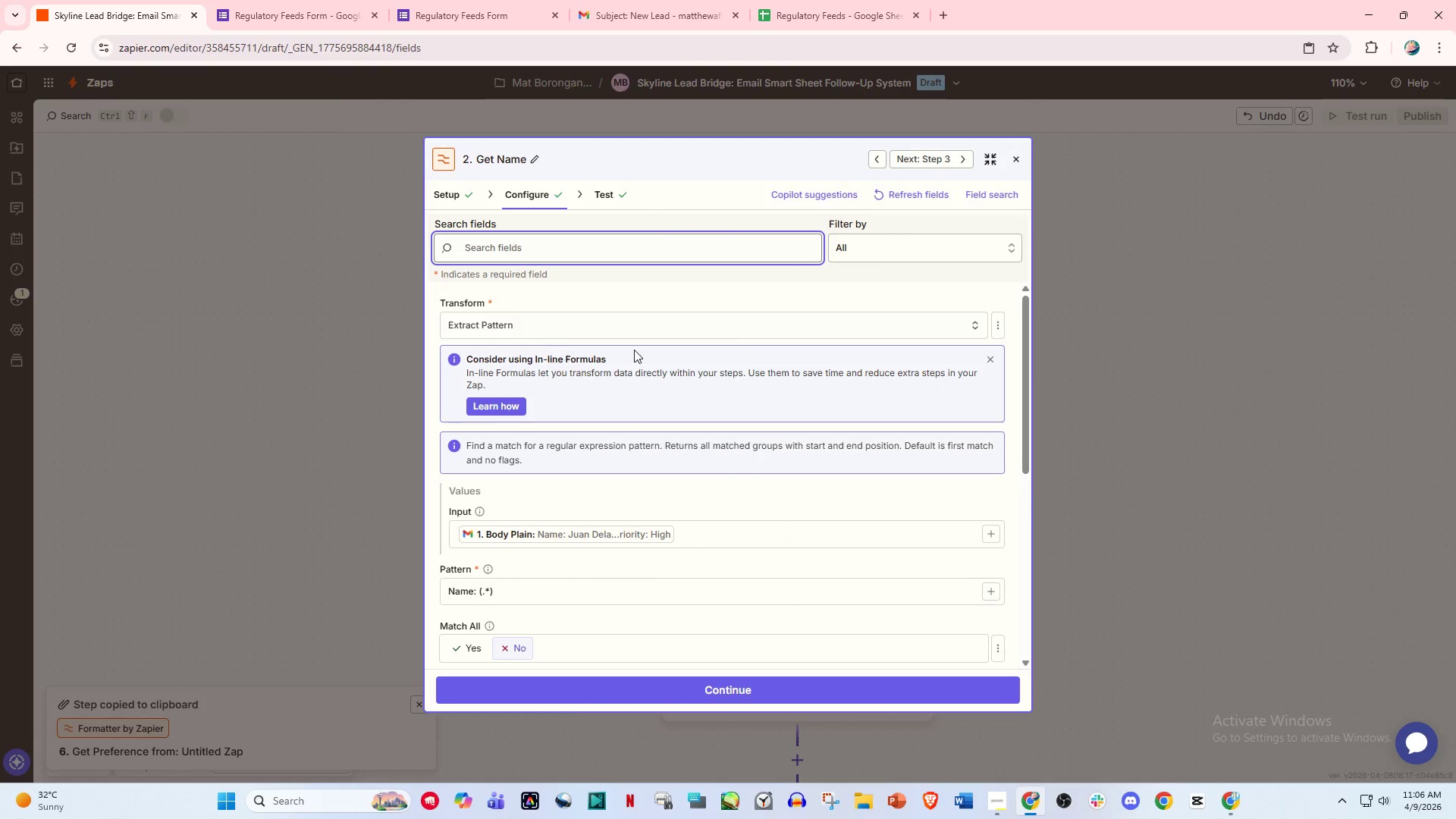 
left_click([1018, 164])
 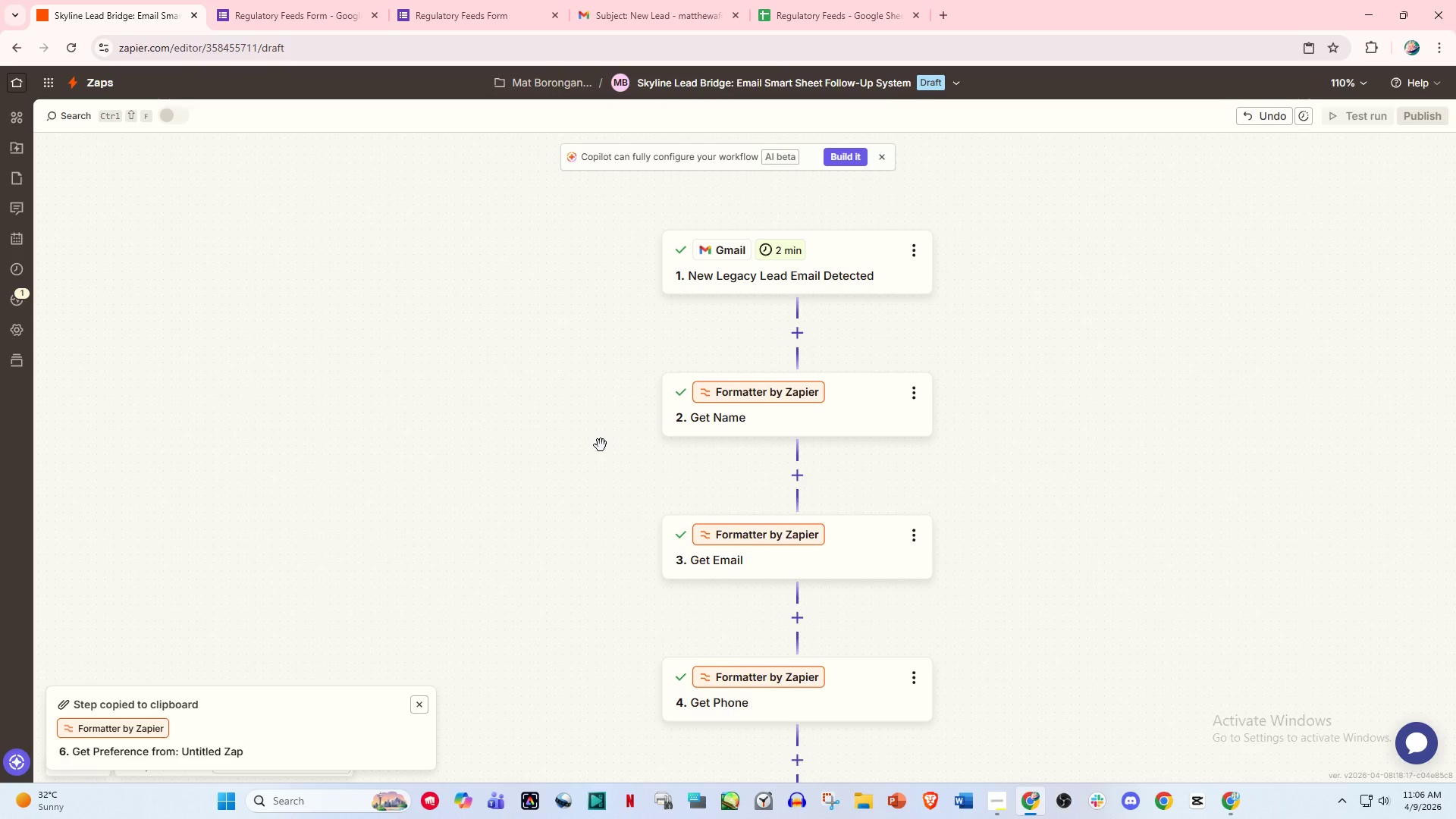 
wait(42.33)
 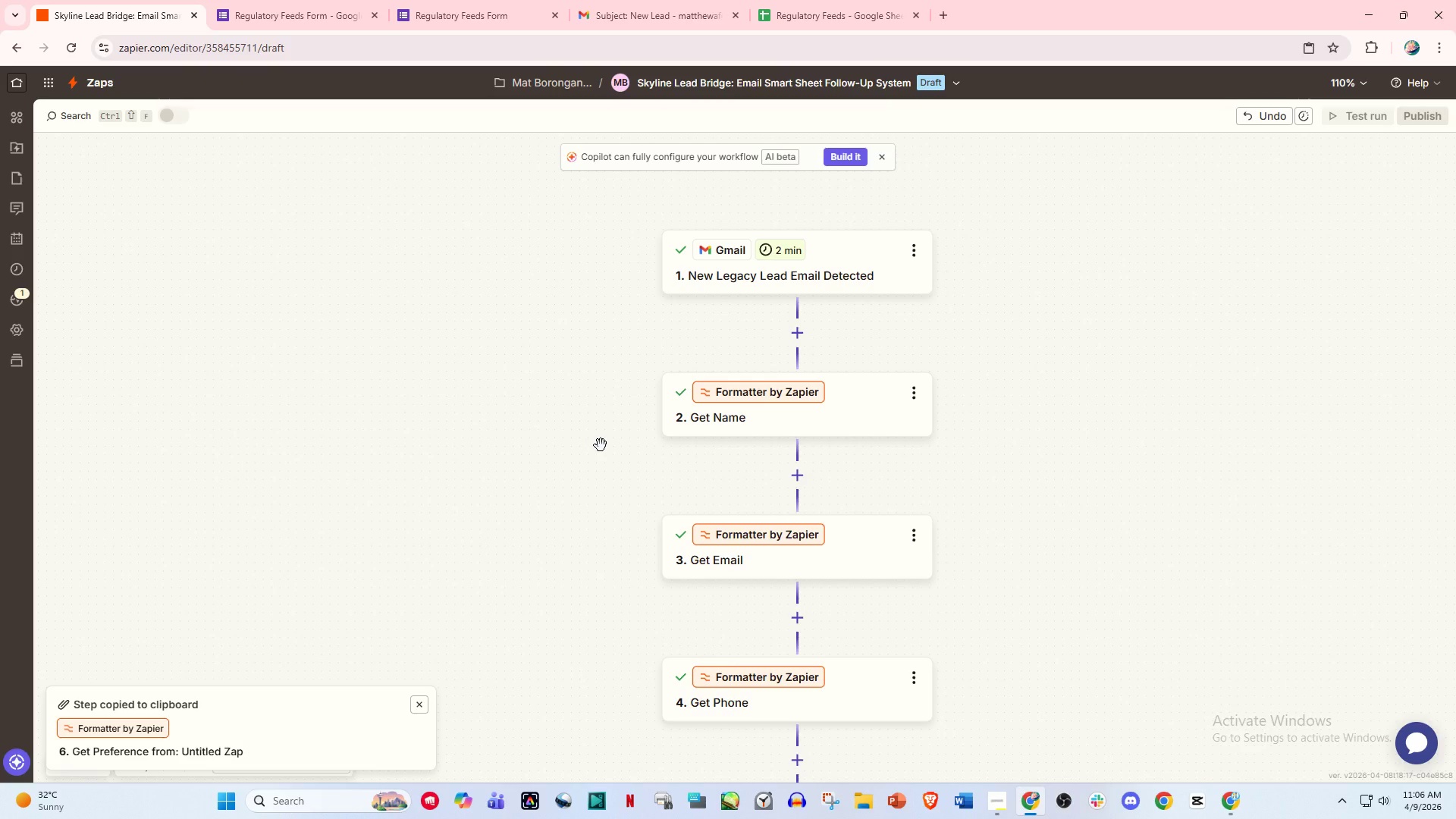 
scroll: coordinate [899, 449], scroll_direction: down, amount: 17.0
 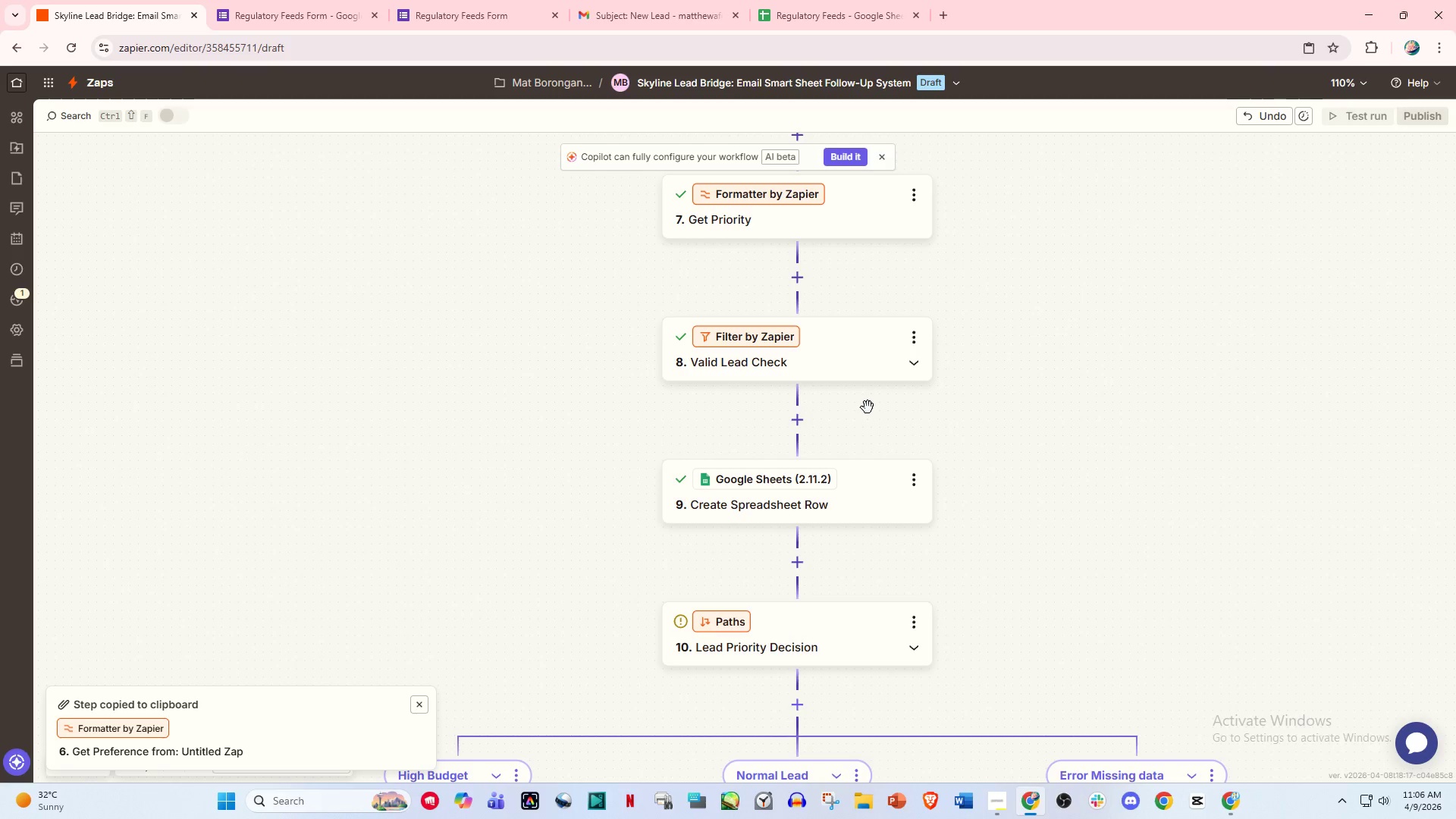 
wait(13.05)
 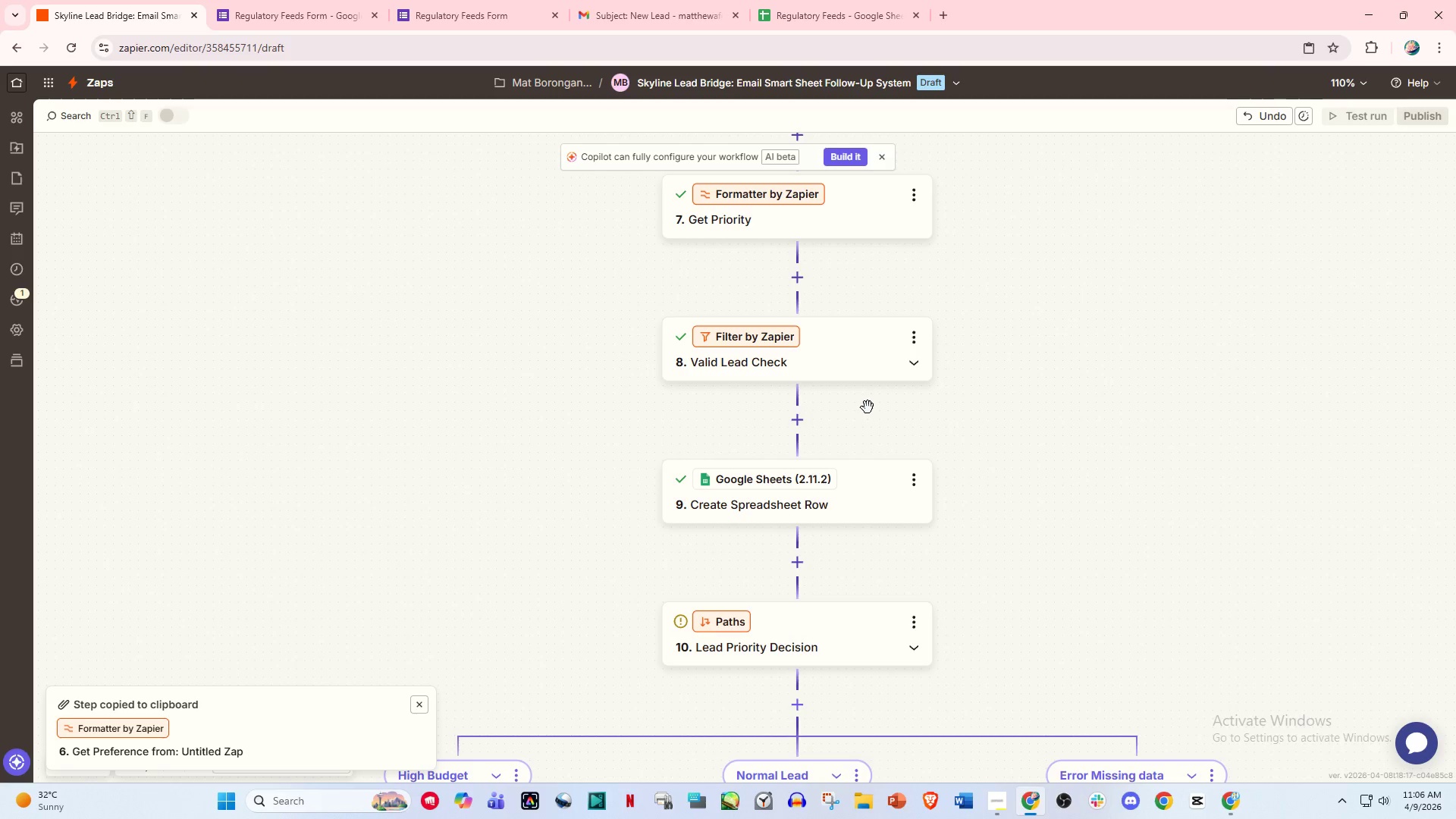 
scroll: coordinate [732, 381], scroll_direction: up, amount: 5.0
 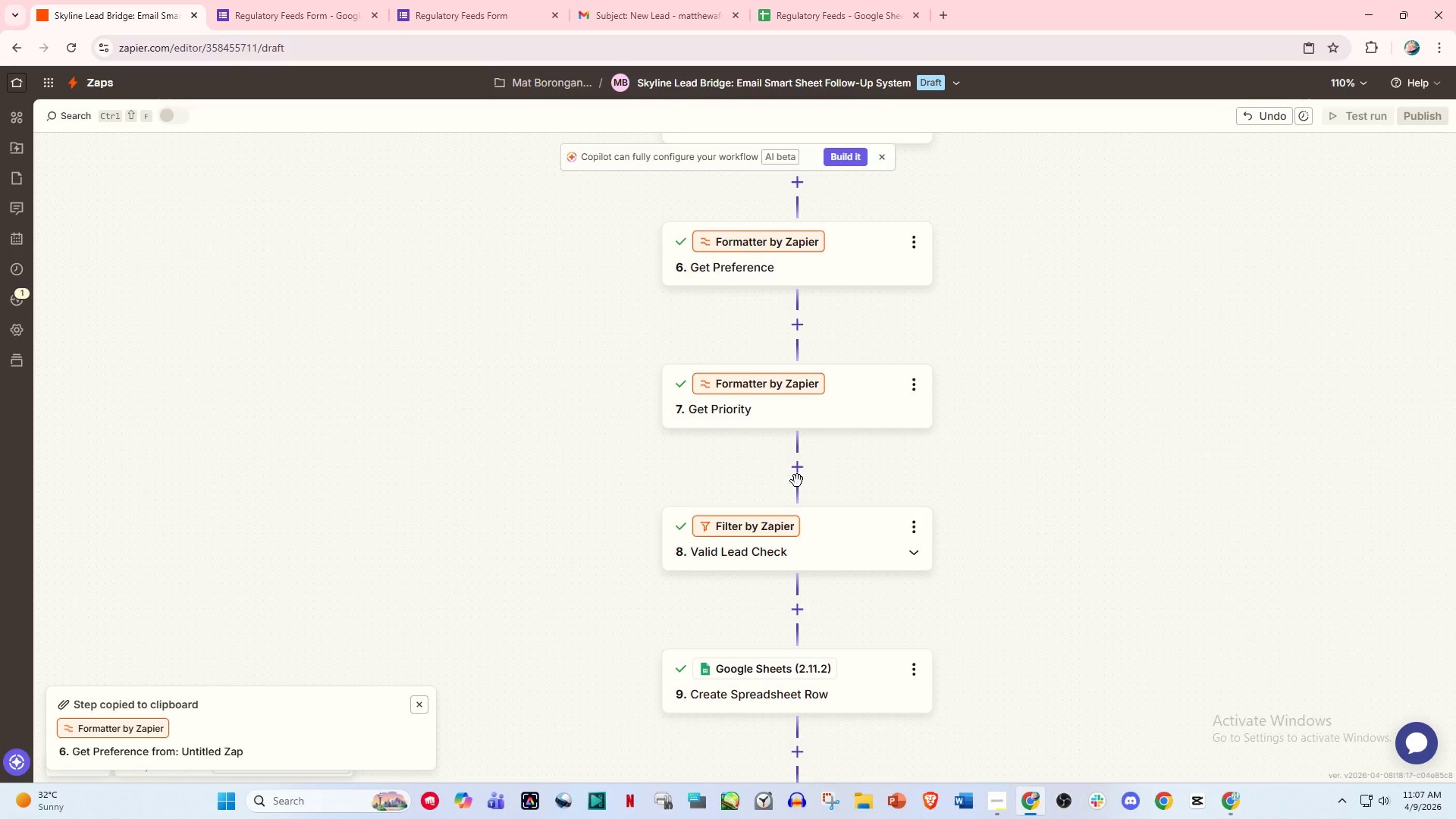 
wait(32.52)
 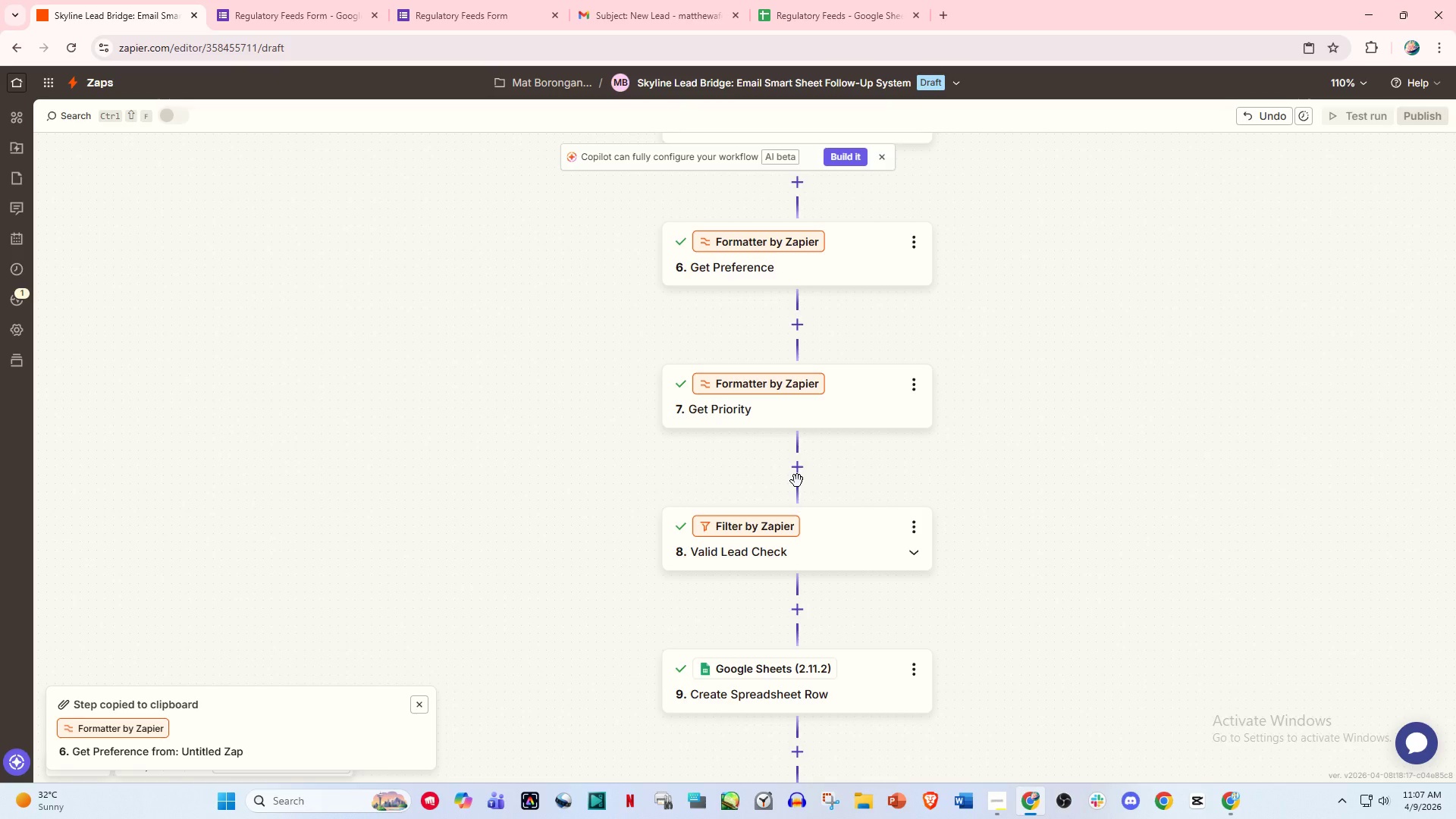 
scroll: coordinate [753, 571], scroll_direction: down, amount: 16.0
 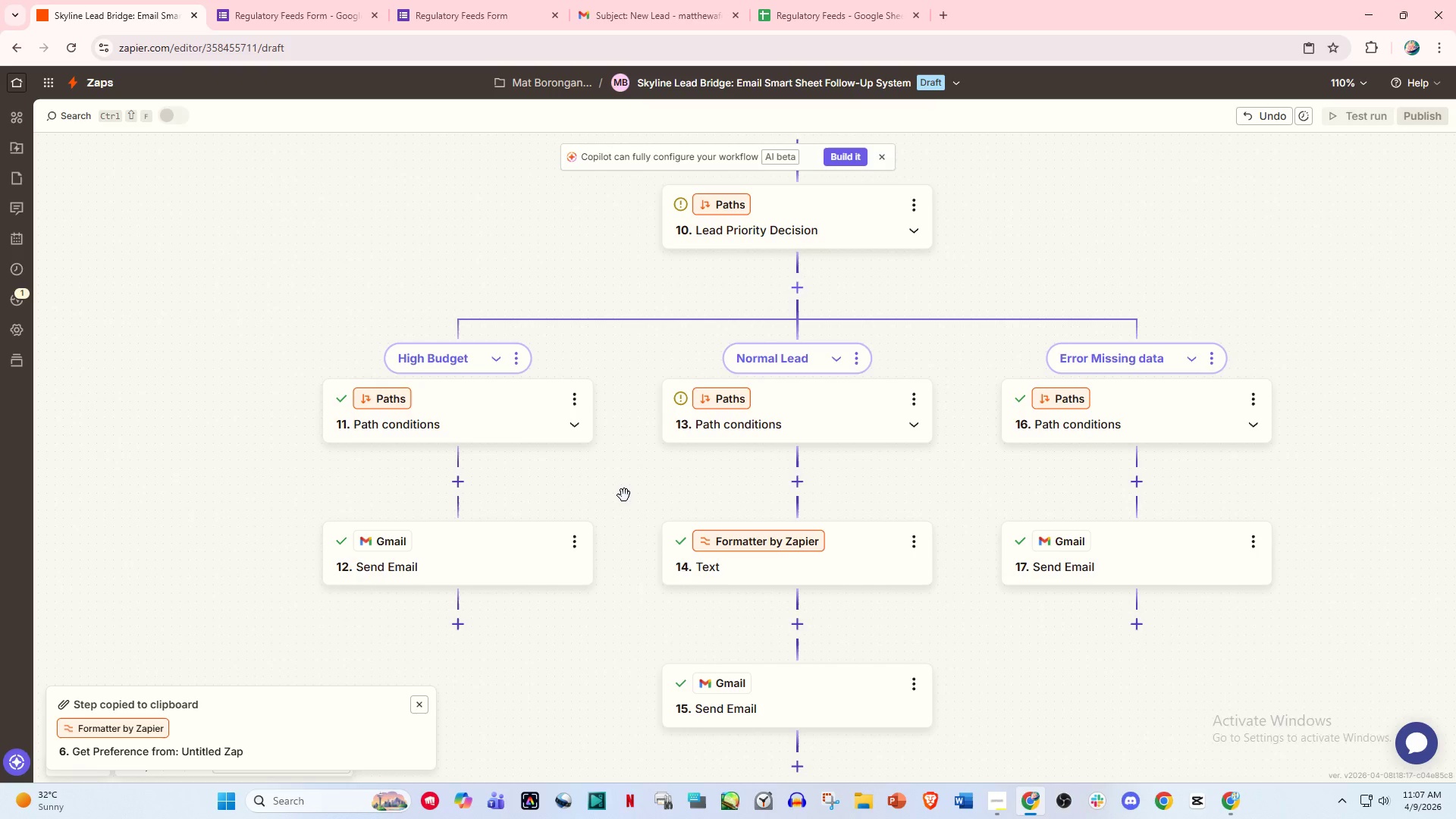 
wait(15.78)
 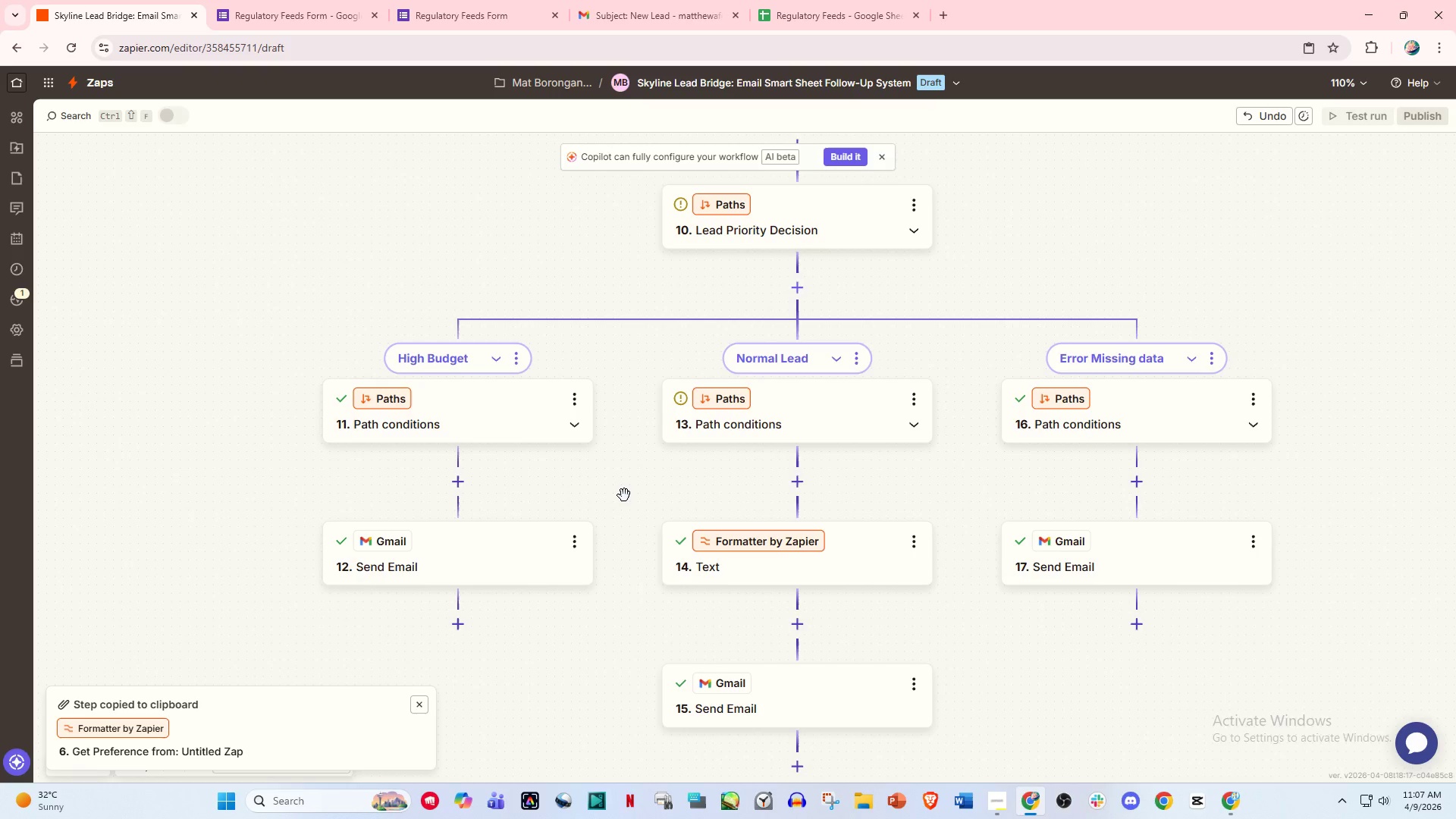 
scroll: coordinate [789, 406], scroll_direction: up, amount: 6.0
 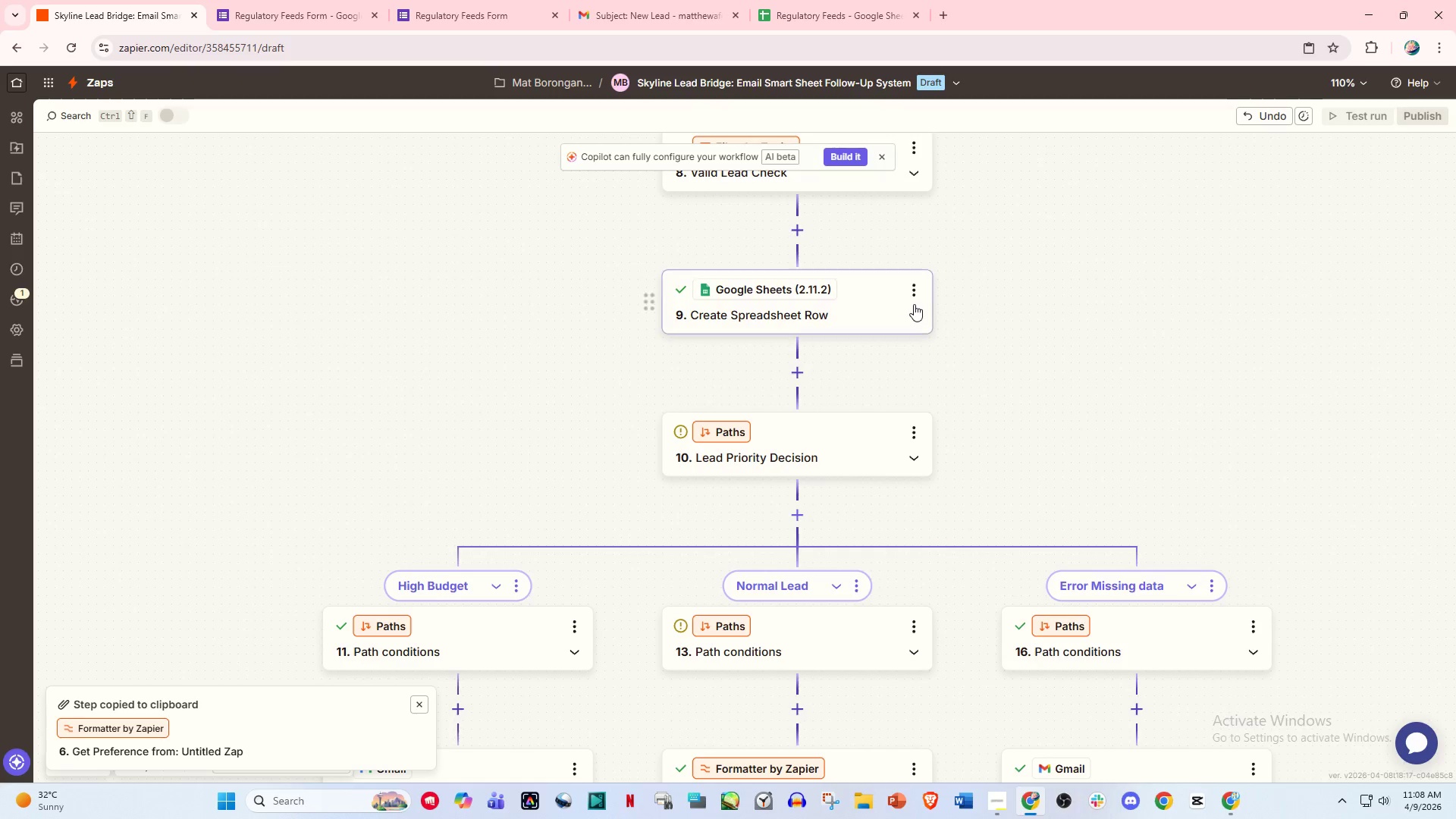 
left_click([916, 286])
 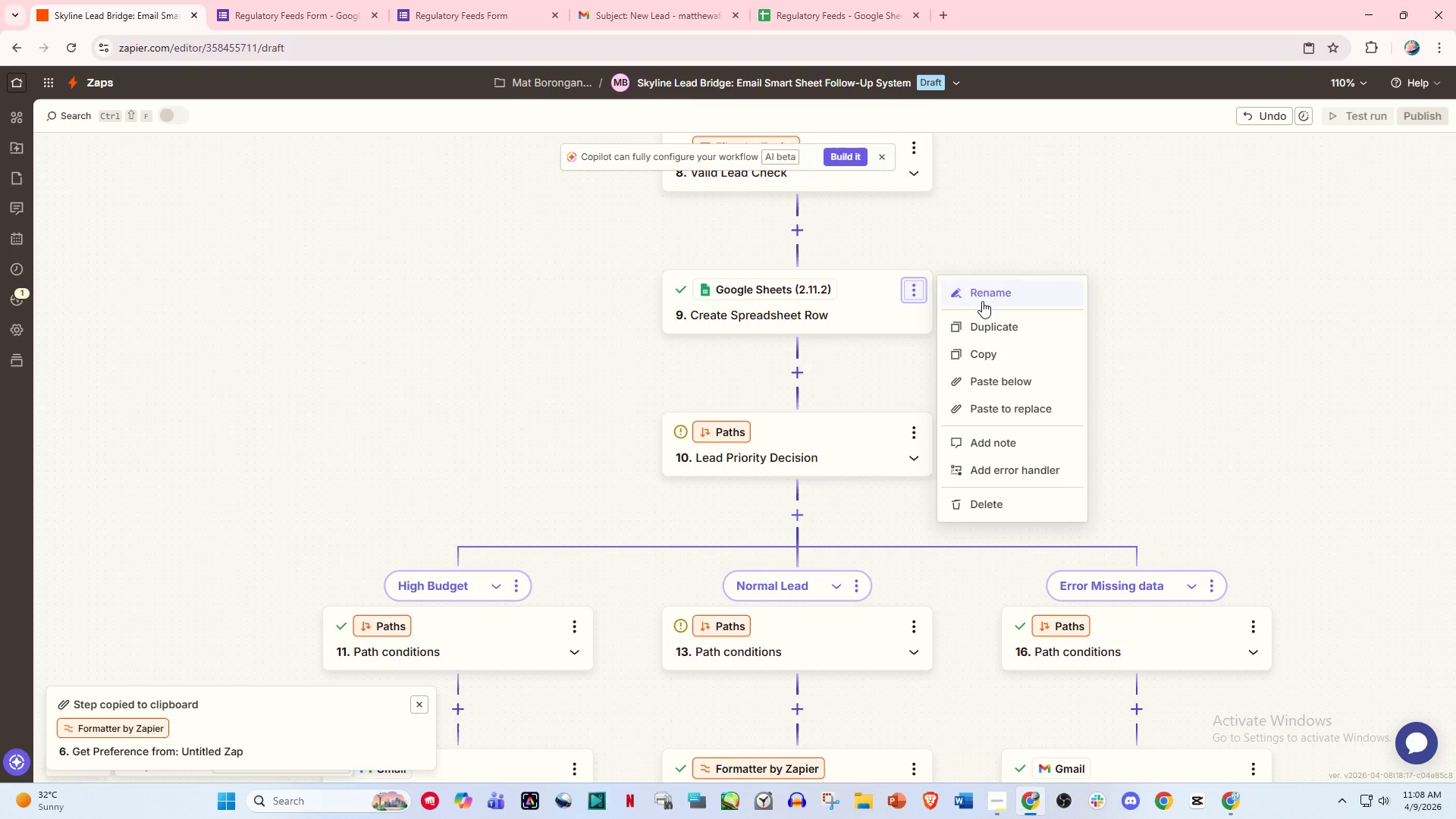 
left_click([986, 301])
 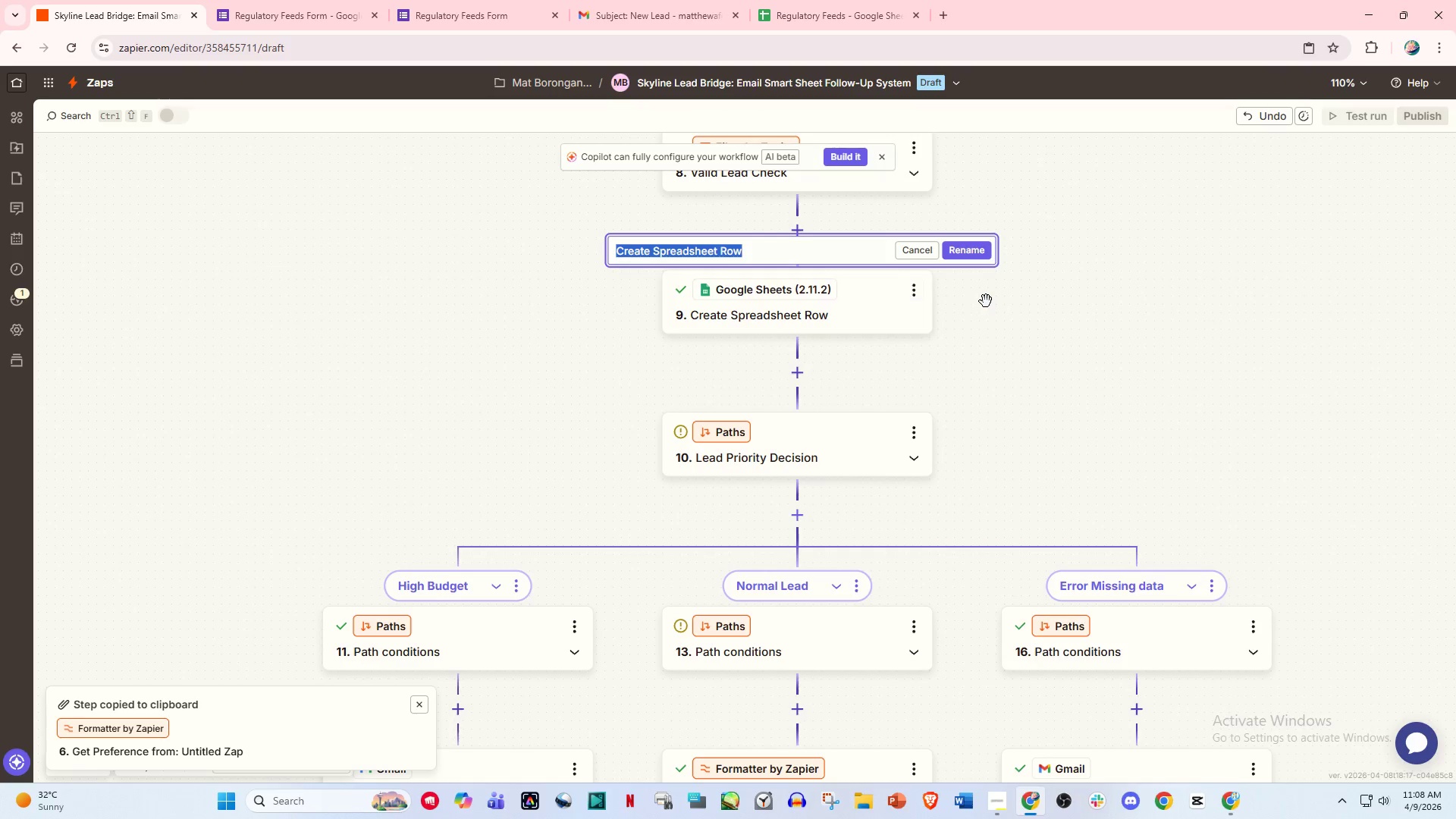 
type(Save Lke)
key(Backspace)
key(Backspace)
type(ead to NMa)
key(Backspace)
key(Backspace)
type(aster Tracle)
key(Backspace)
key(Backspace)
type(ker)
 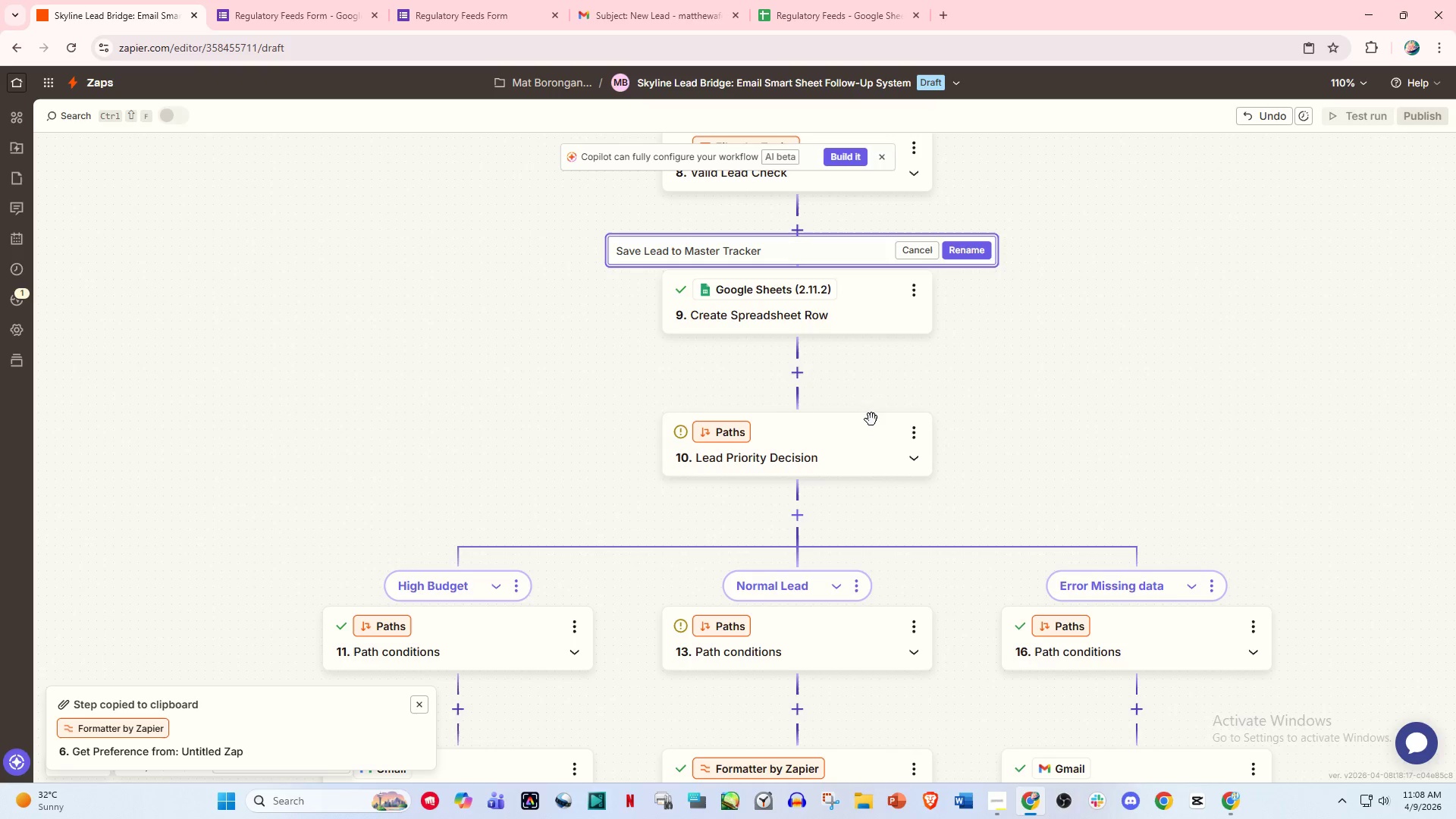 
left_click([833, 424])
 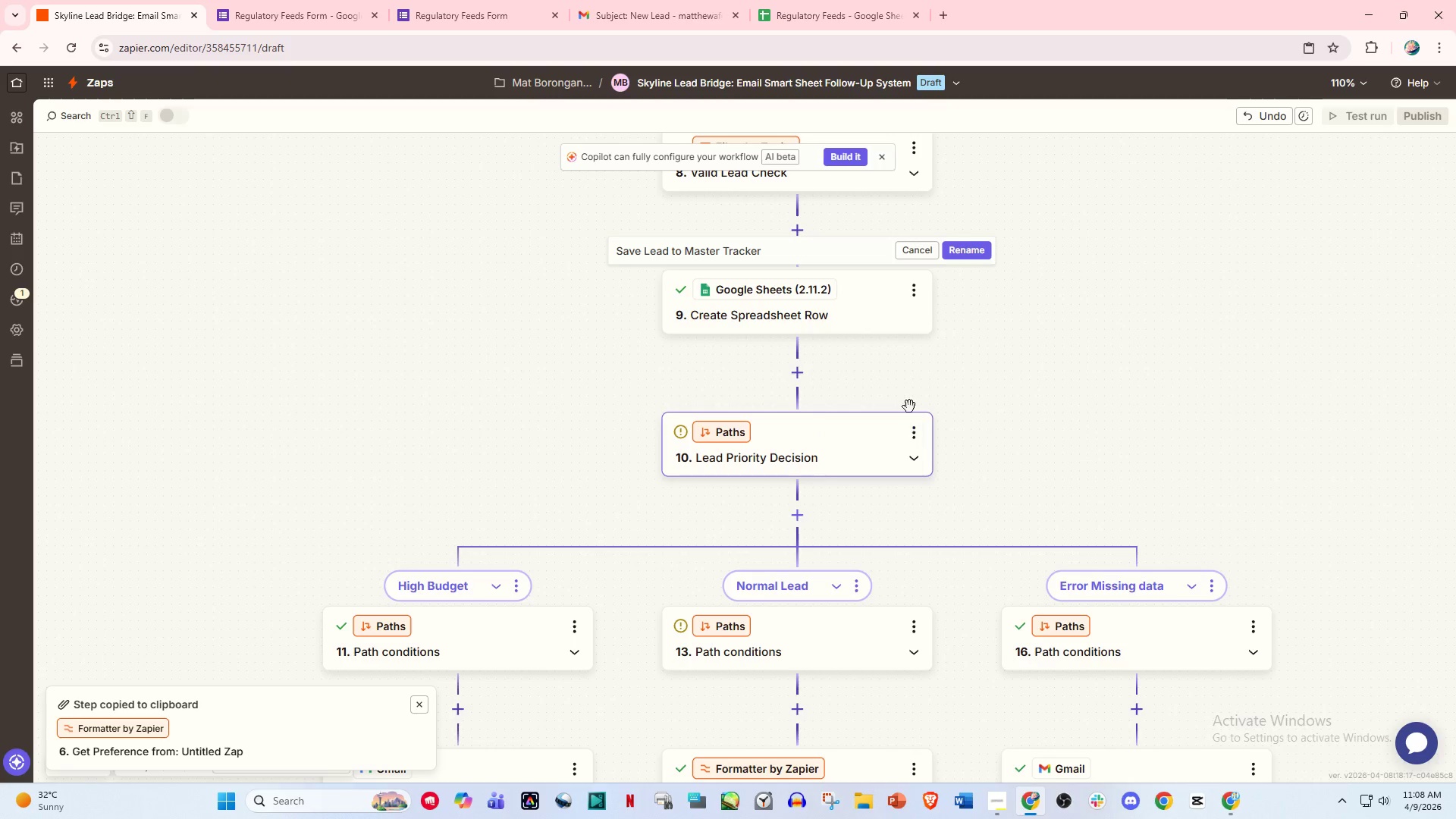 
left_click([979, 249])
 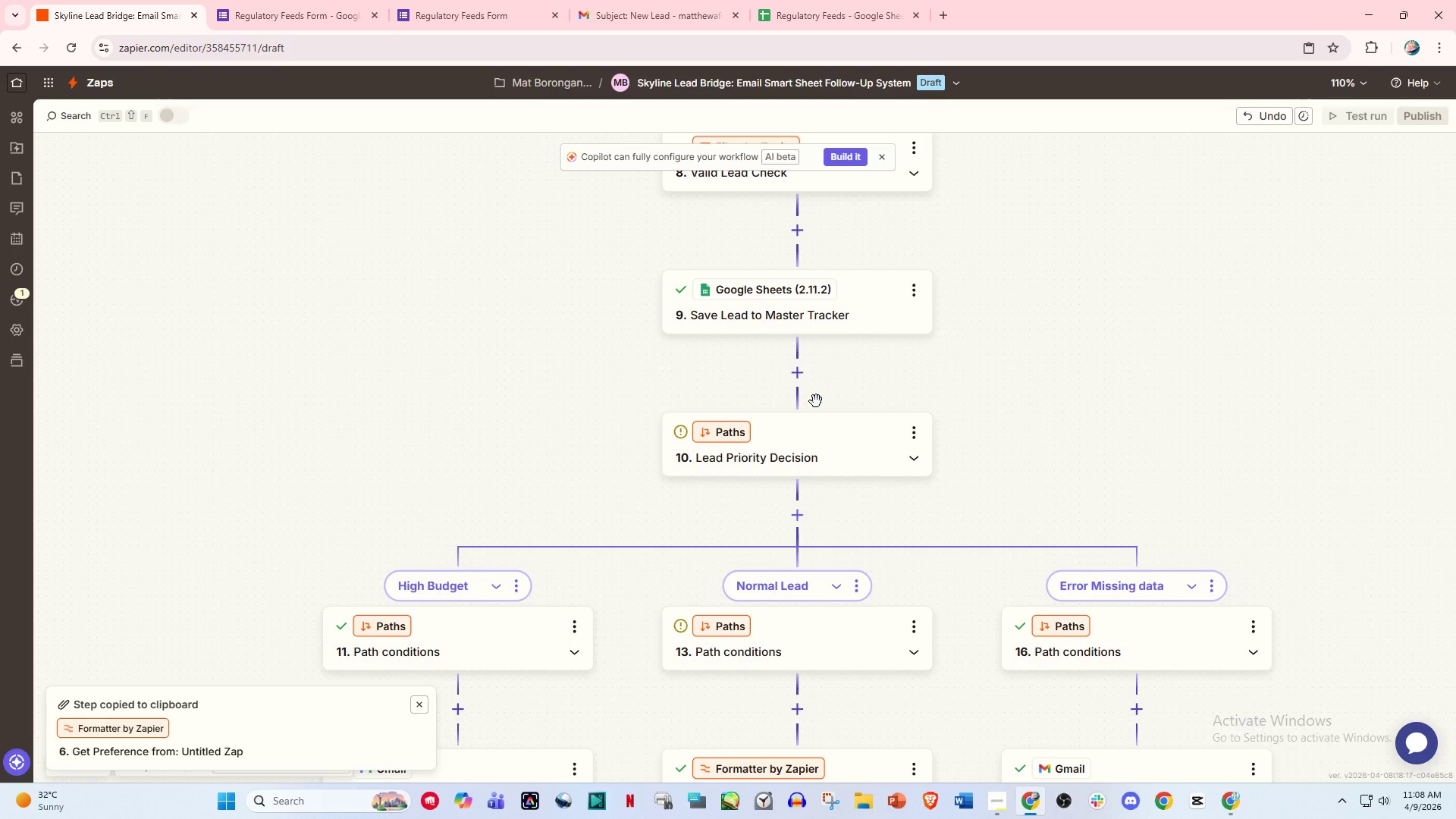 
wait(19.48)
 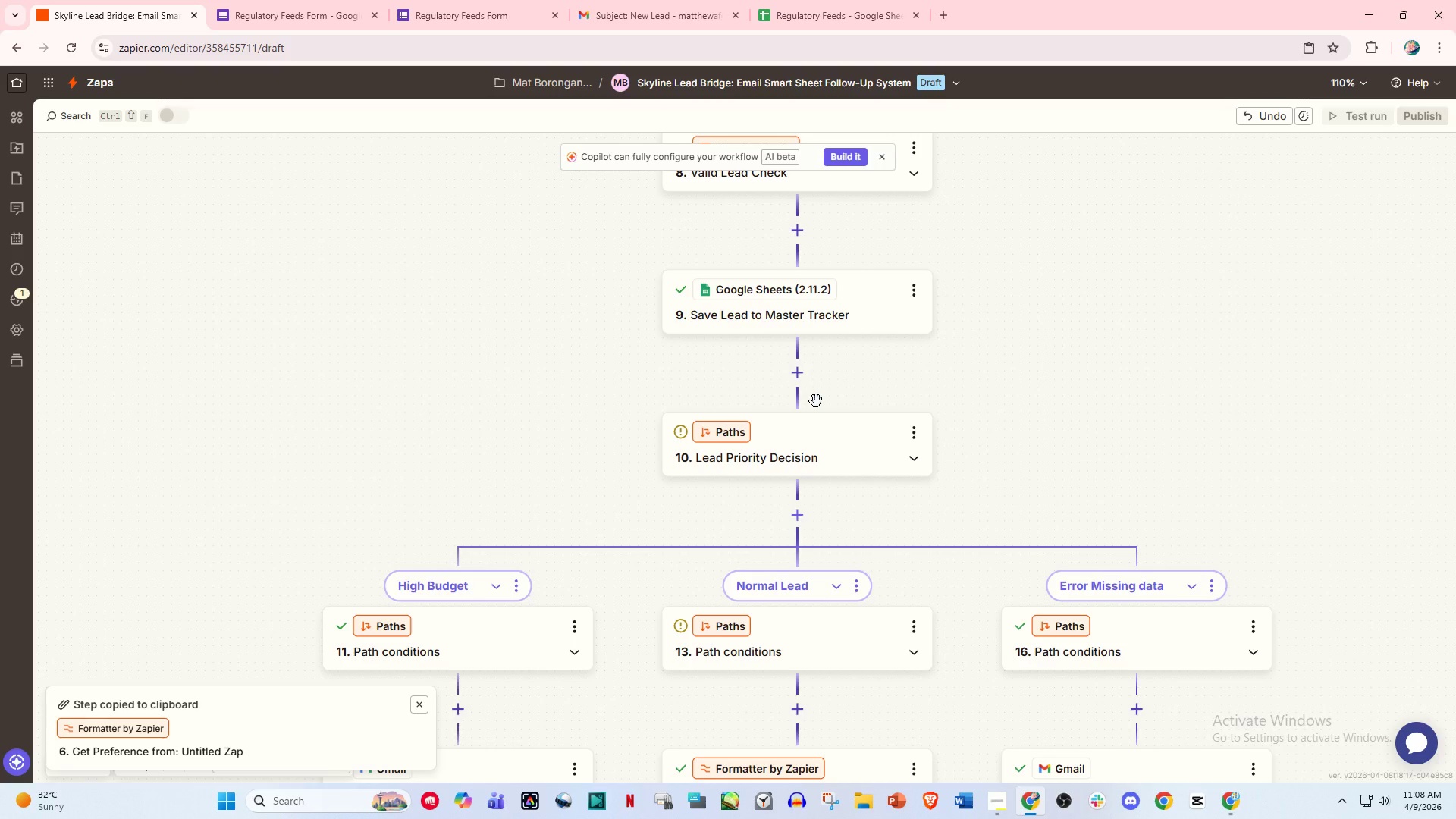 
scroll: coordinate [696, 469], scroll_direction: down, amount: 7.0
 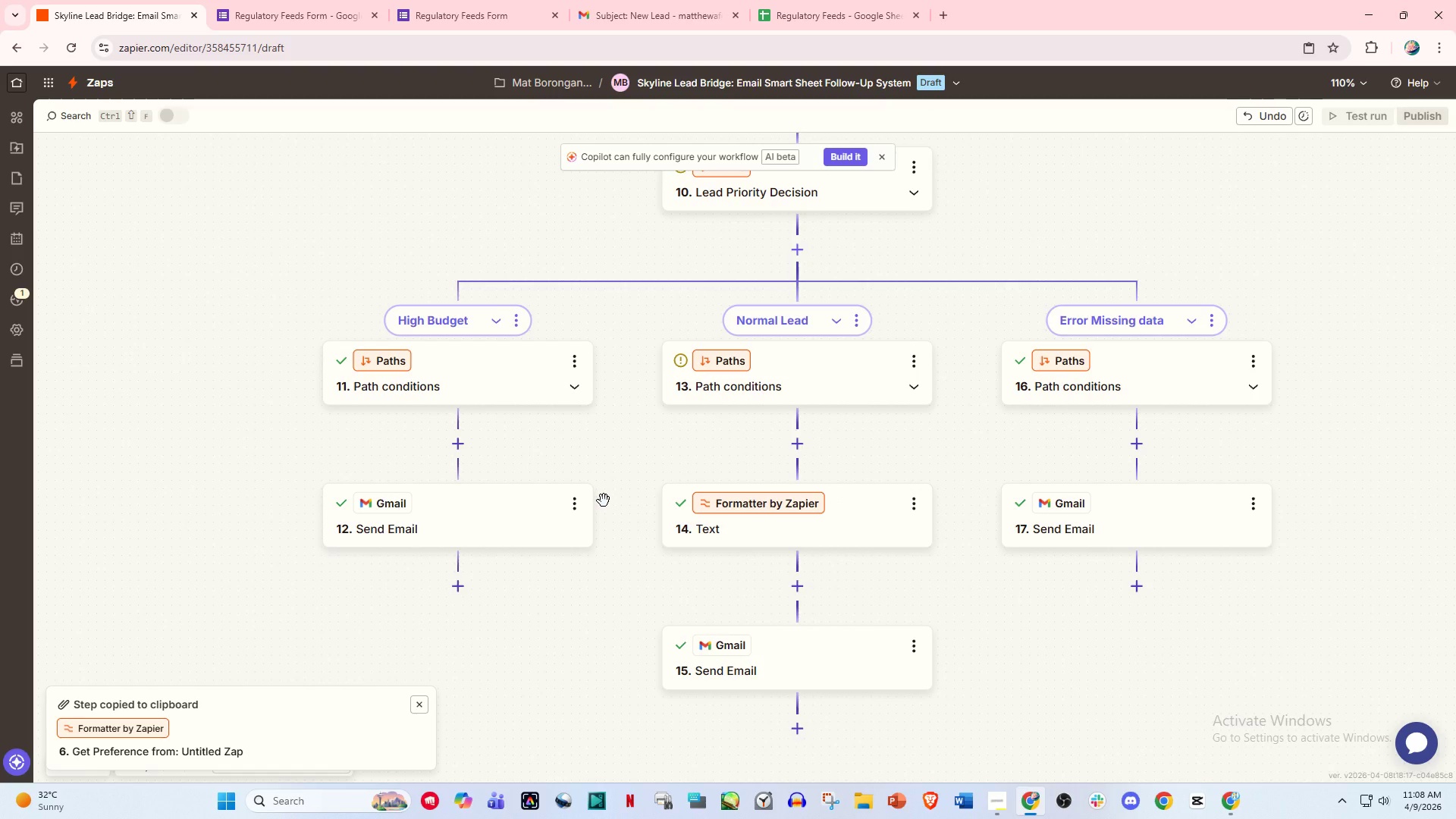 
wait(17.37)
 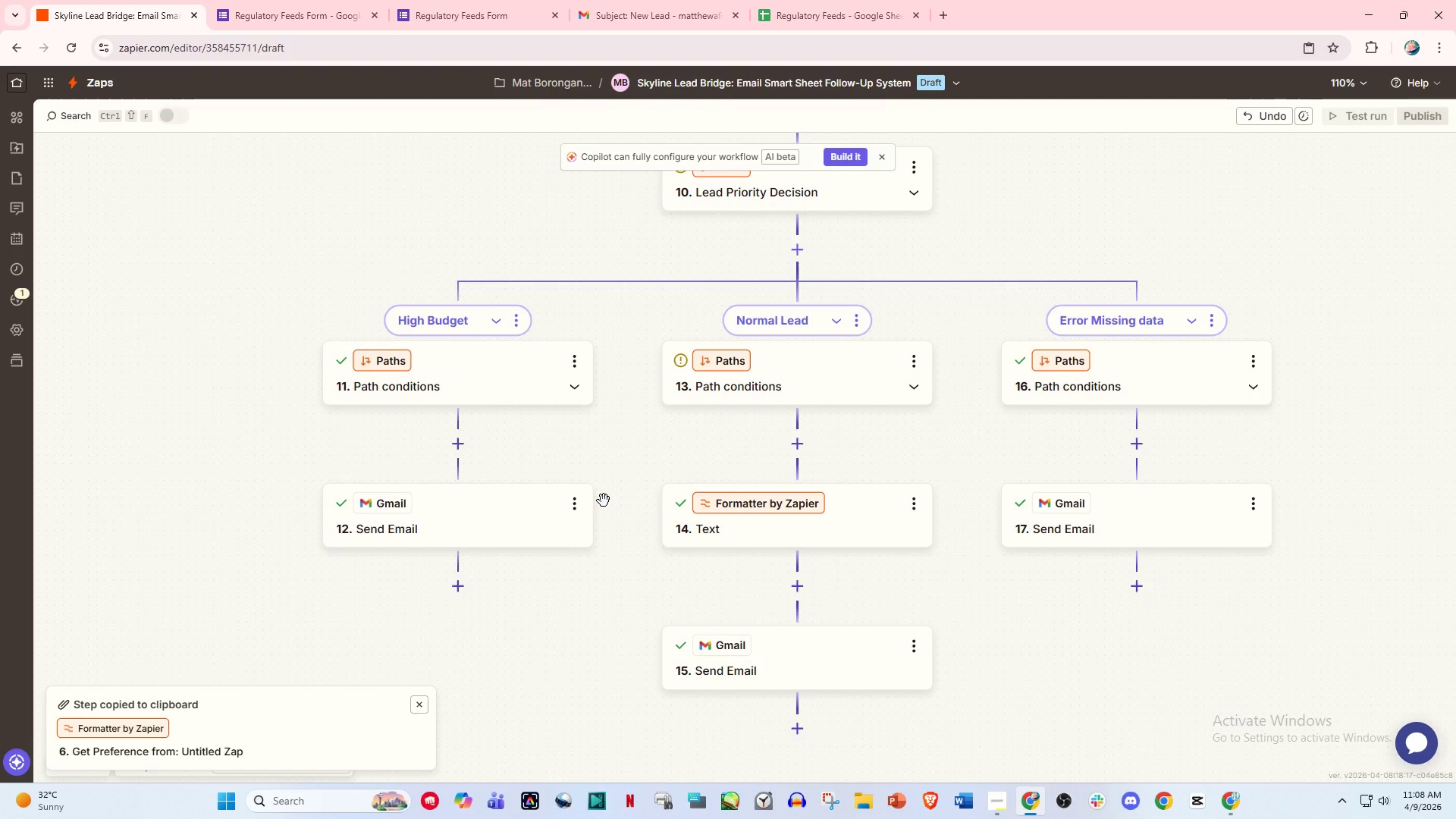 
left_click([577, 503])
 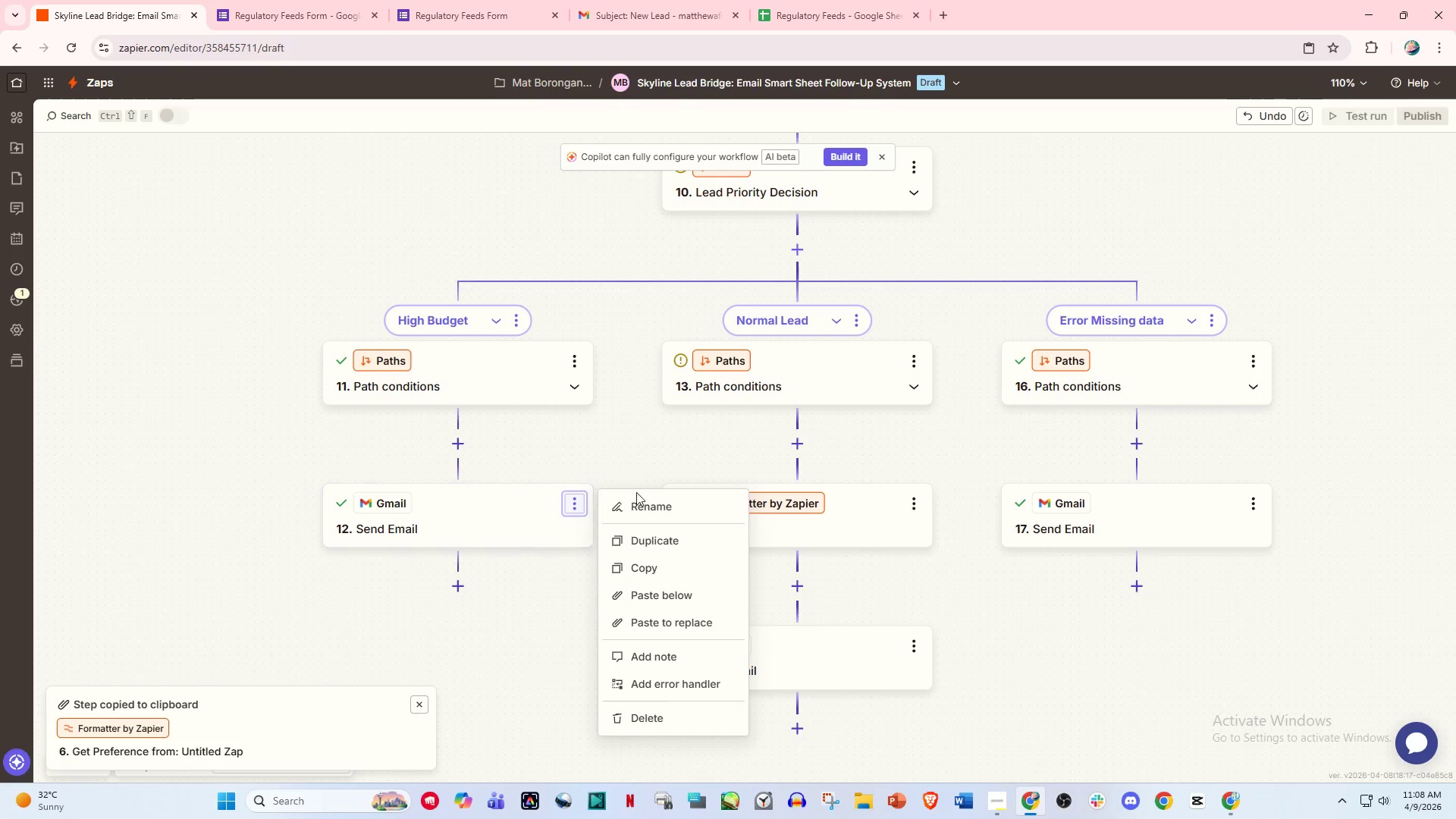 
left_click([643, 503])
 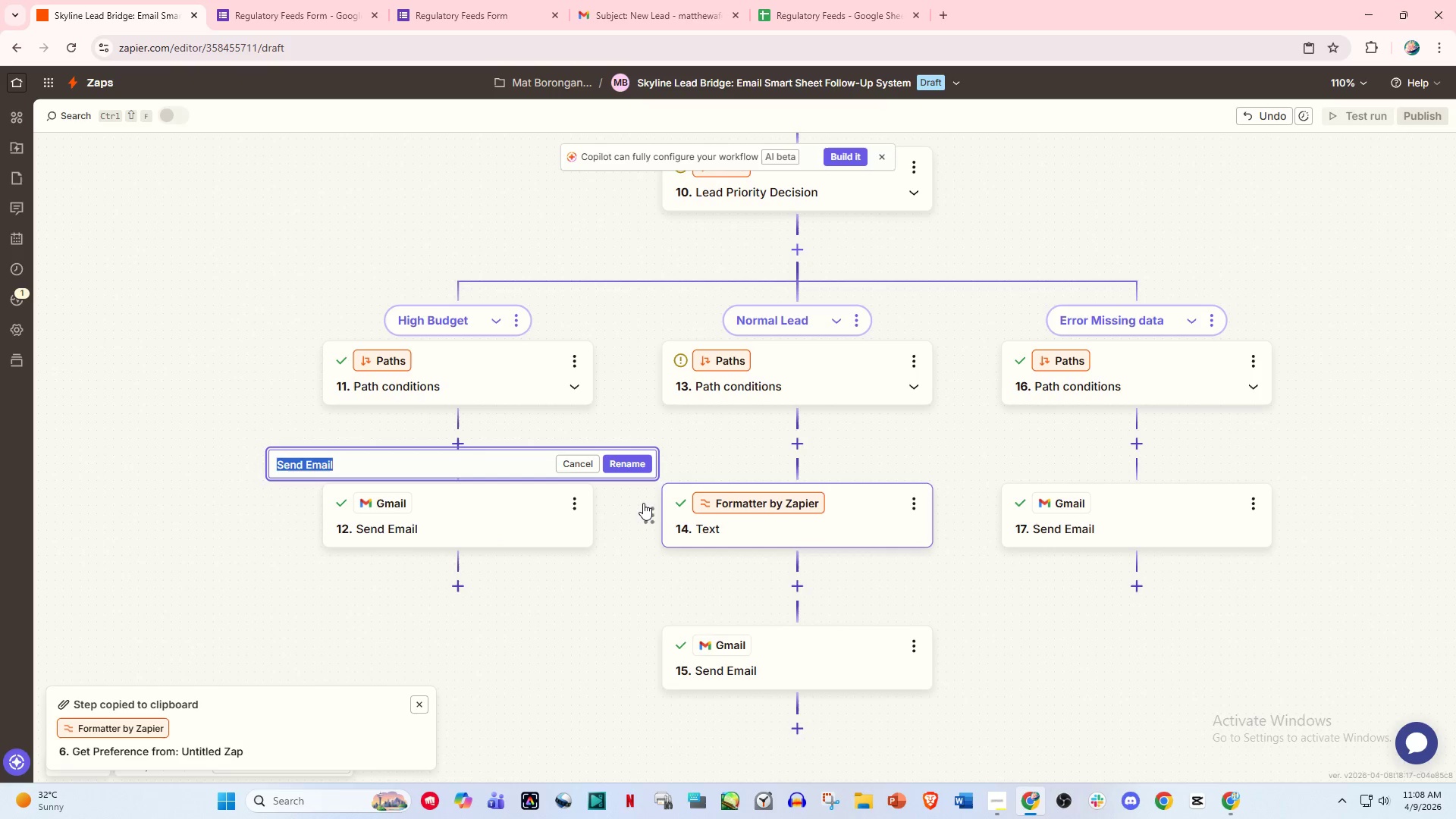 
type(Alerty)
key(Backspace)
 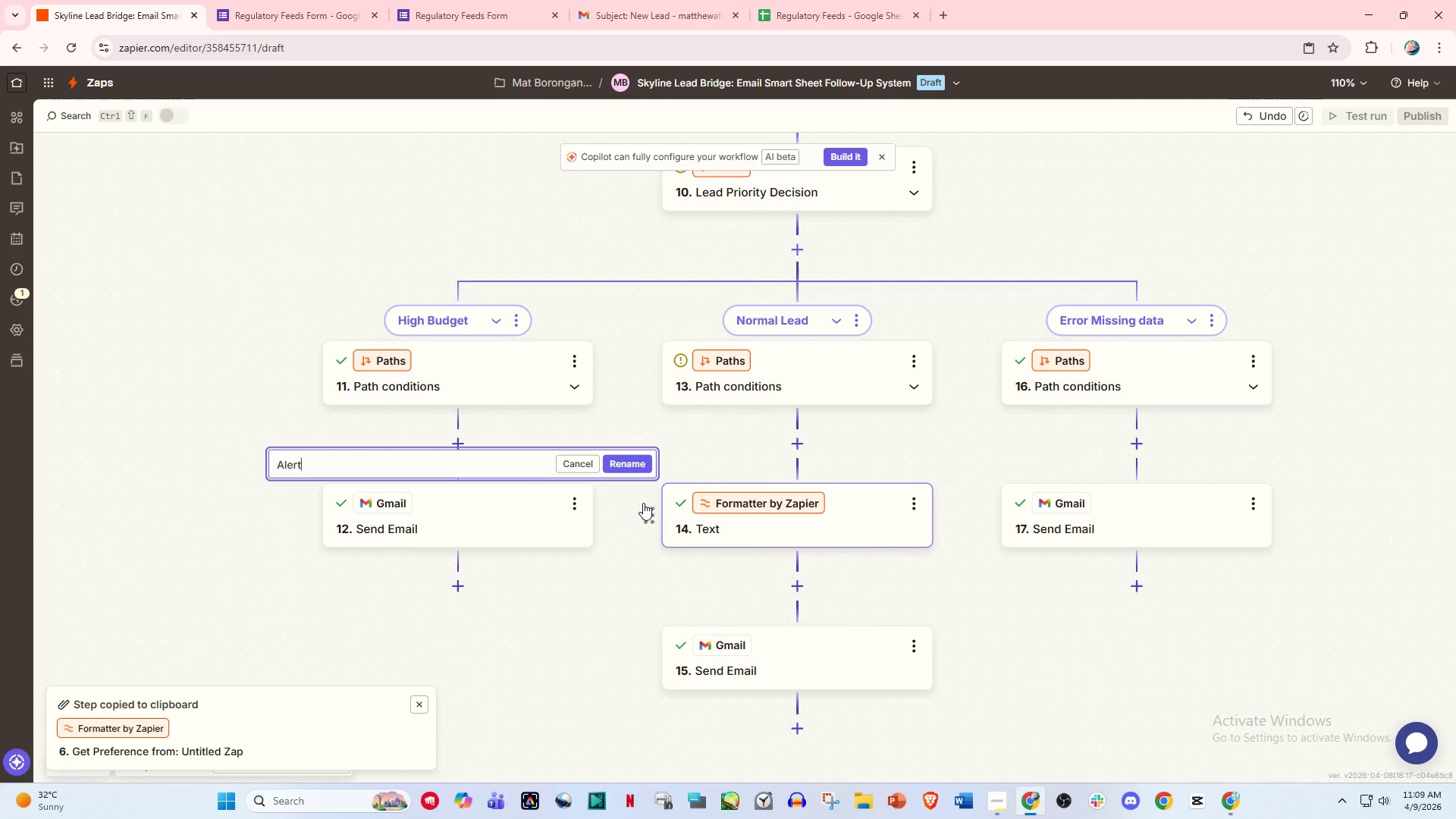 
type(: High value Lead)
 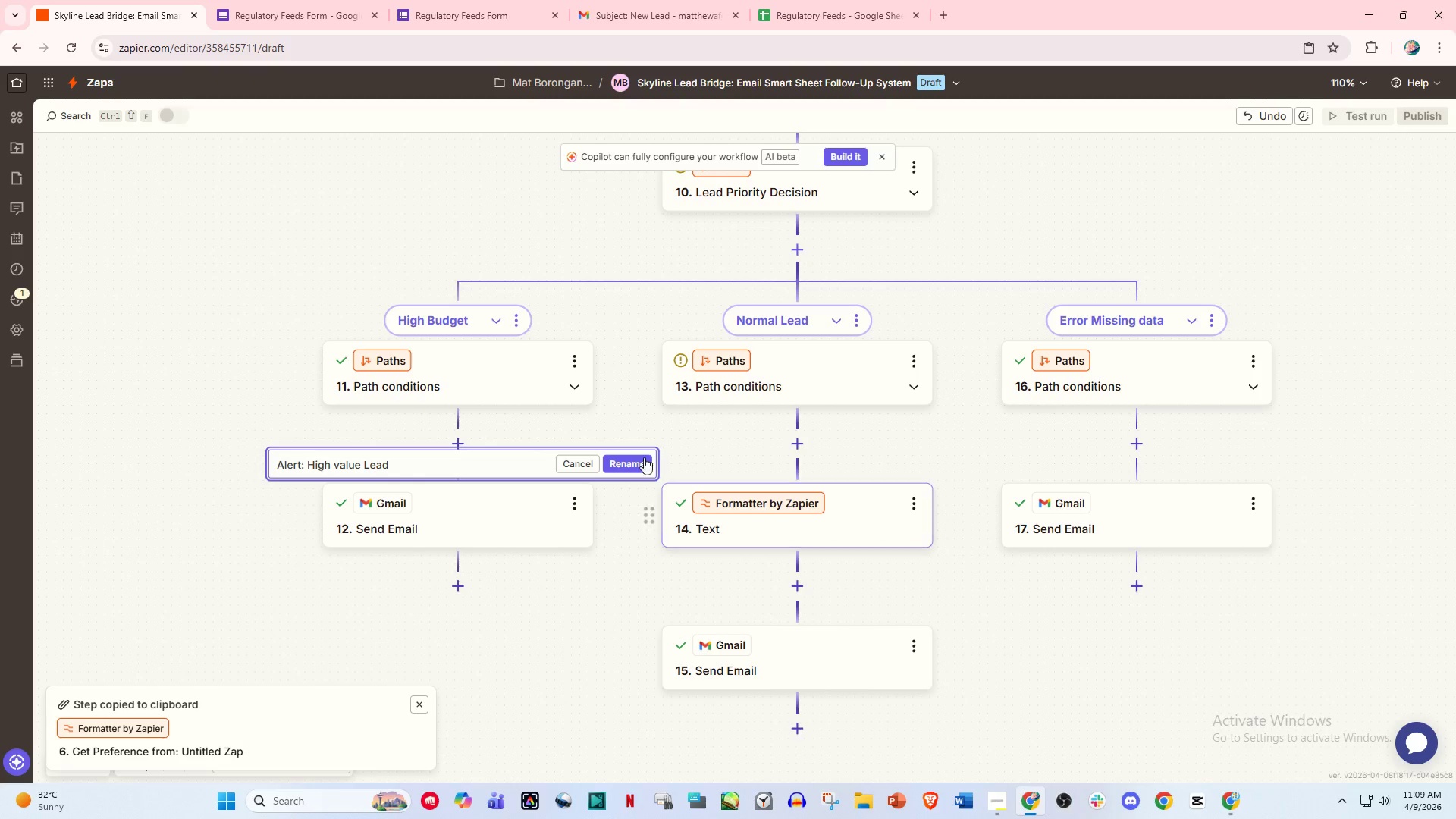 
left_click([626, 460])
 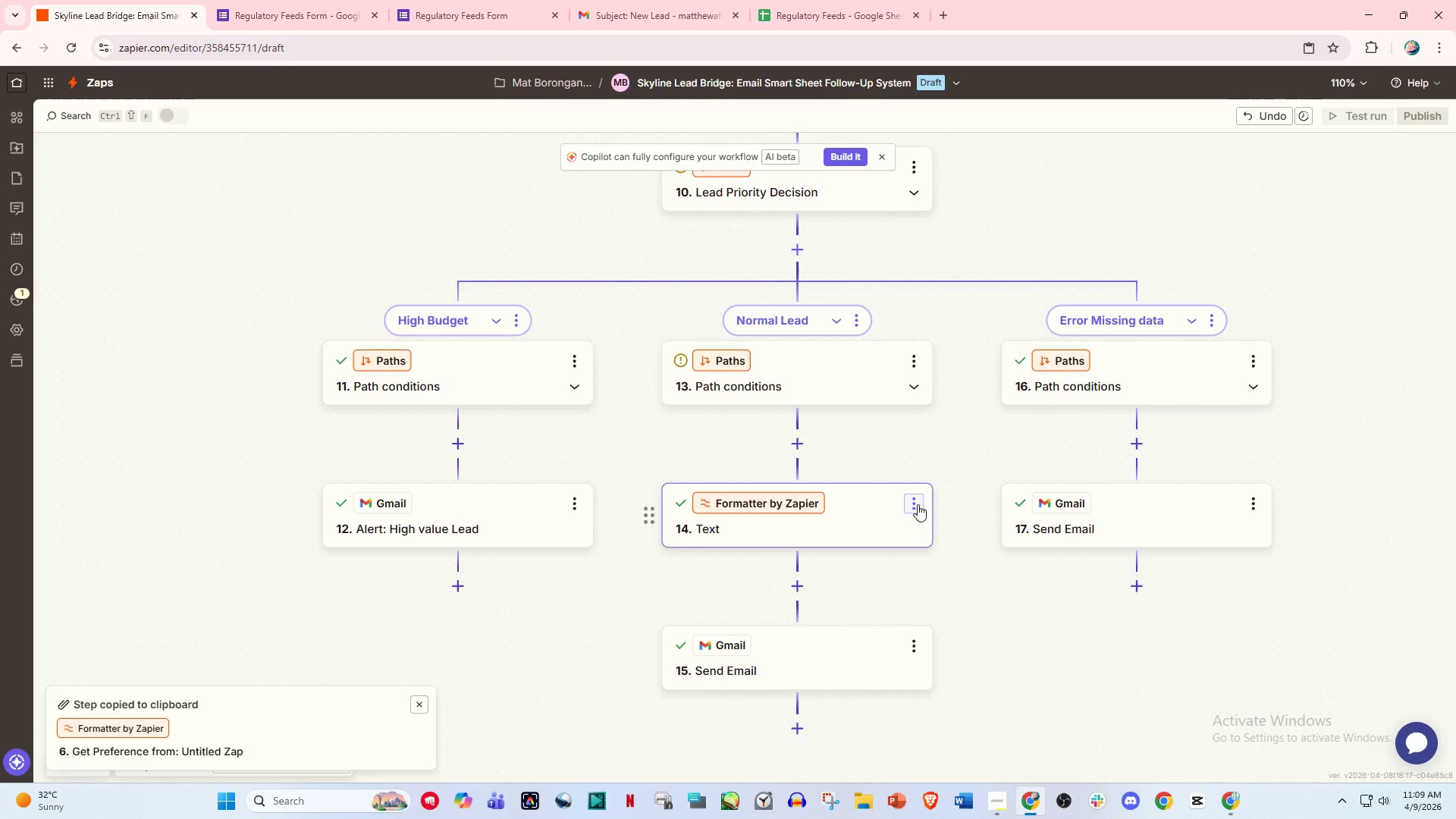 
left_click([918, 504])
 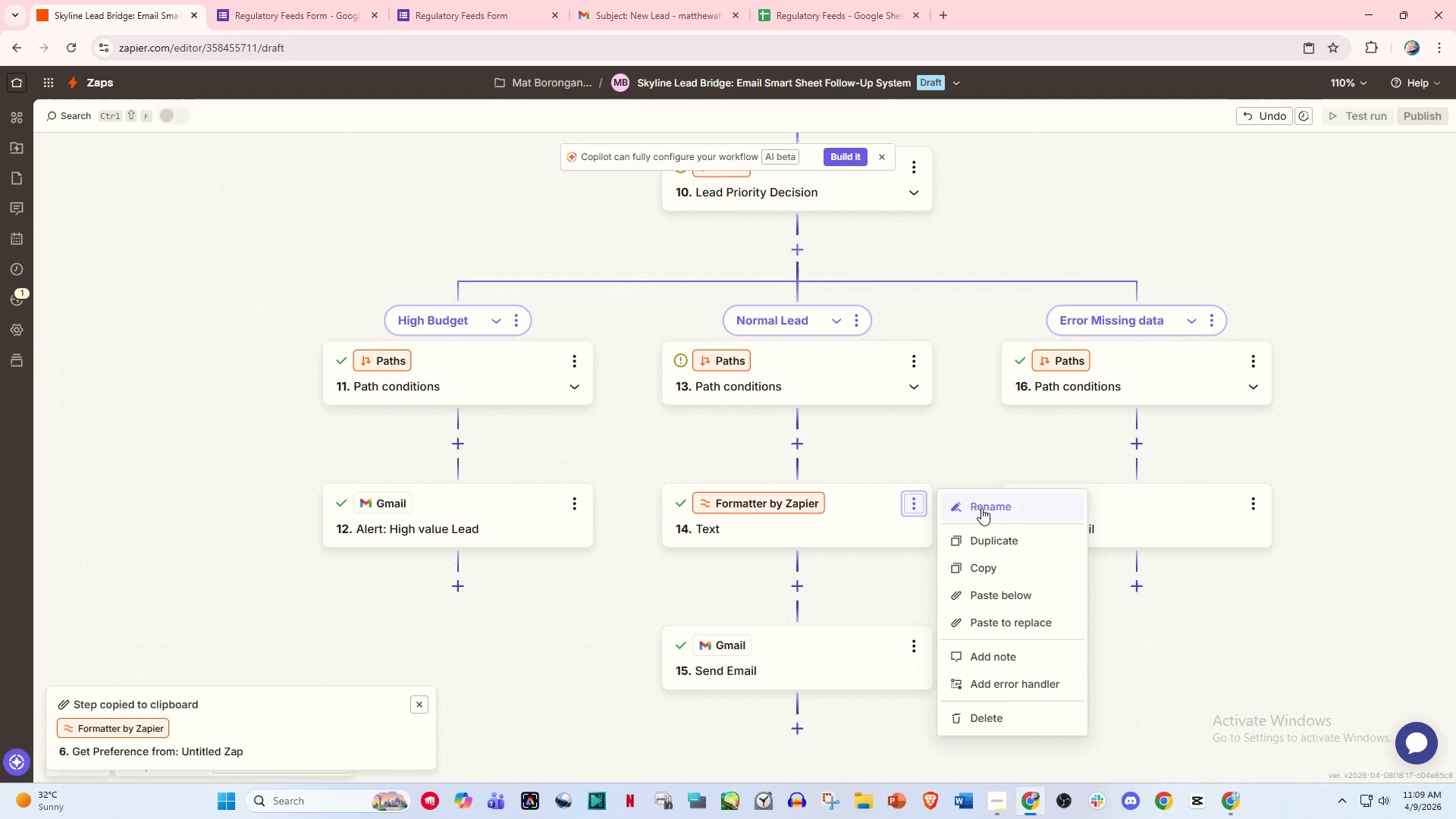 
left_click([981, 508])
 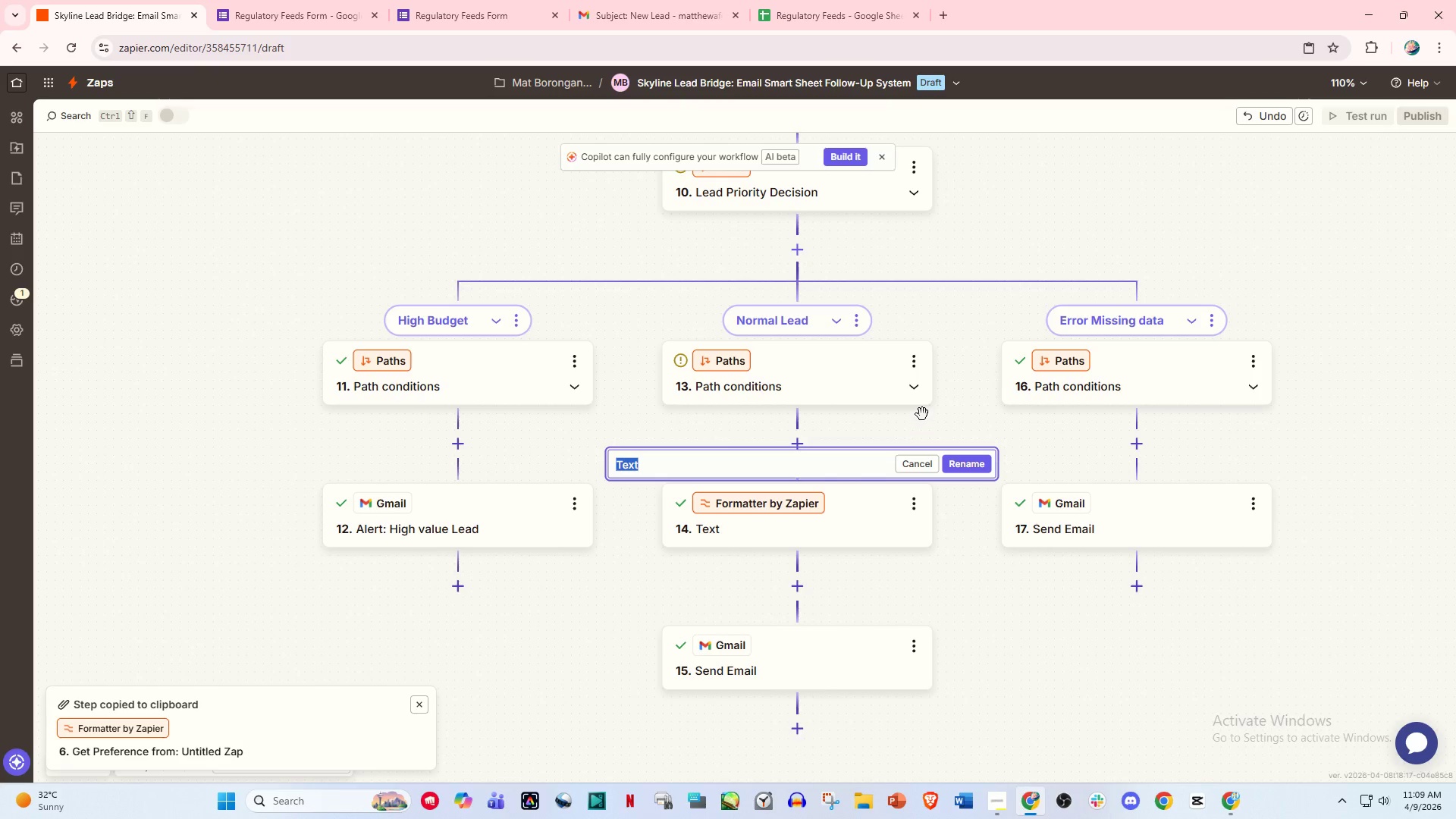 
left_click([945, 400])
 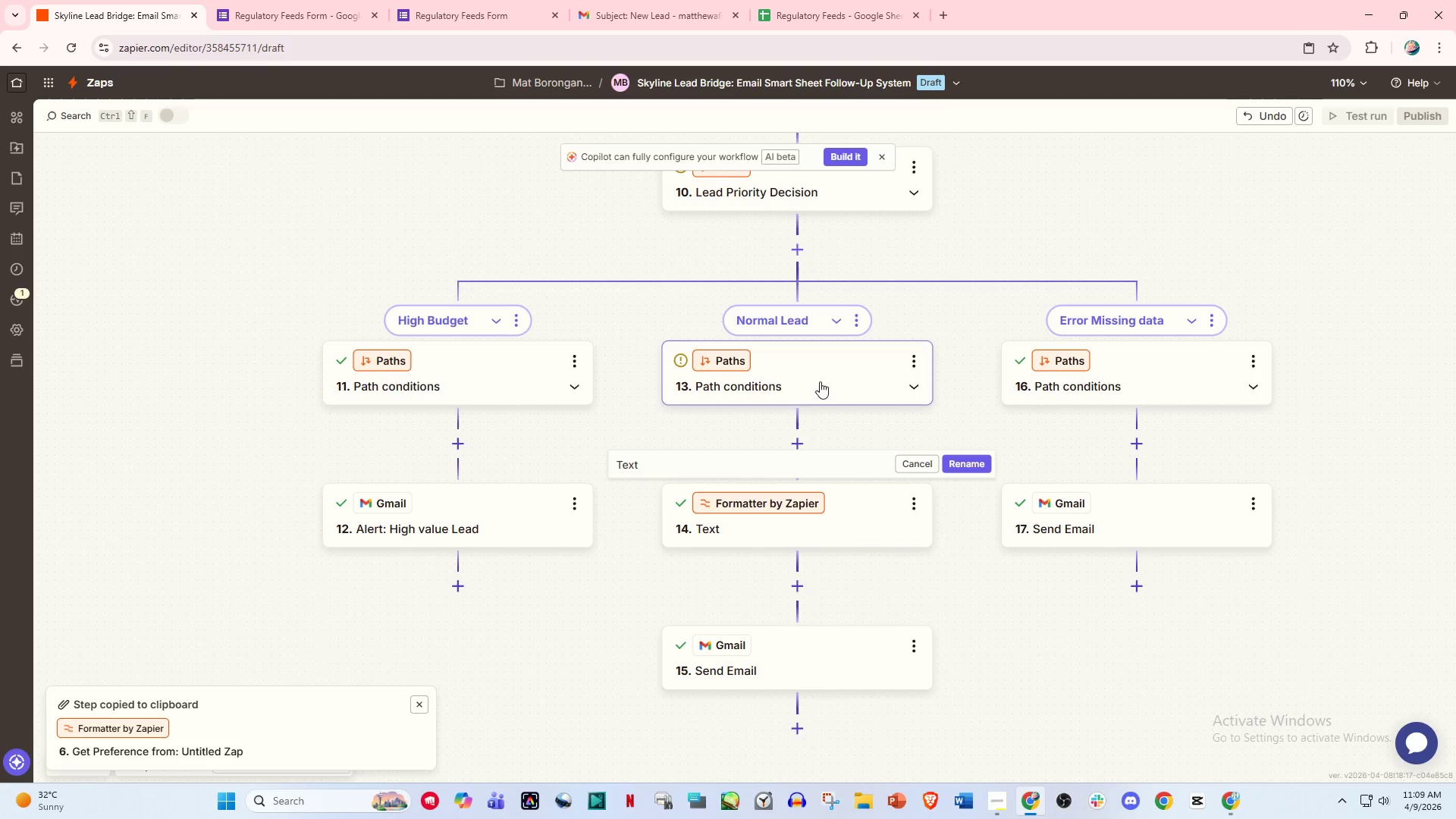 
left_click([815, 378])
 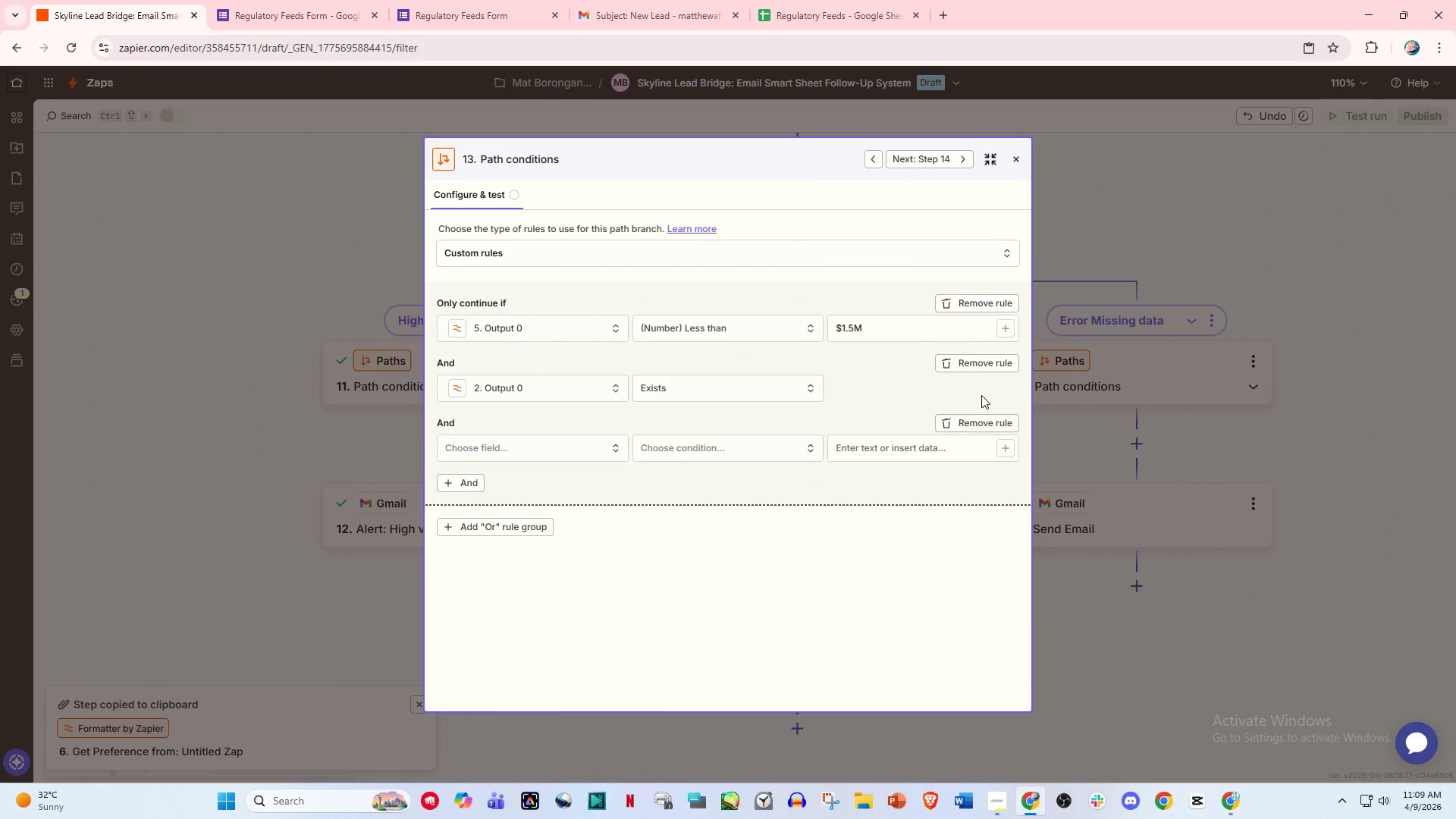 
wait(7.05)
 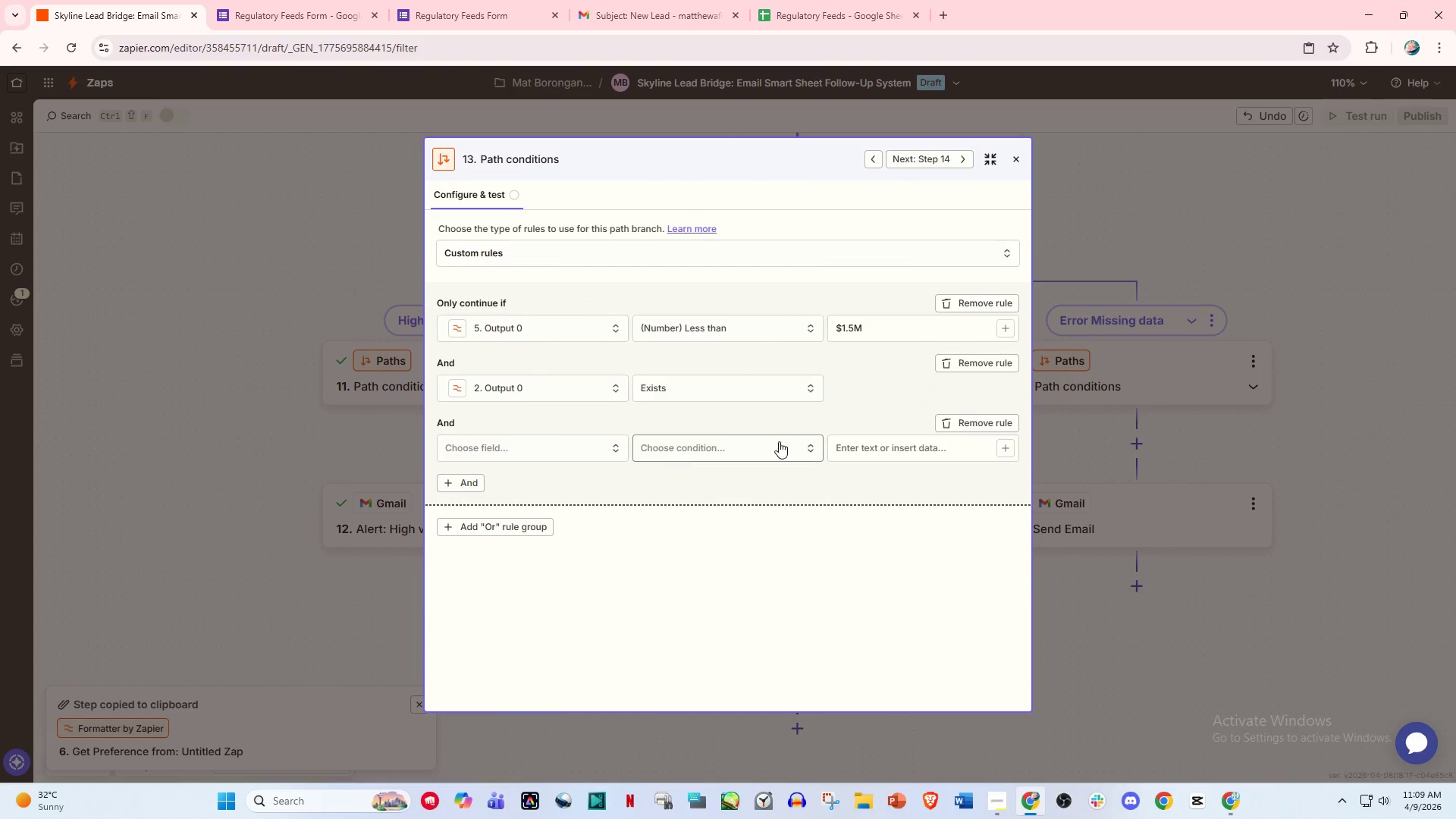 
left_click([548, 438])
 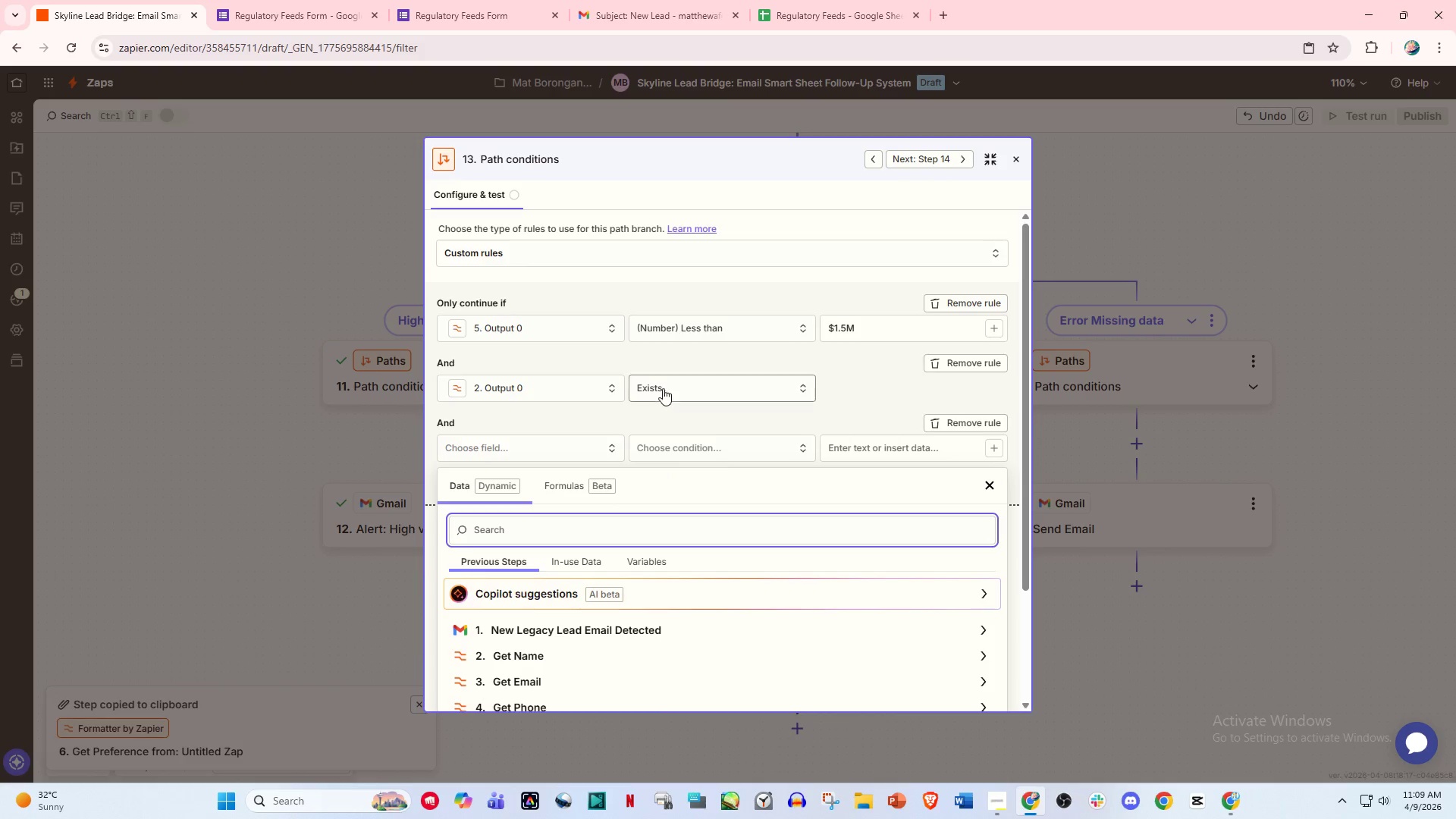 
wait(5.41)
 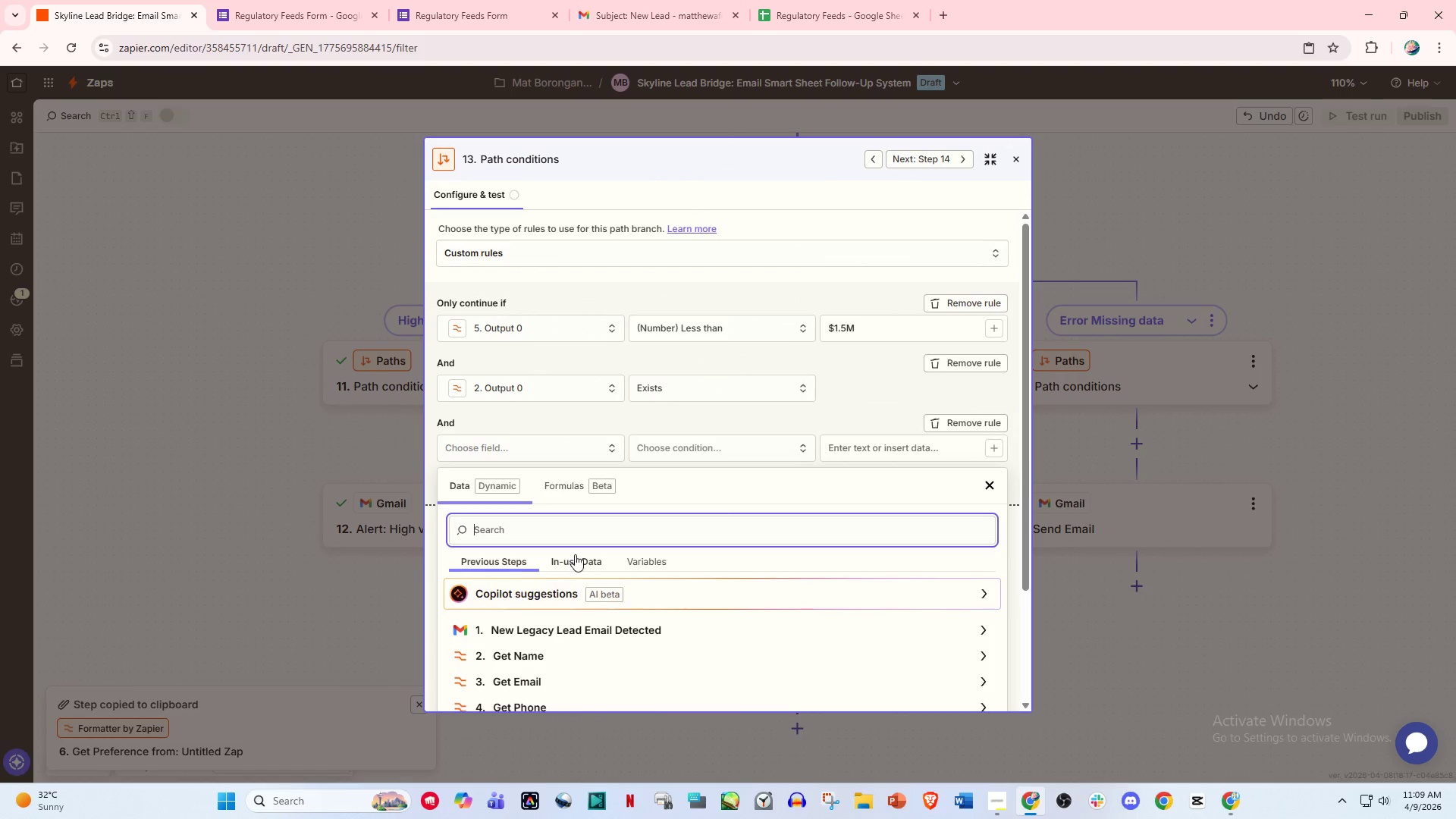 
scroll: coordinate [540, 610], scroll_direction: down, amount: 1.0
 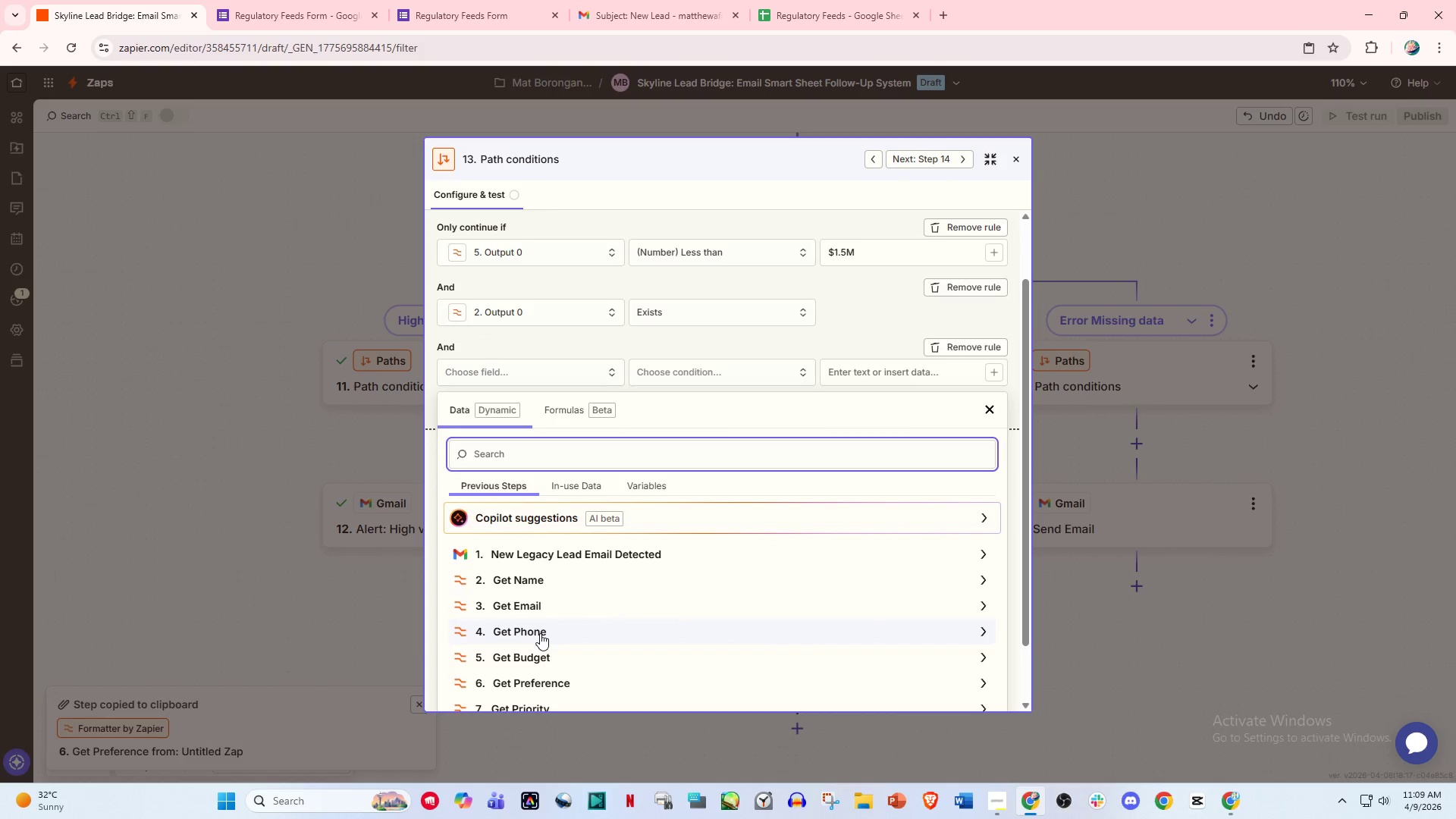 
left_click([540, 633])
 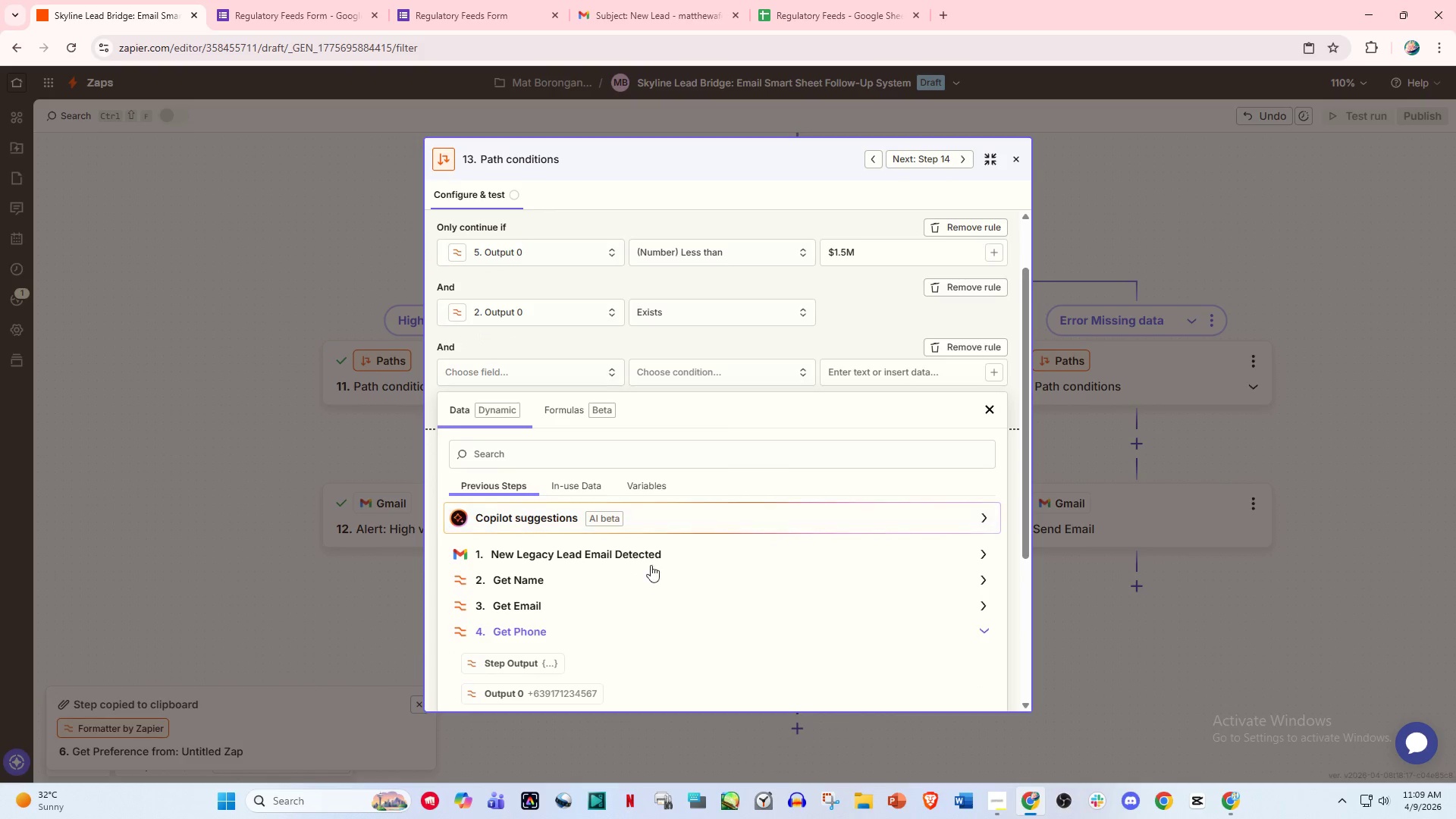 
scroll: coordinate [610, 620], scroll_direction: down, amount: 2.0
 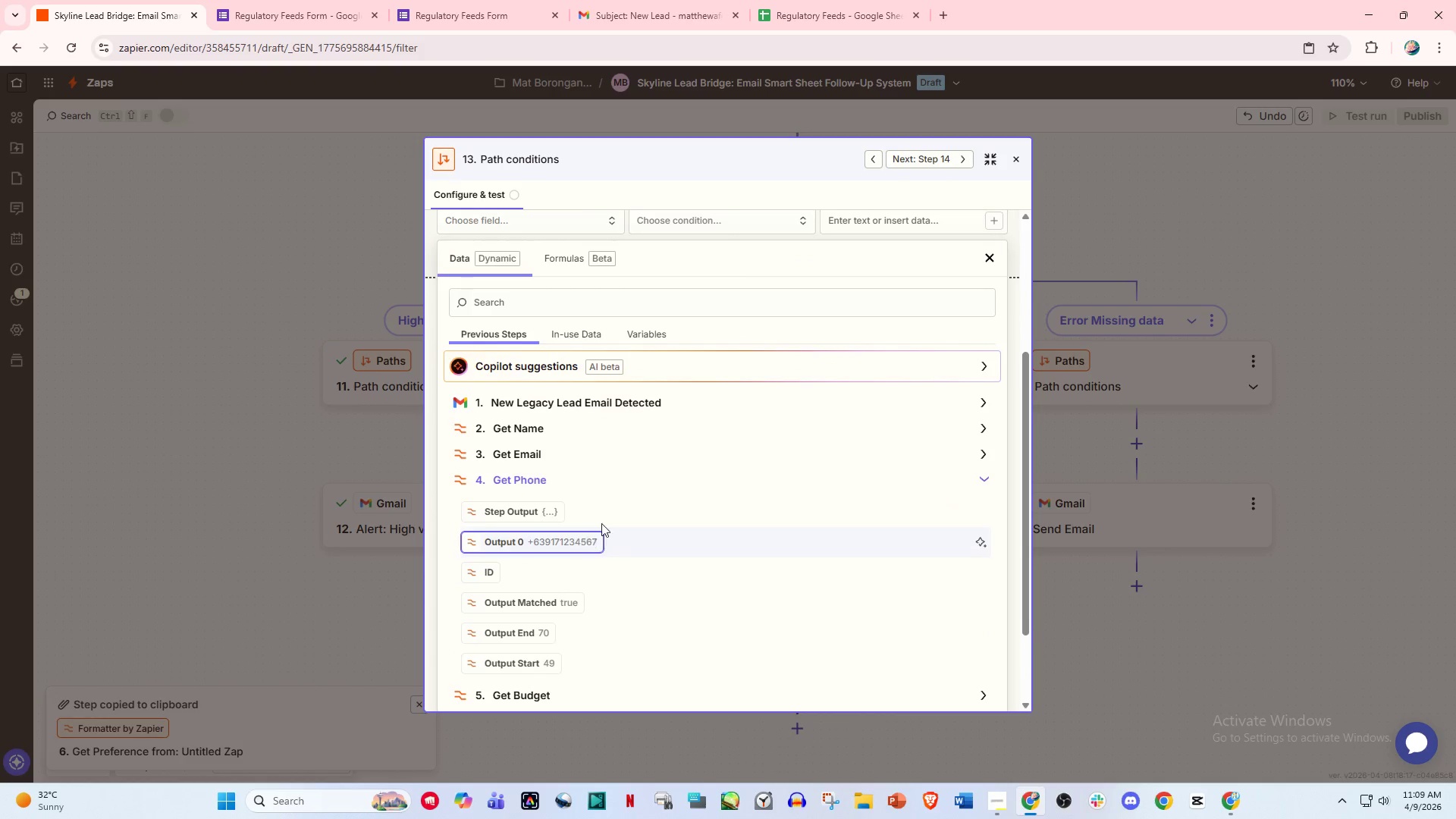 
scroll: coordinate [645, 491], scroll_direction: up, amount: 3.0
 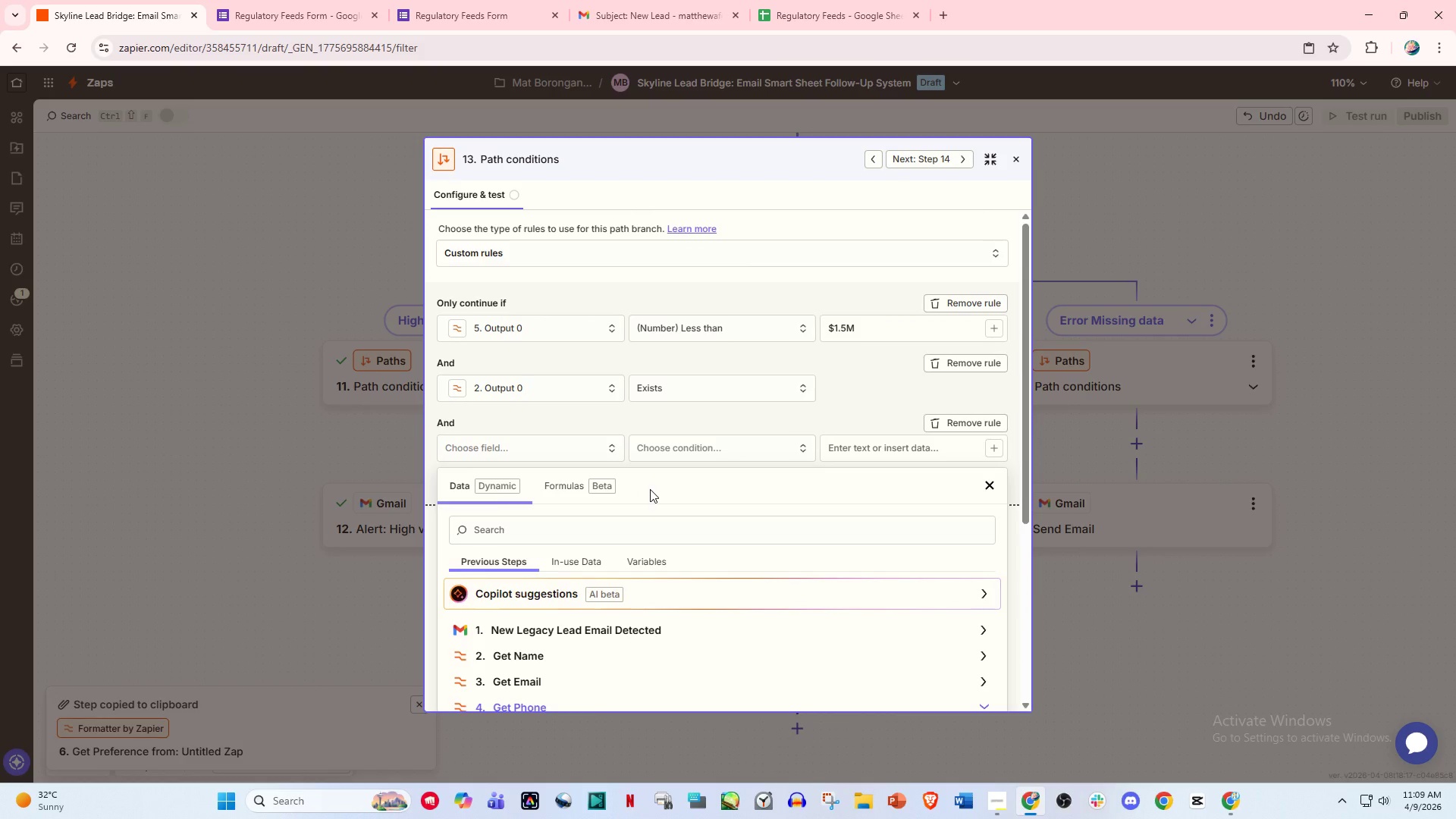 
scroll: coordinate [649, 490], scroll_direction: down, amount: 3.0
 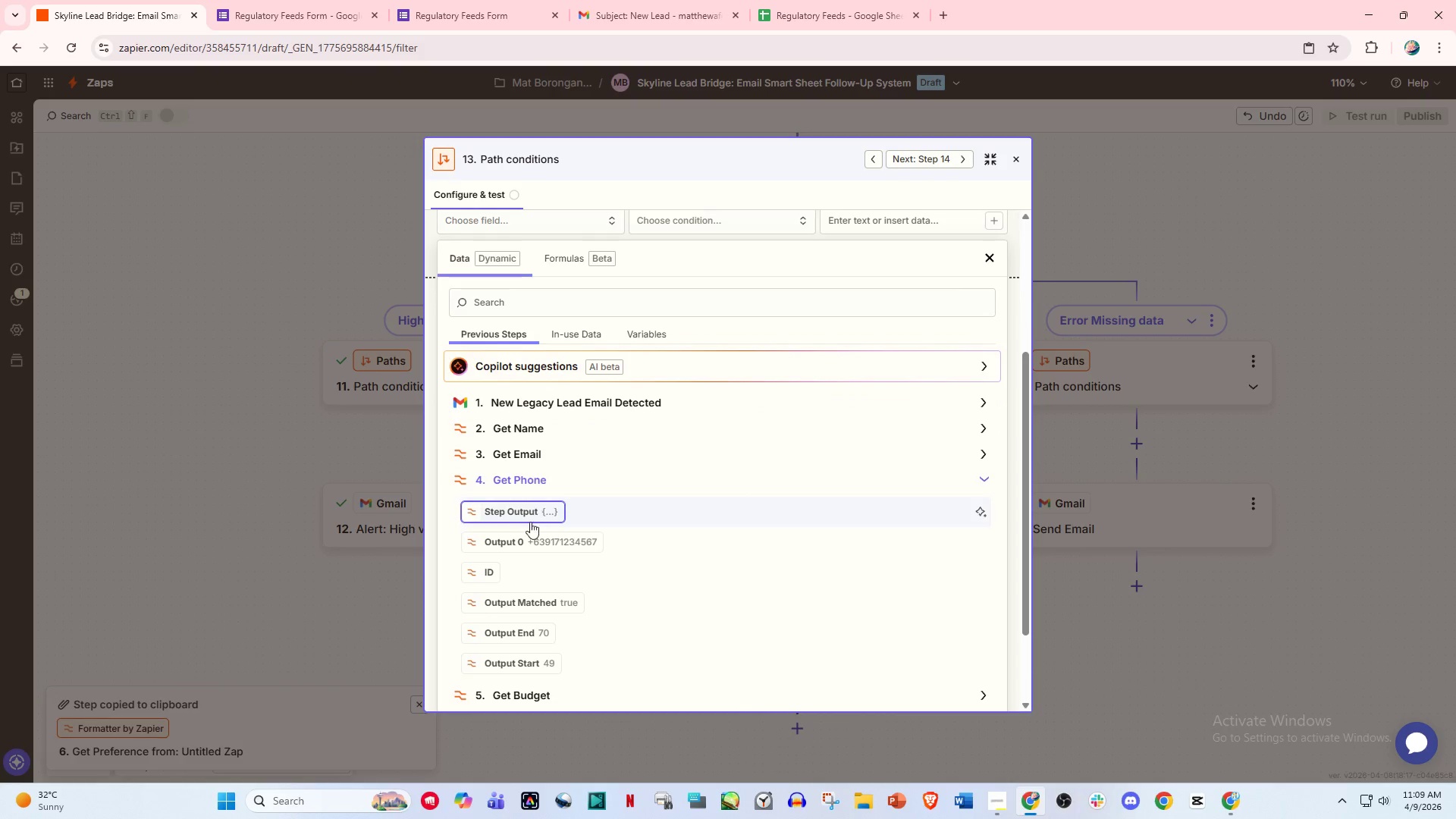 
left_click([526, 533])
 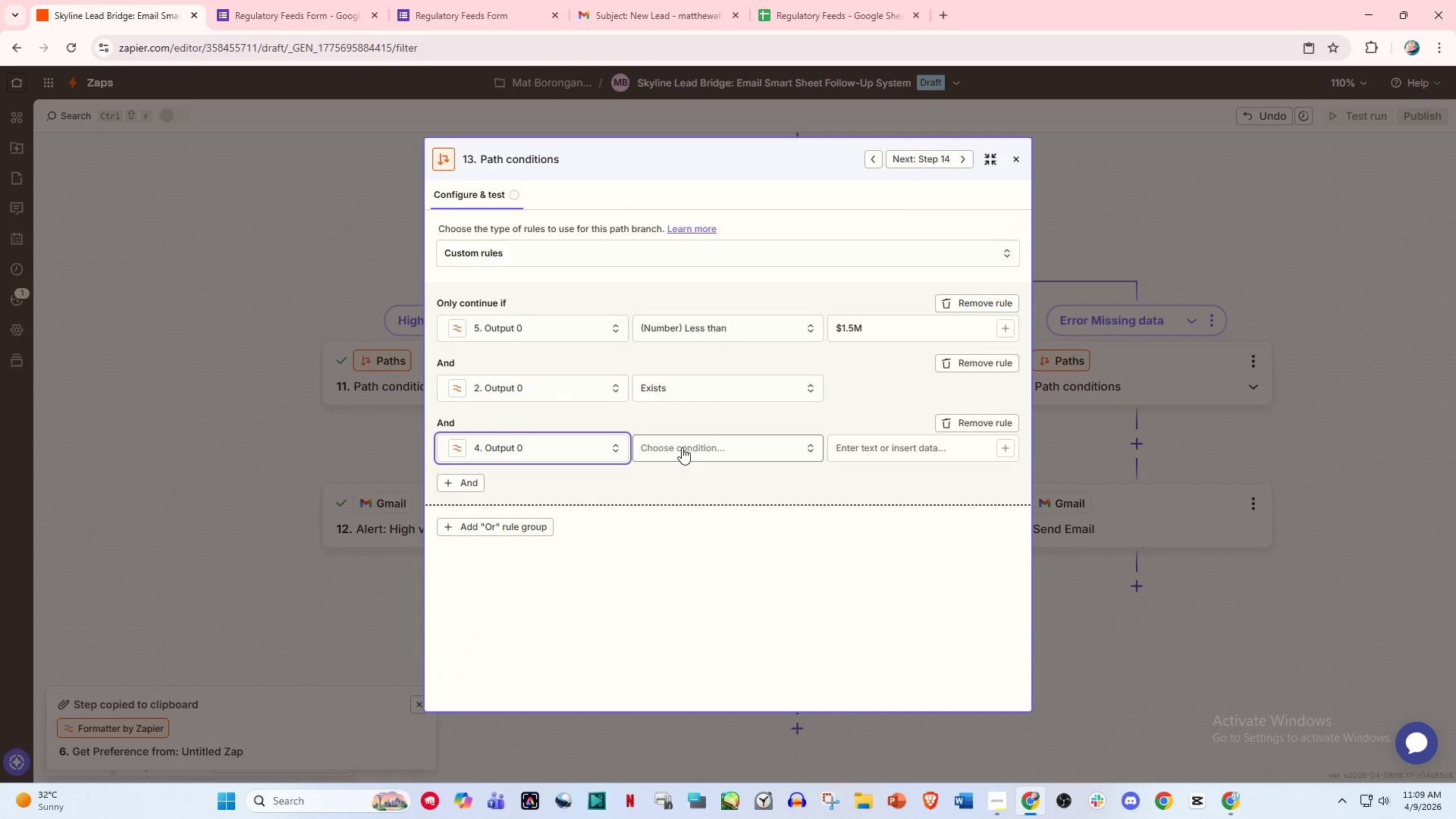 
scroll: coordinate [682, 447], scroll_direction: up, amount: 1.0
 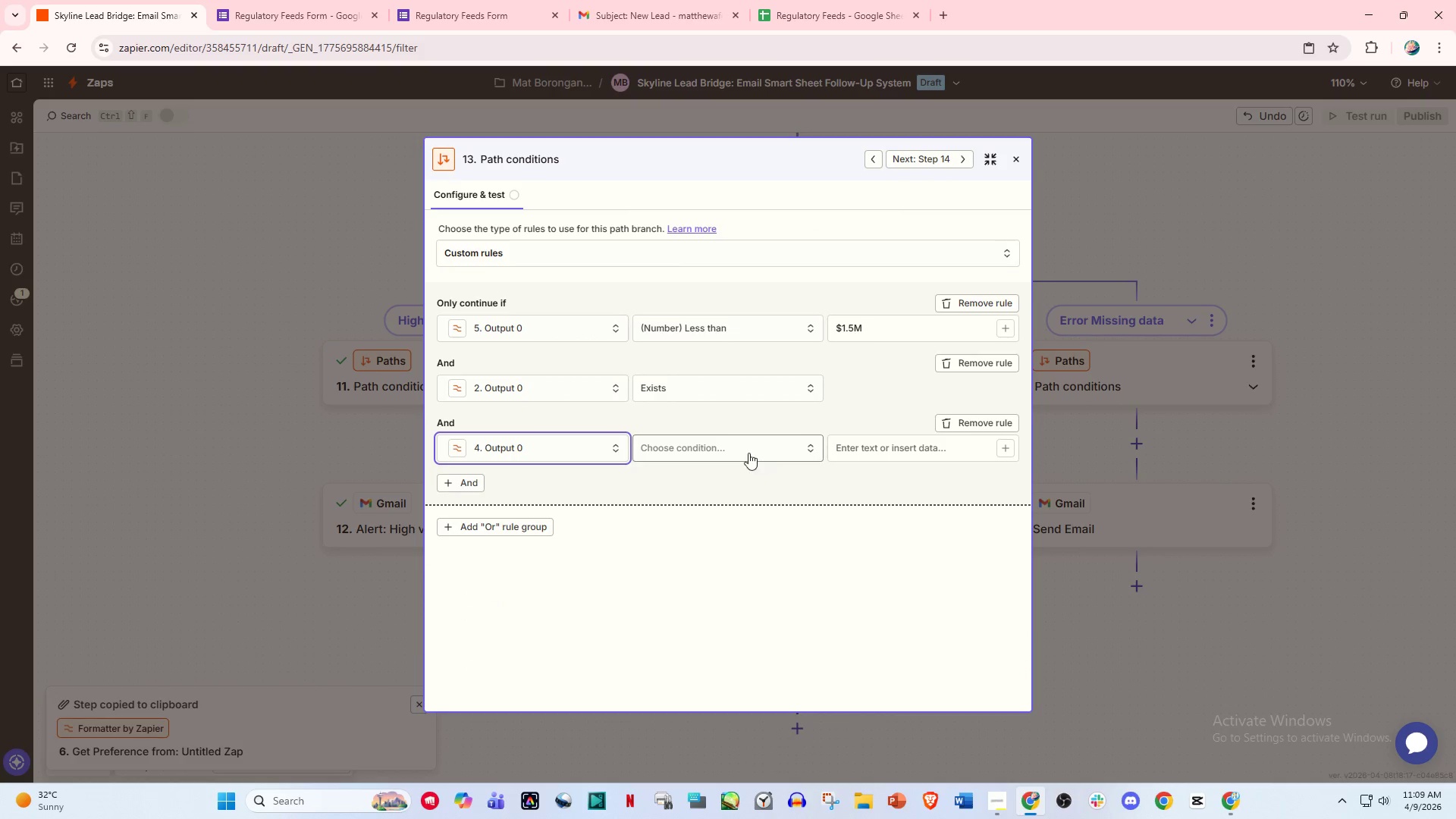 
left_click([742, 450])
 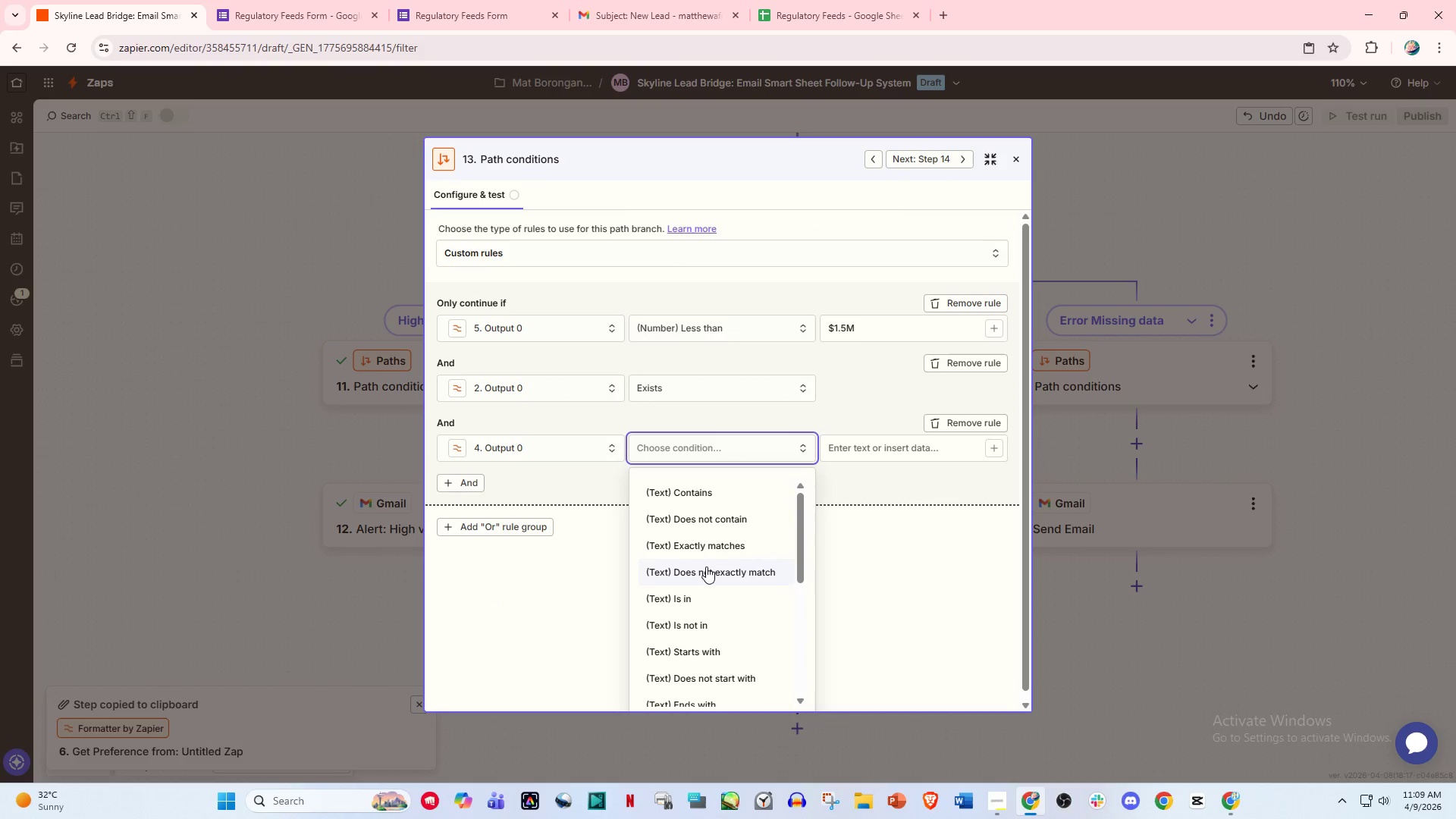 
scroll: coordinate [706, 585], scroll_direction: down, amount: 5.0
 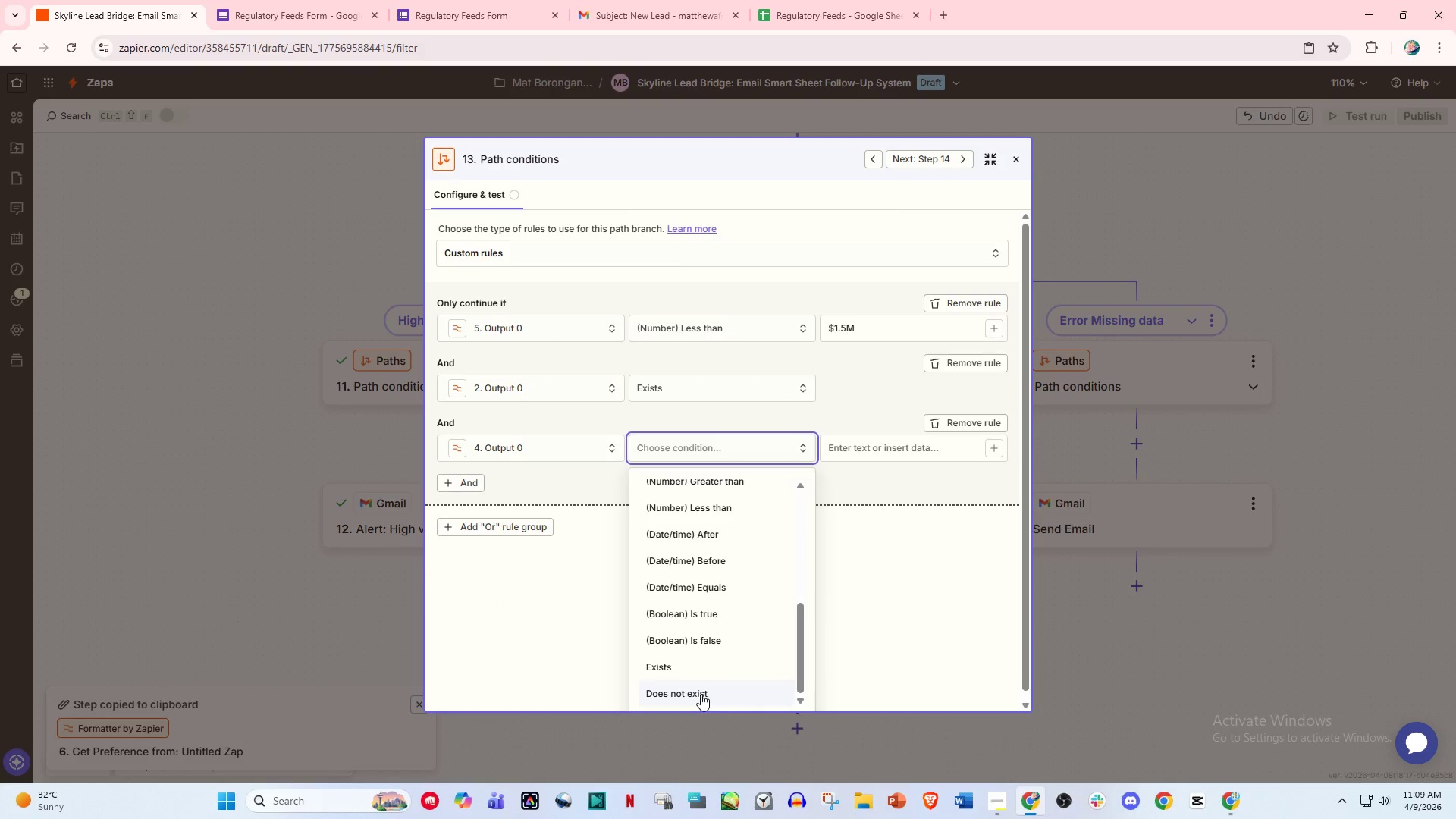 
left_click([683, 664])
 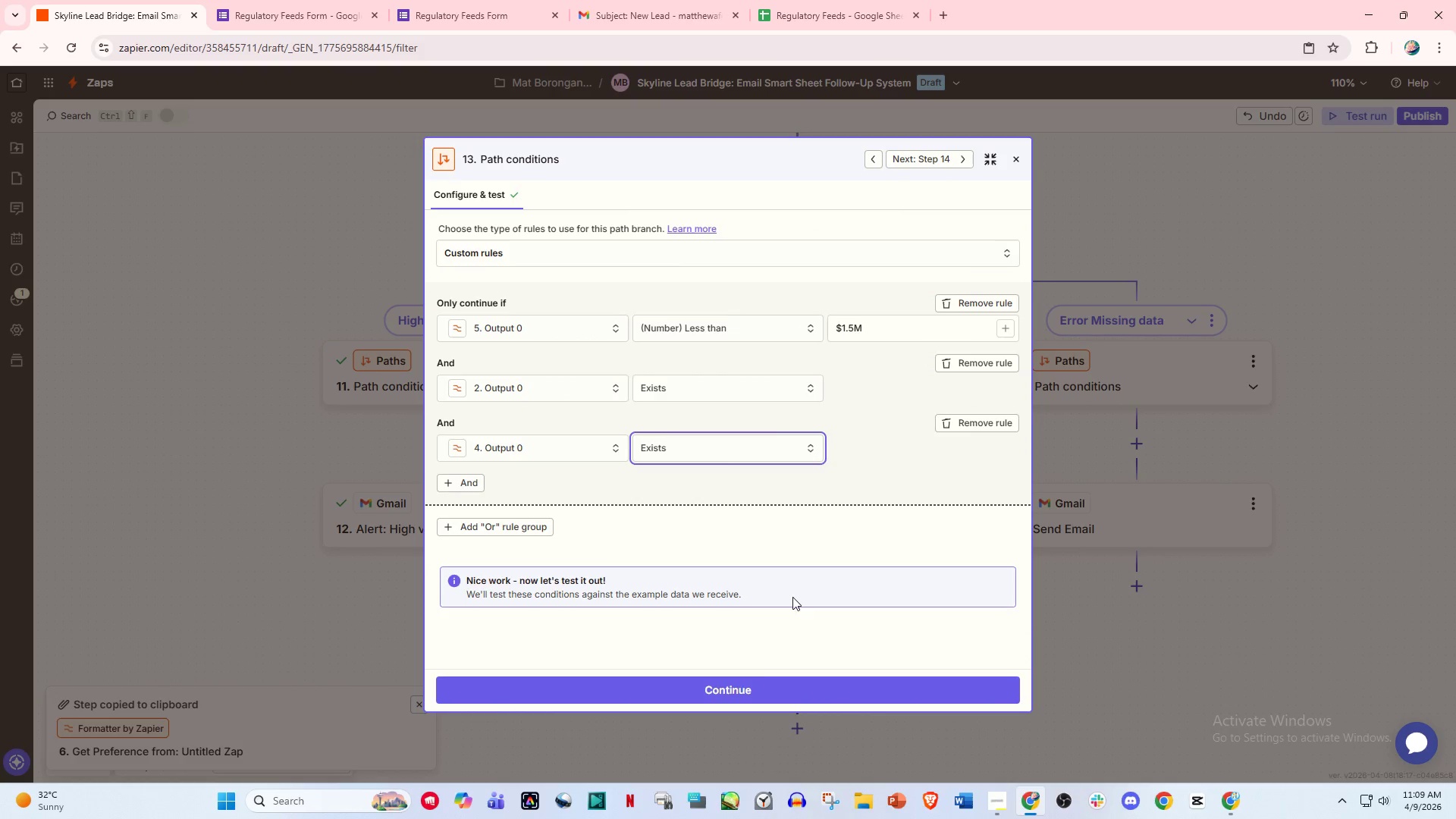 
left_click([739, 698])
 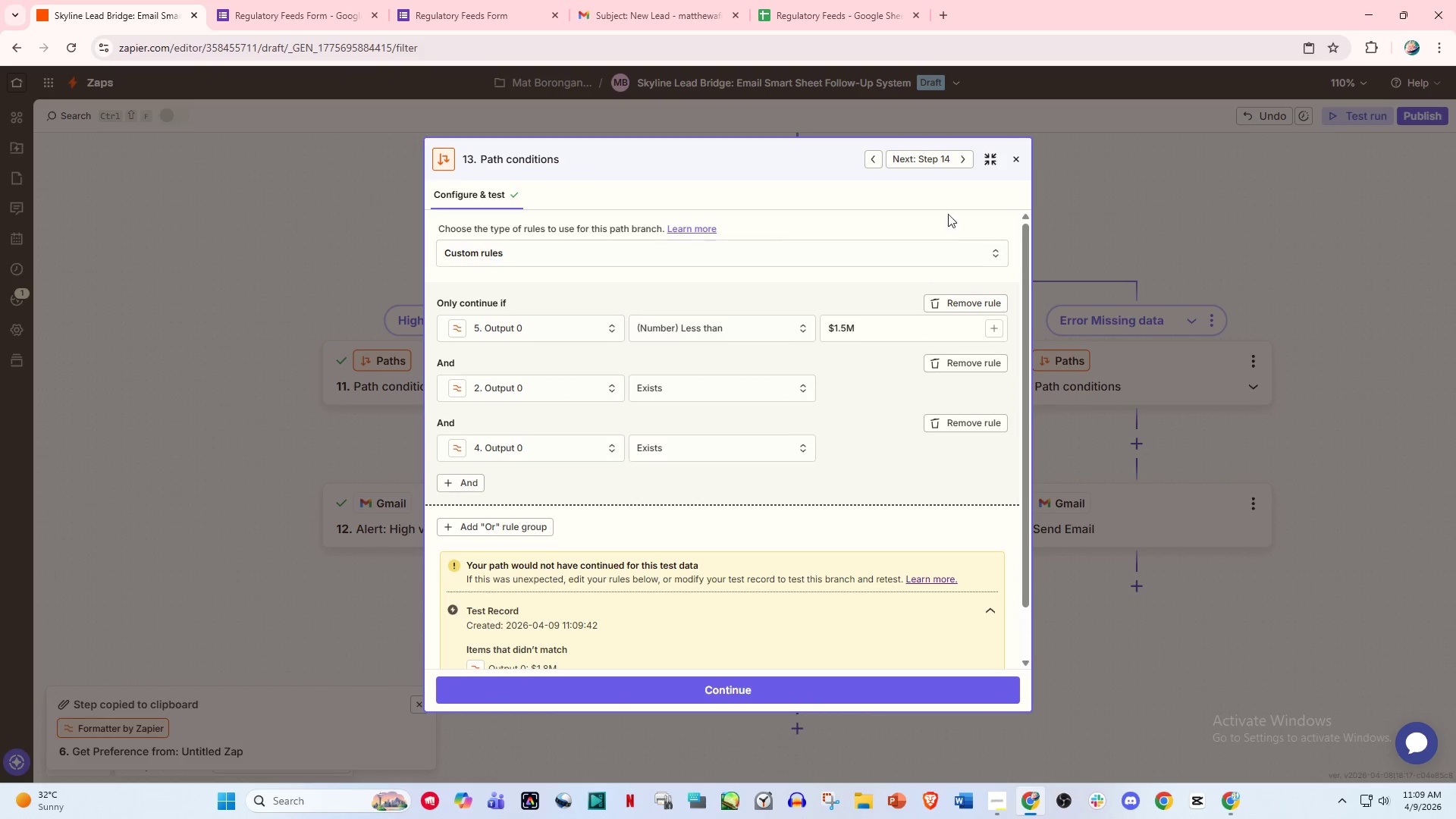 
left_click([1009, 157])
 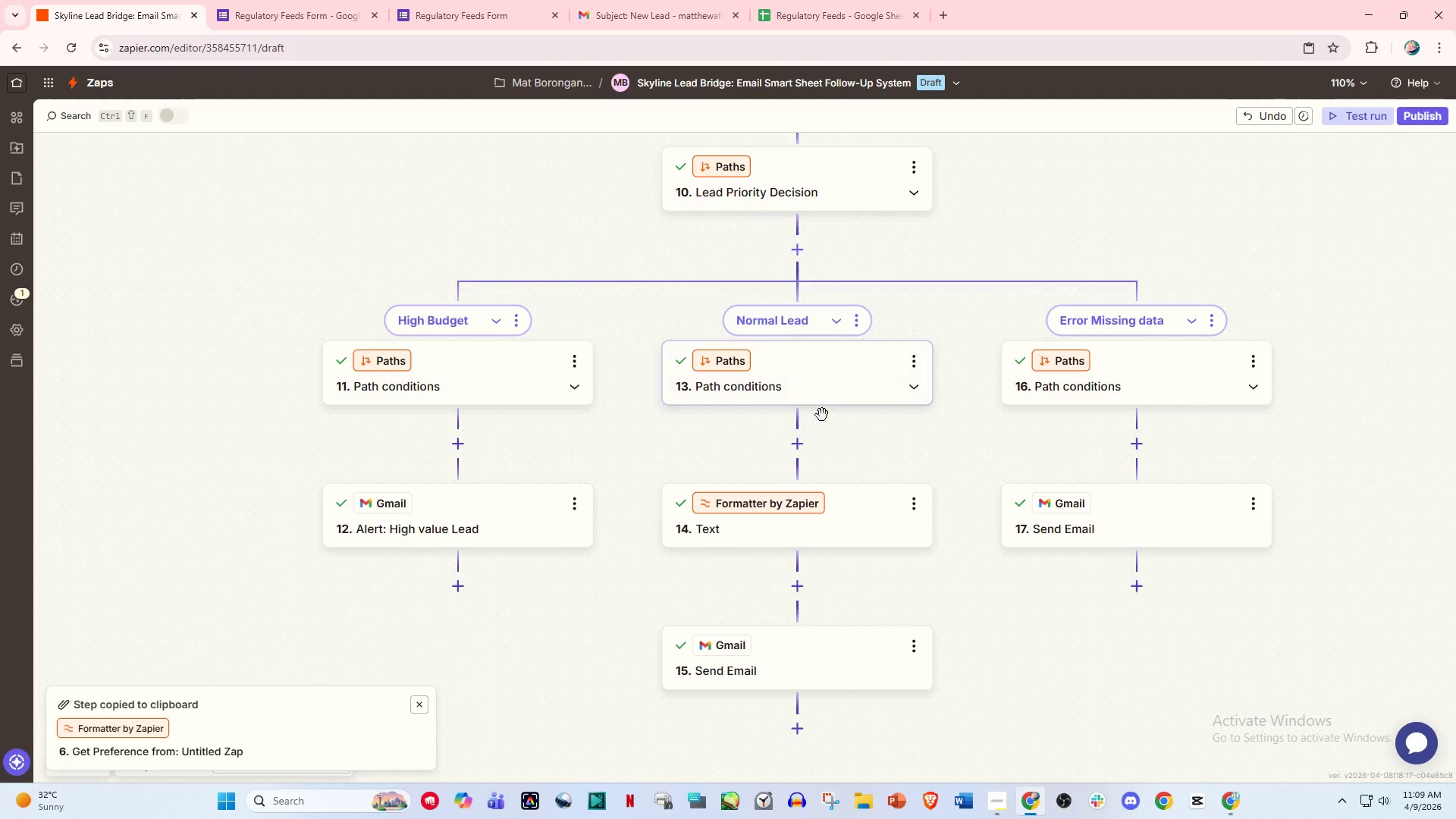 
scroll: coordinate [821, 416], scroll_direction: down, amount: 2.0
 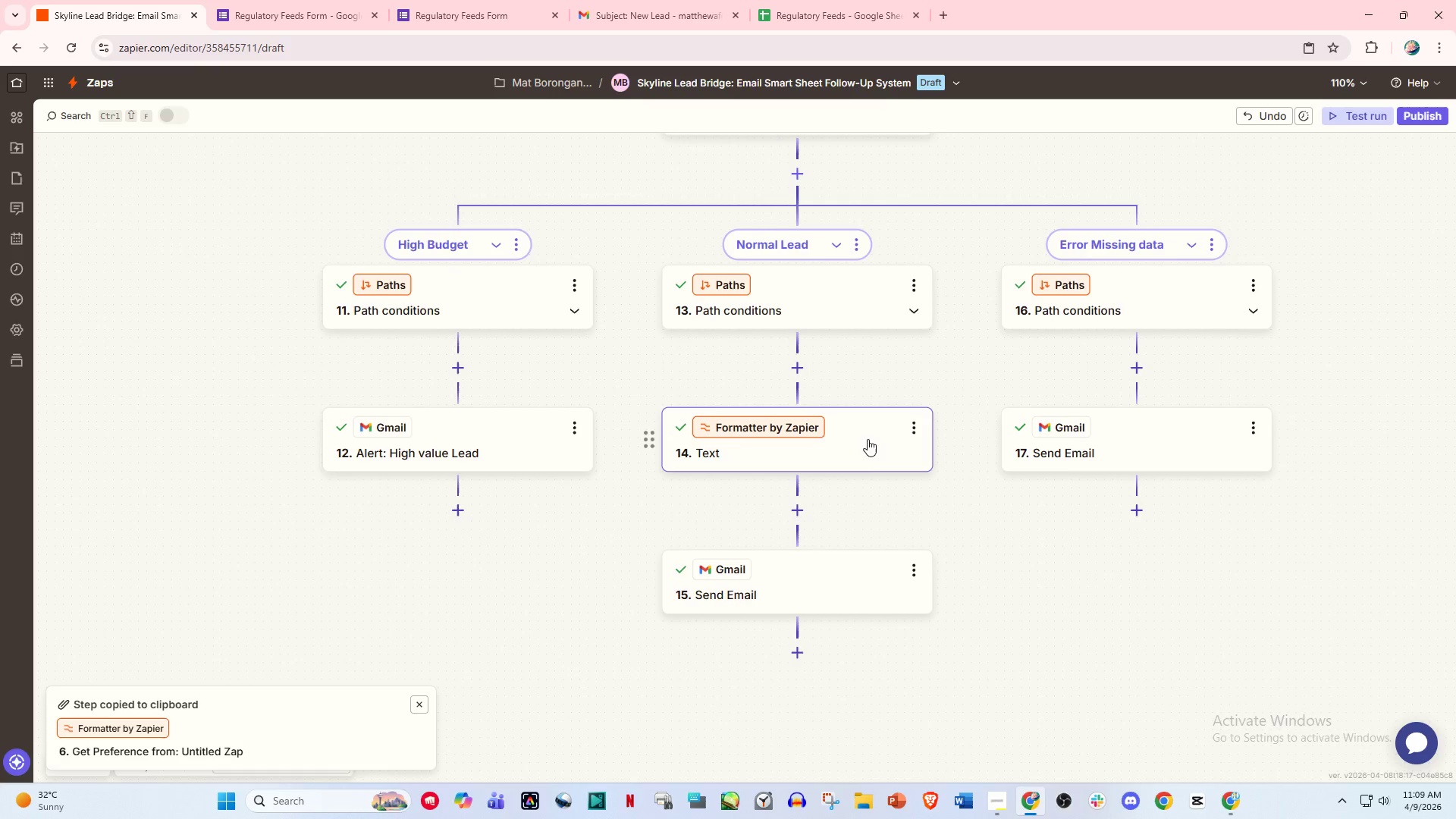 
left_click([918, 422])
 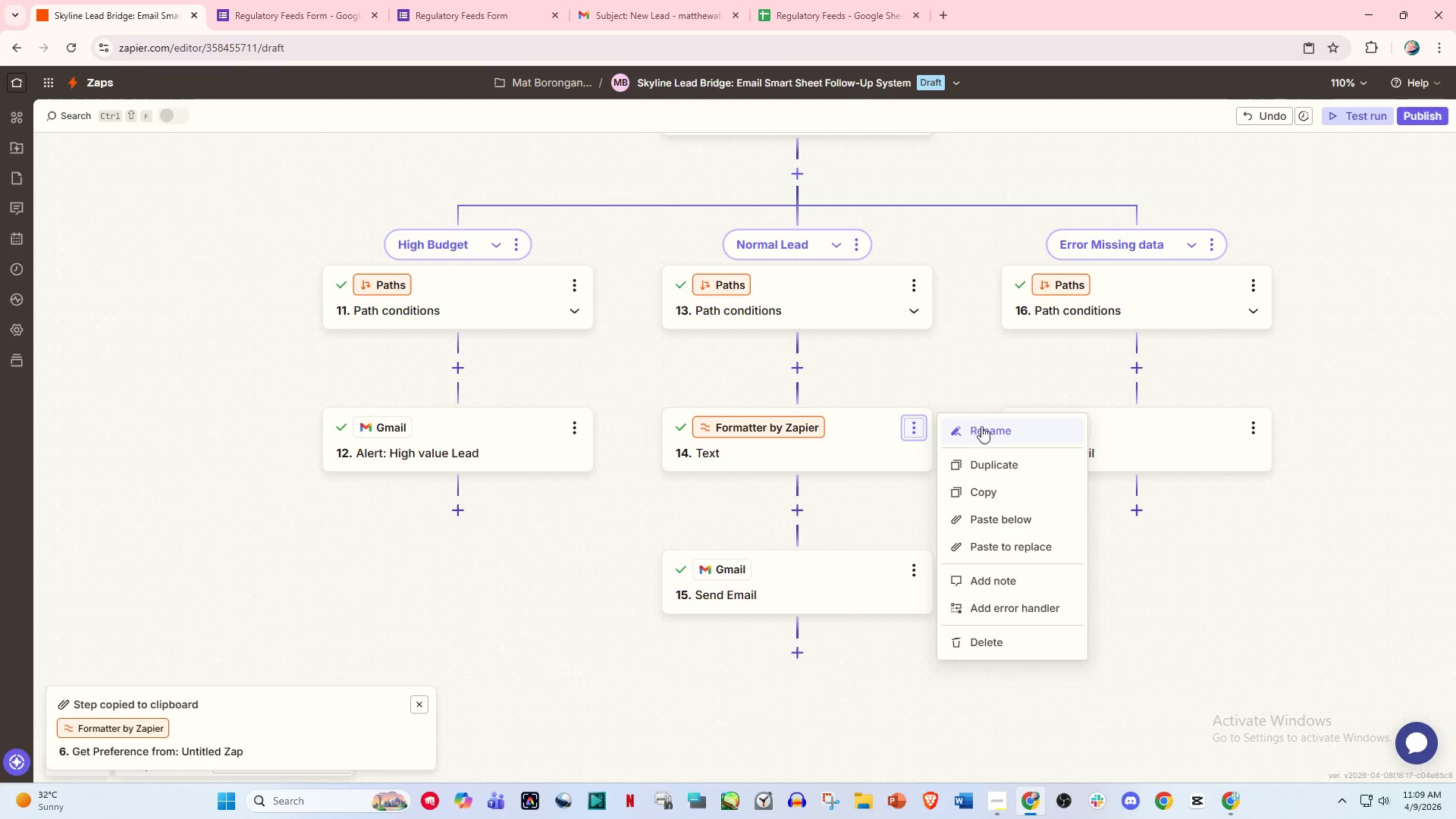 
left_click([981, 426])
 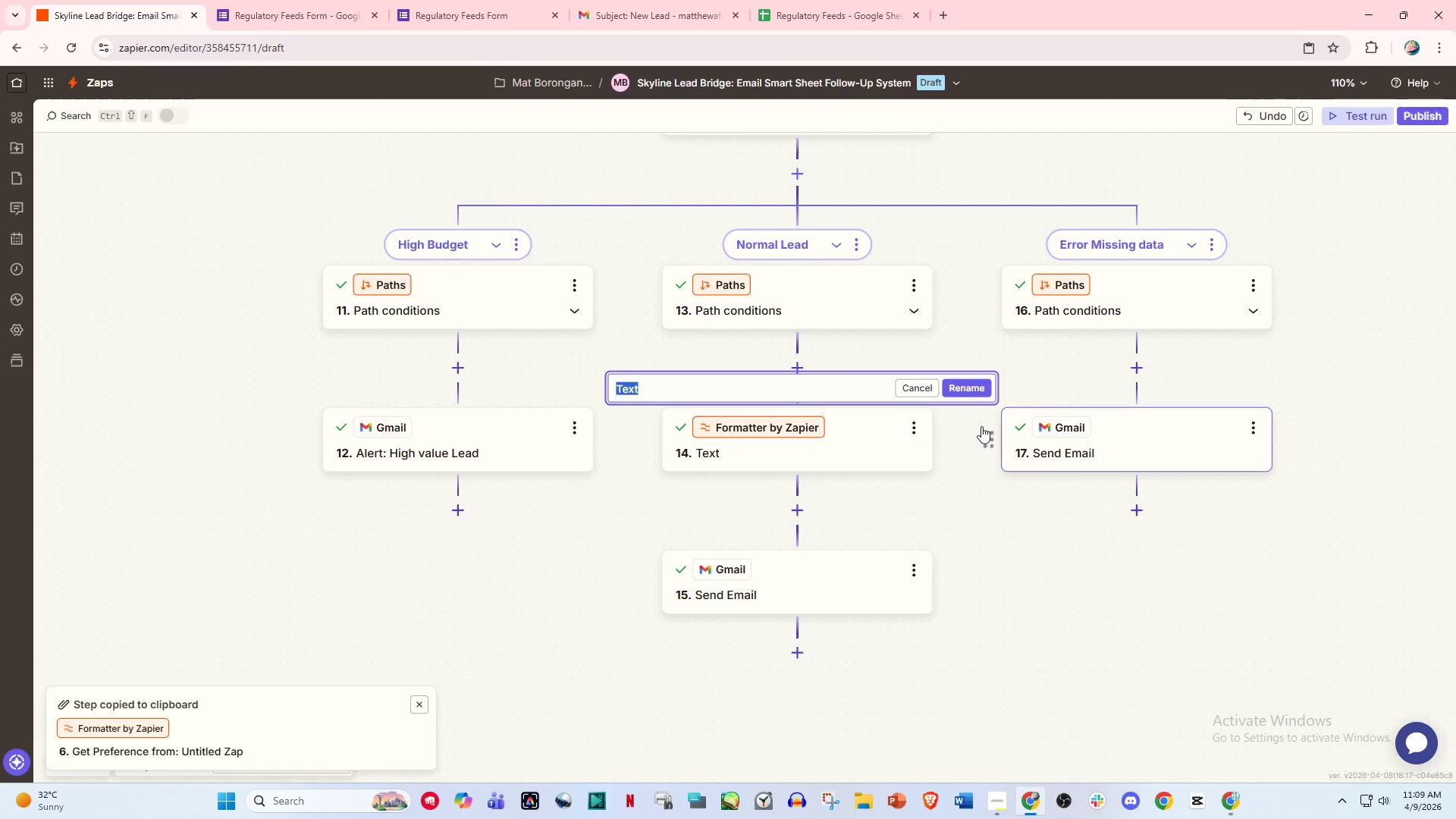 
type(Welcome )
 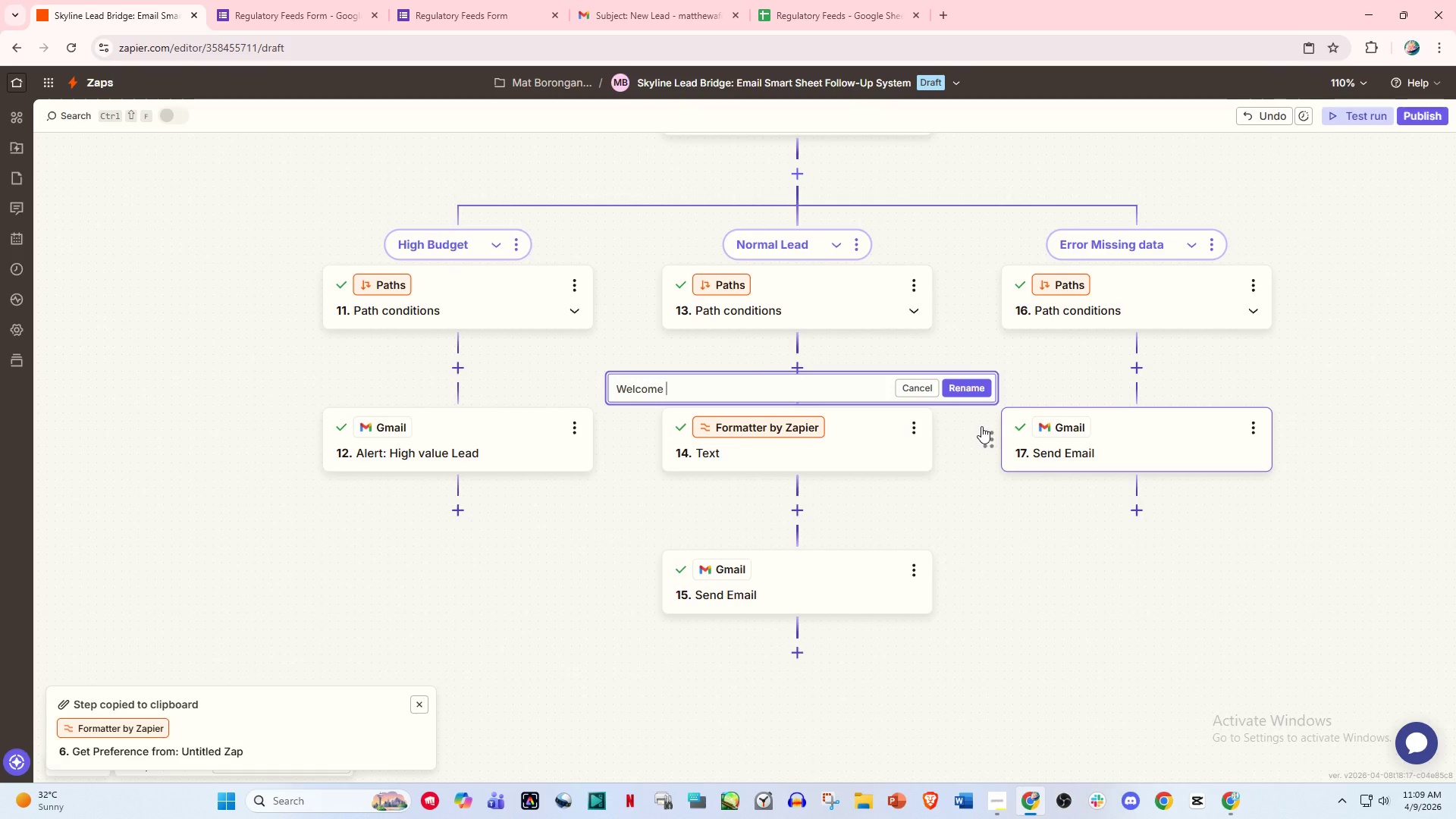 
hold_key(key=ShiftLeft, duration=1.33)
 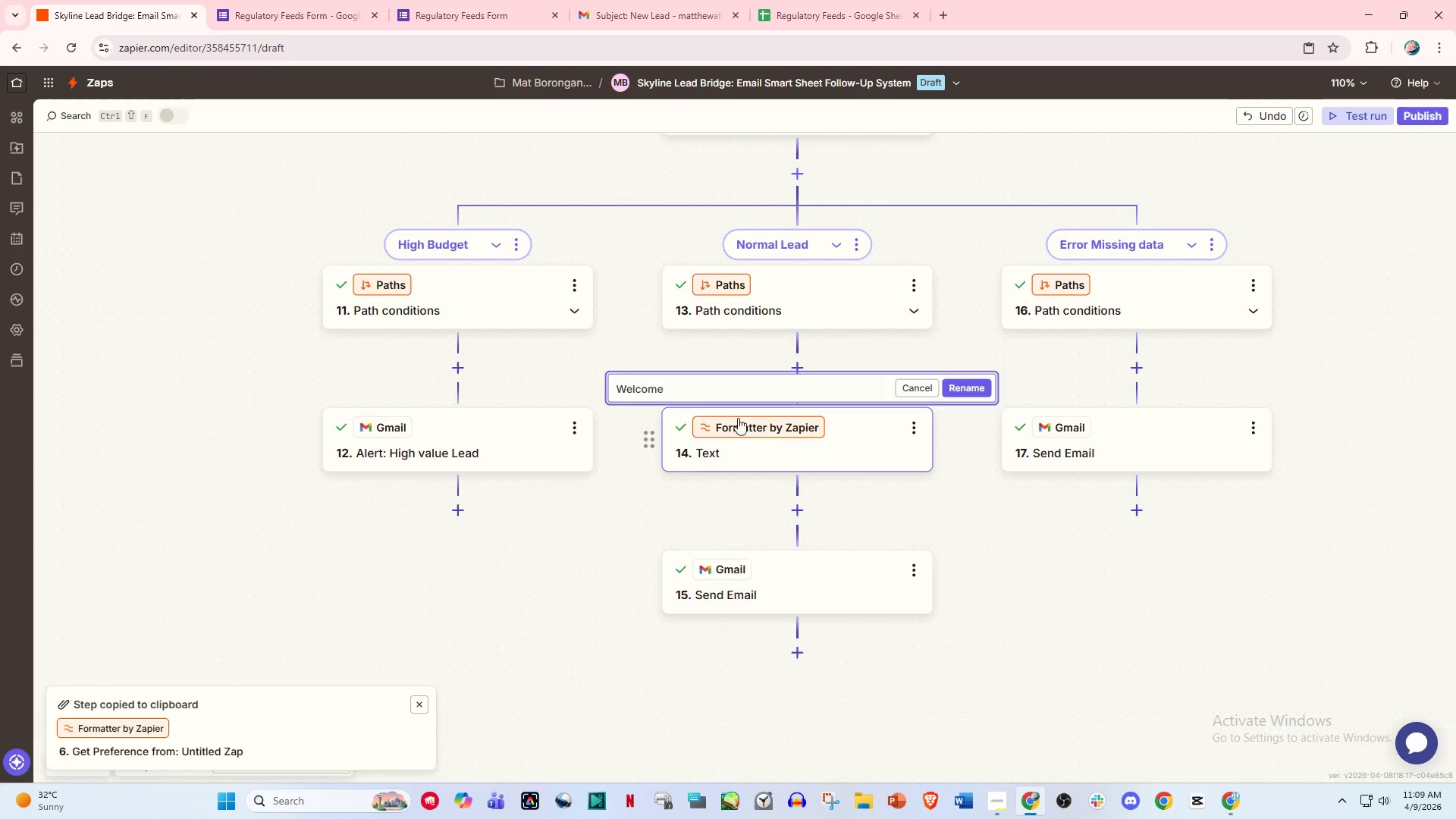 
left_click_drag(start_coordinate=[673, 389], to_coordinate=[554, 382])
 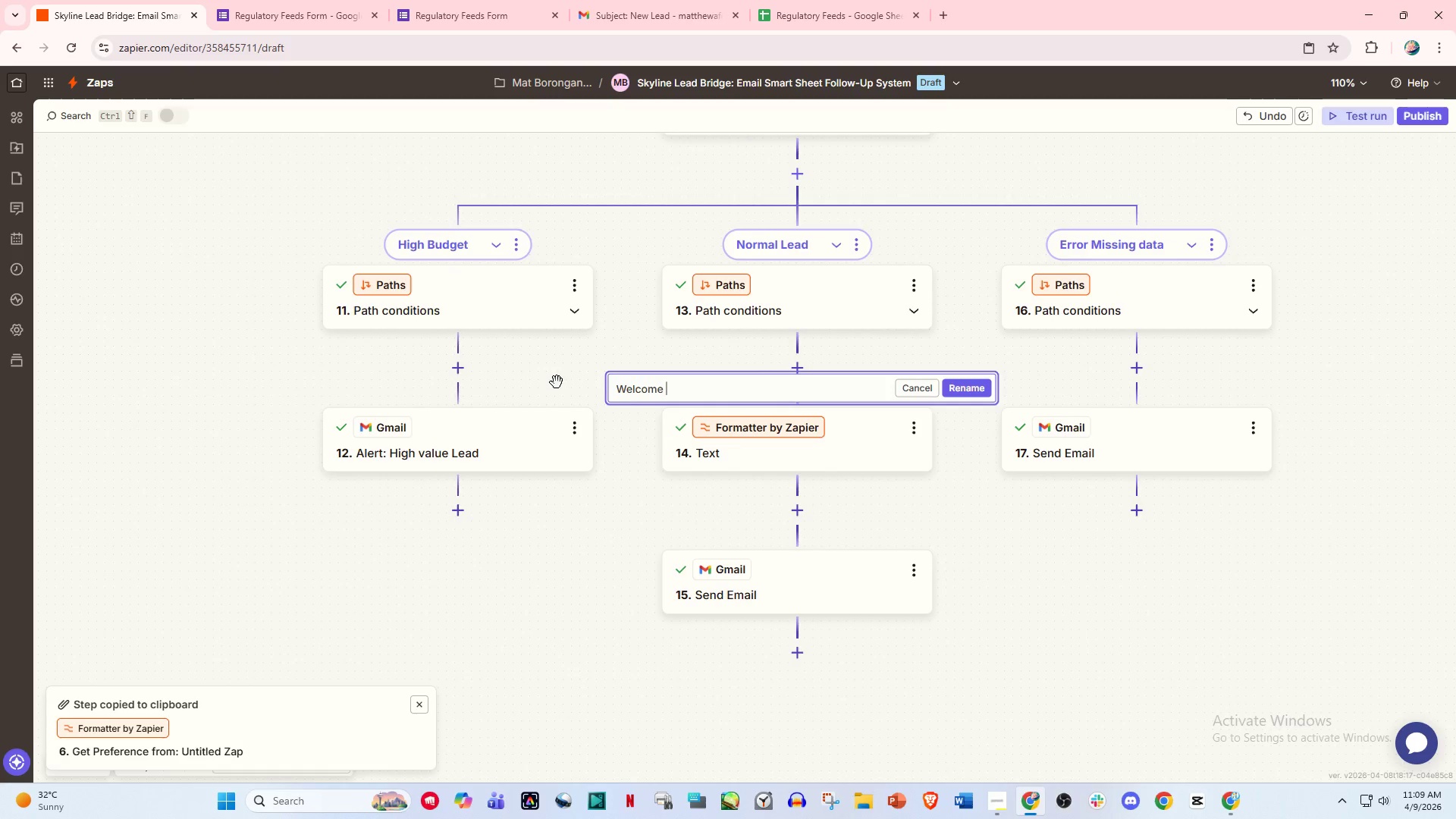 
hold_key(key=ControlLeft, duration=0.33)
 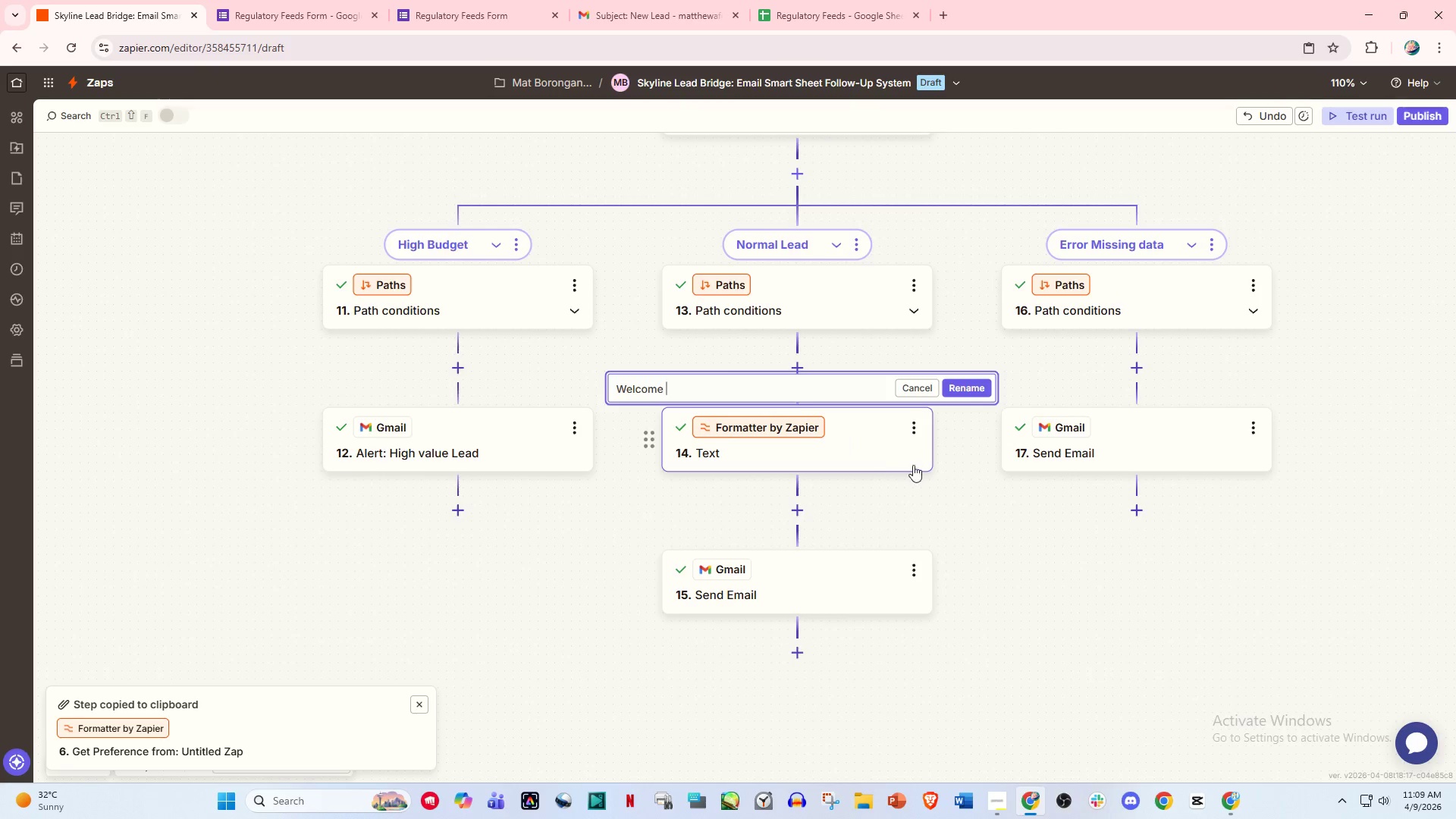 
left_click([914, 466])
 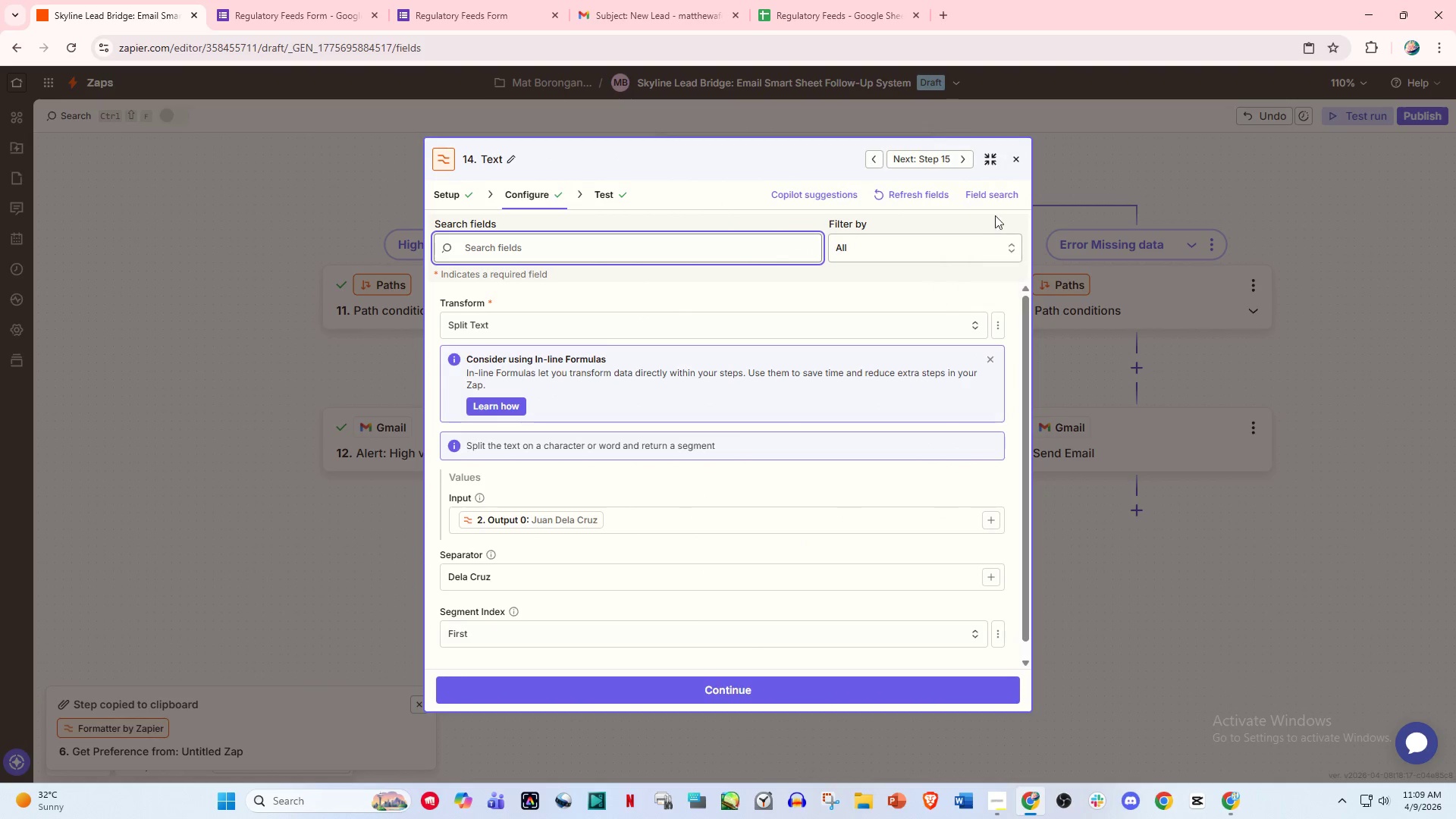 
left_click([1018, 157])
 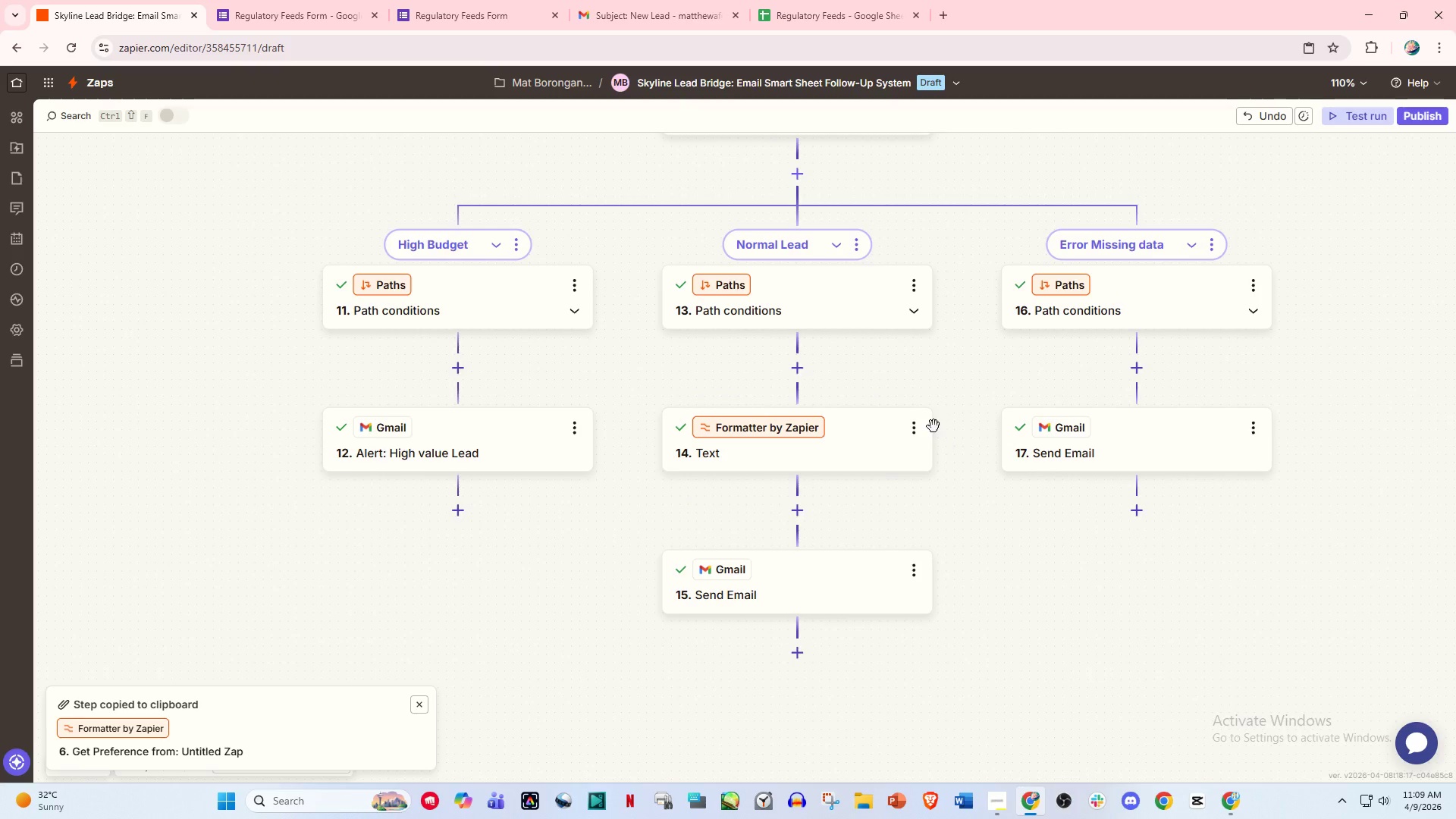 
left_click([913, 432])
 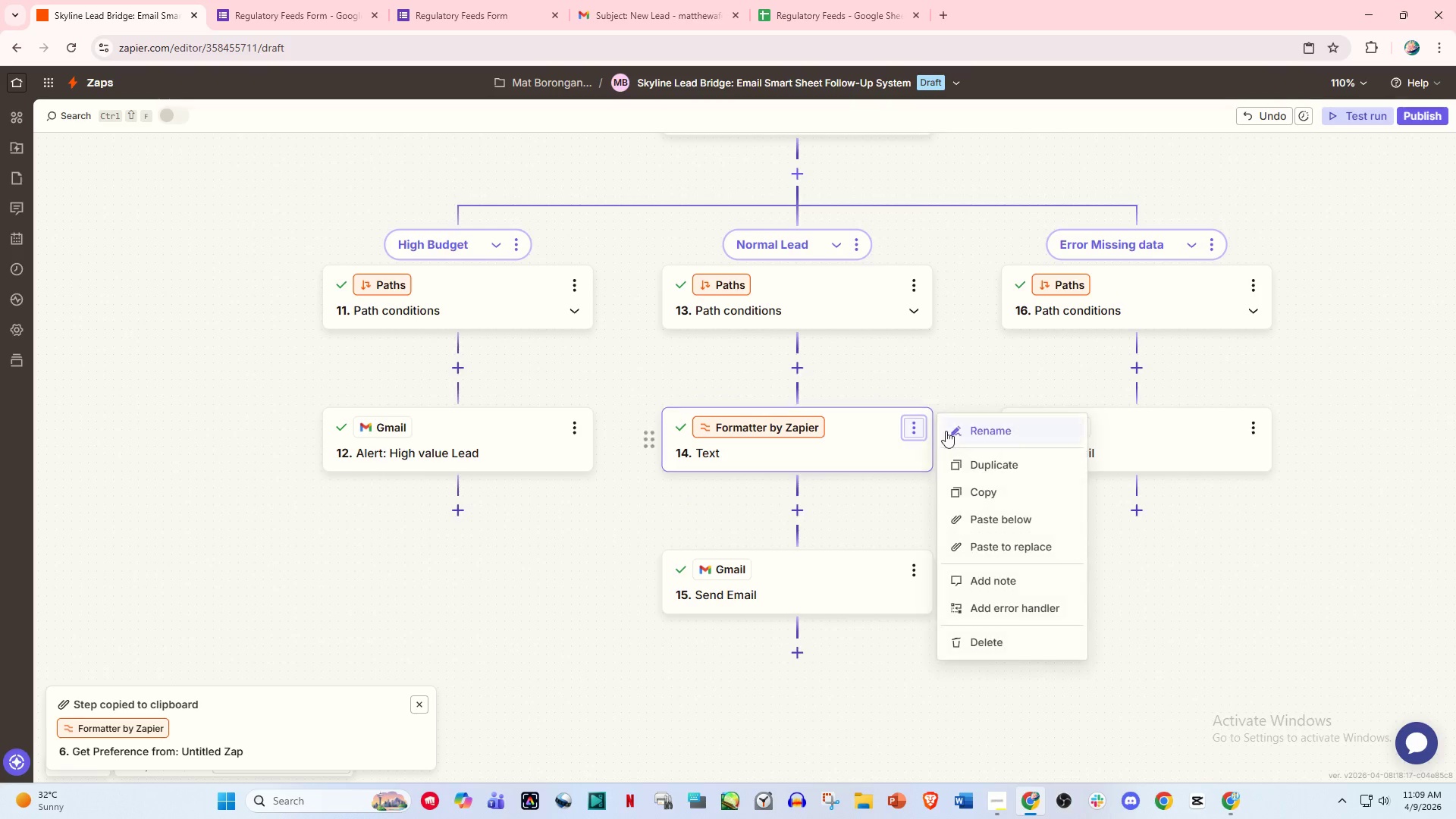 
left_click([965, 431])
 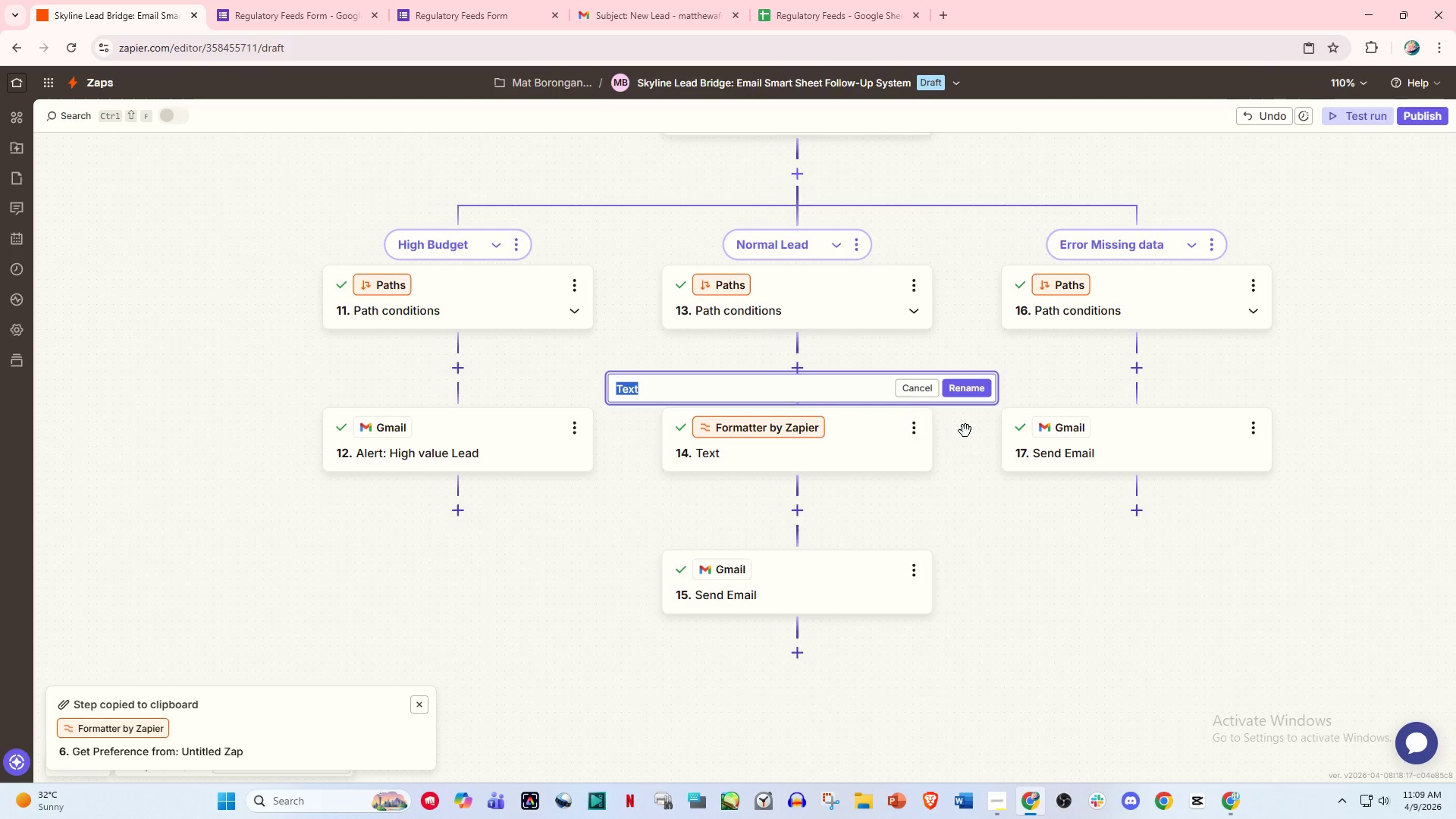 
type(Do)
key(Backspace)
key(Backspace)
type(Fronma)
key(Backspace)
key(Backspace)
key(Backspace)
key(Backspace)
key(Backspace)
type(ormat by Getting the First Name)
 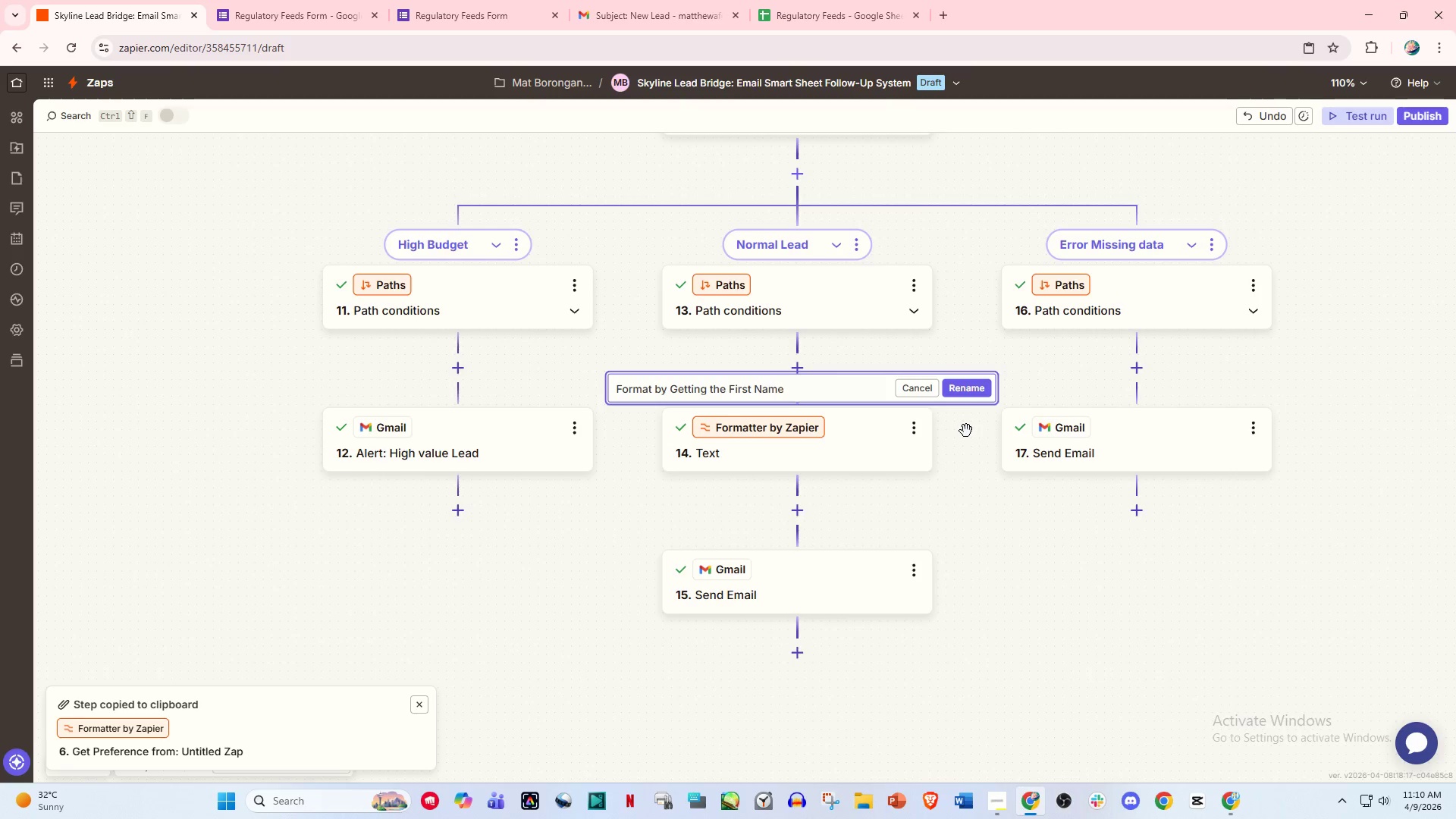 
double_click([970, 388])
 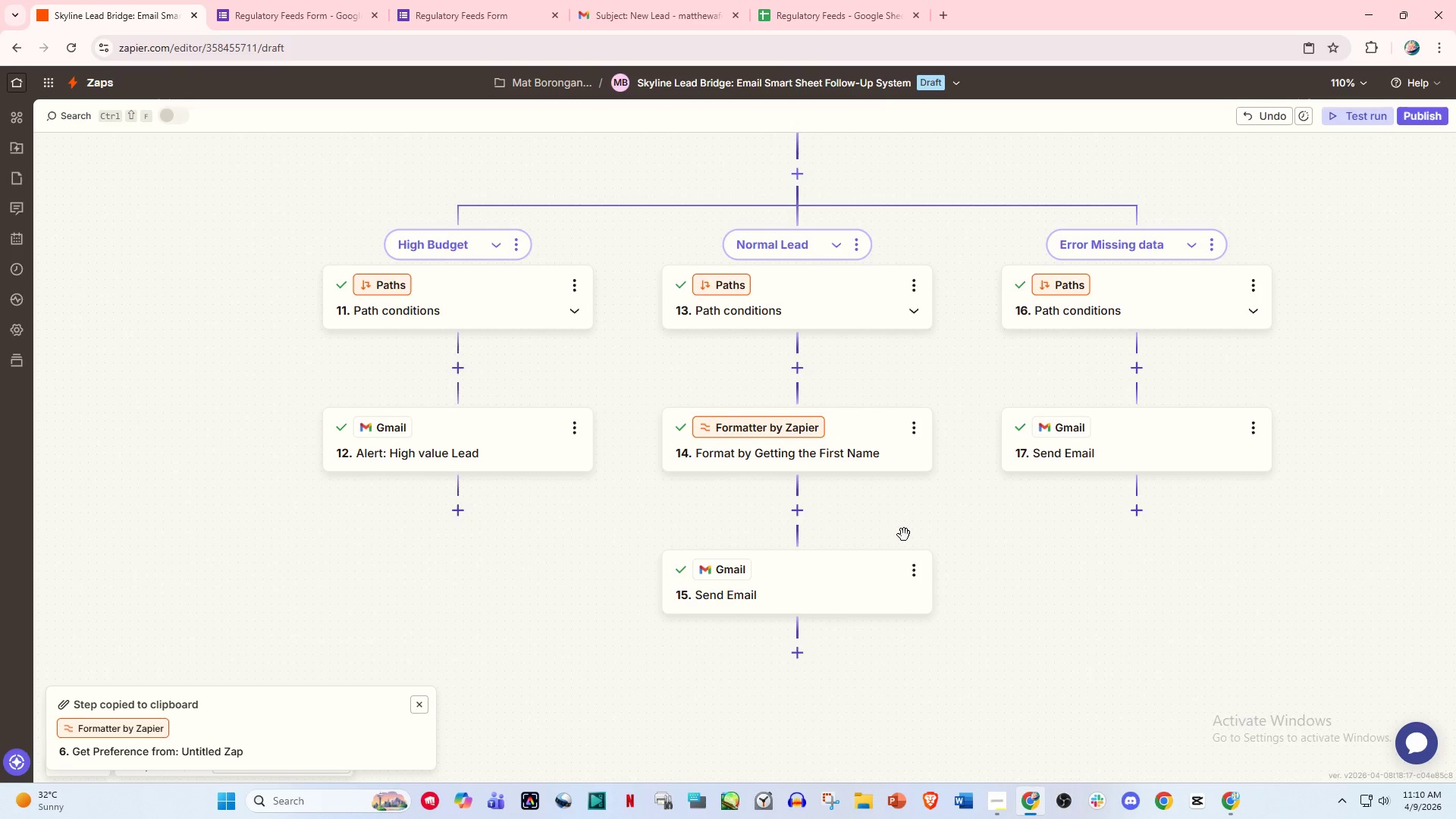 
left_click([911, 565])
 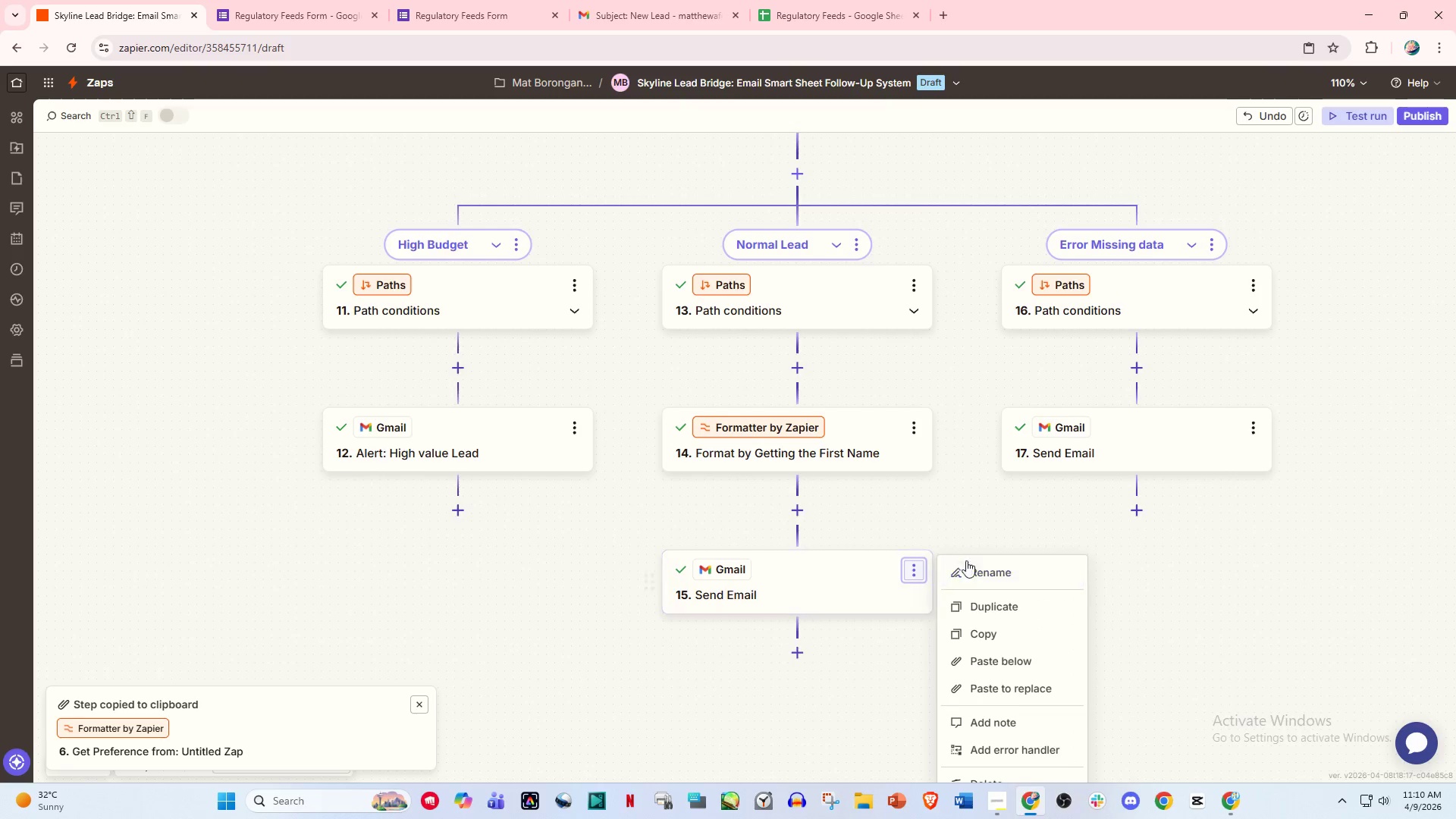 
left_click([977, 572])
 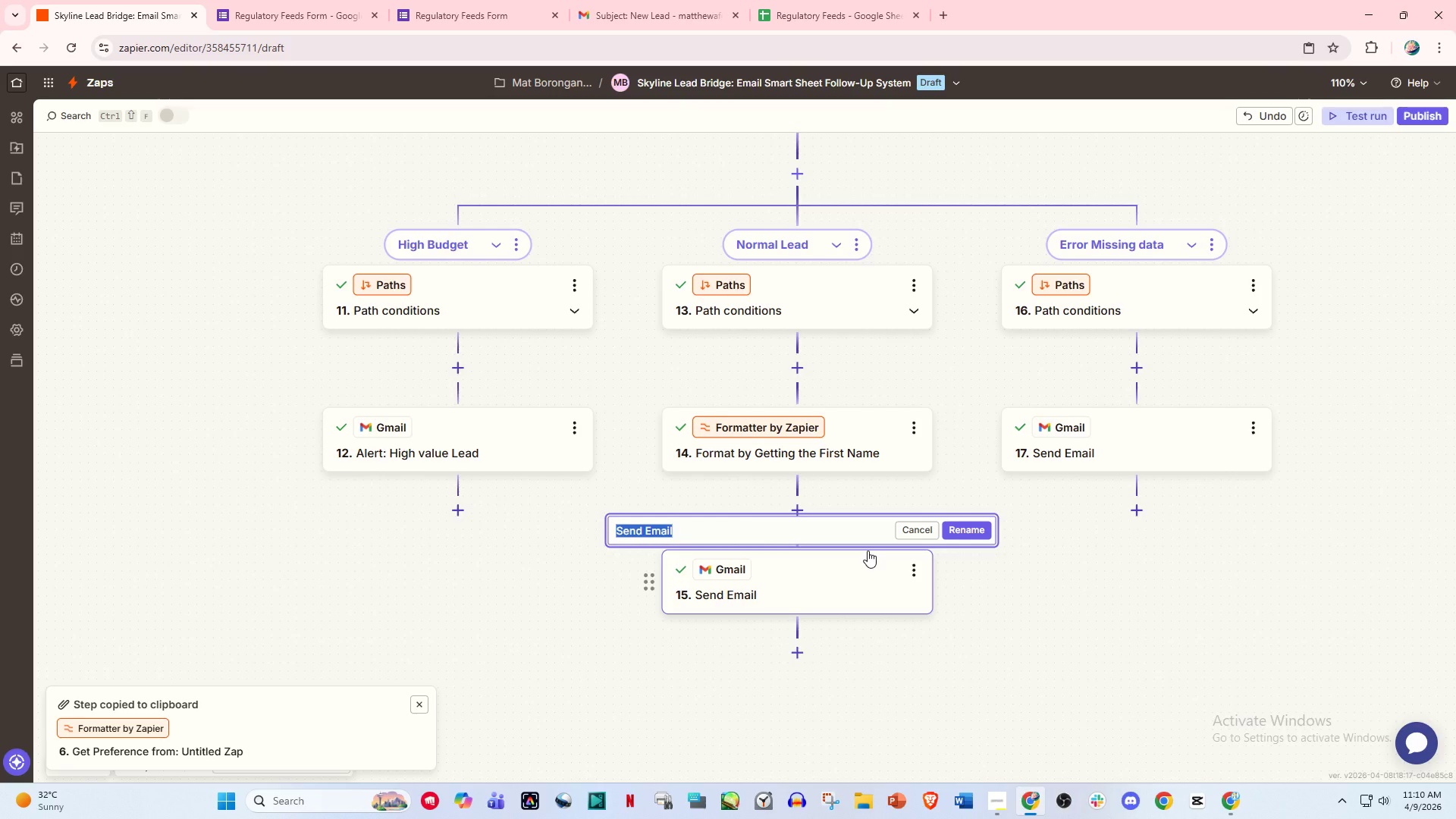 
type(Send Welcome Emails to Lead)
 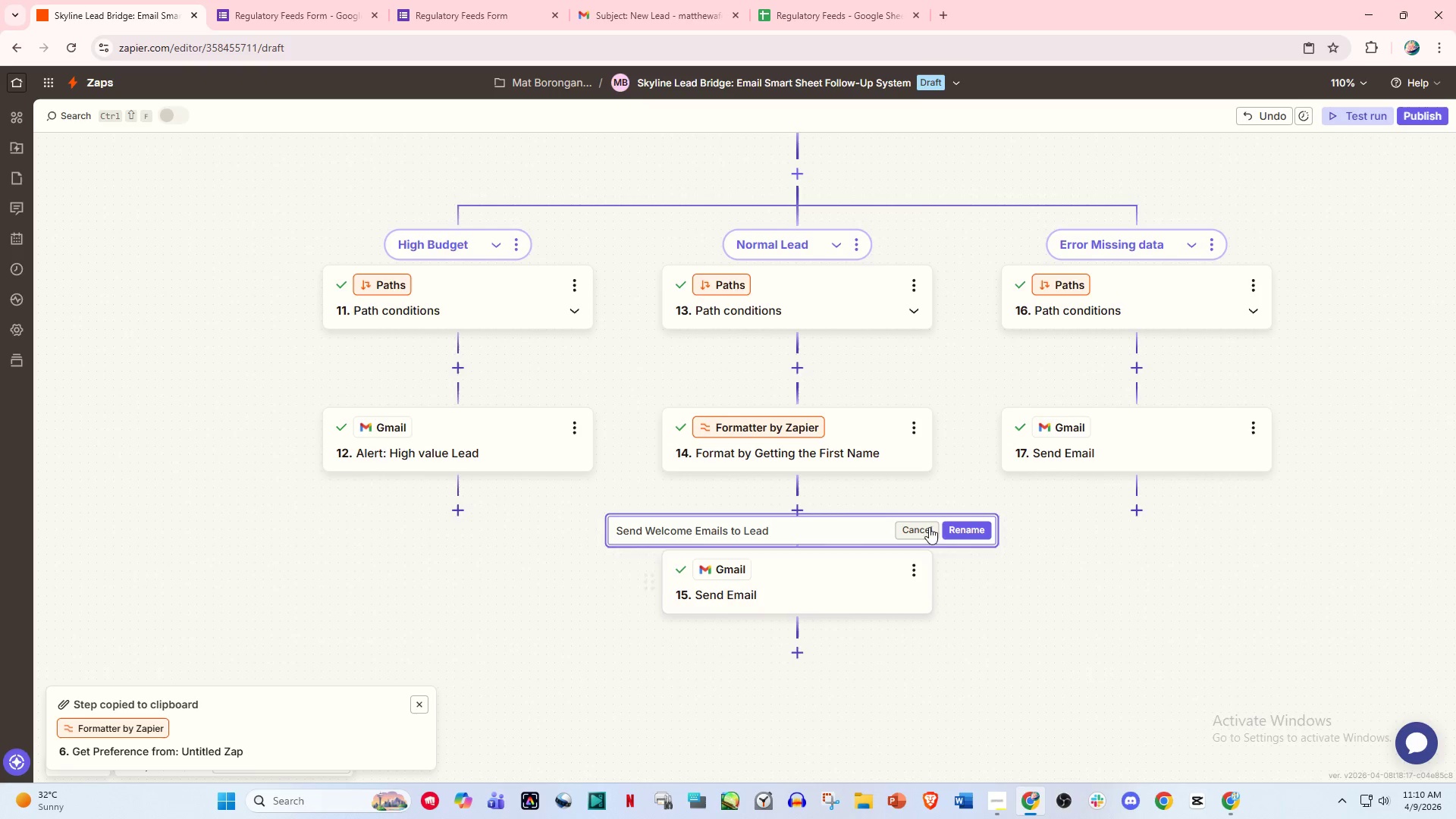 
left_click([948, 527])
 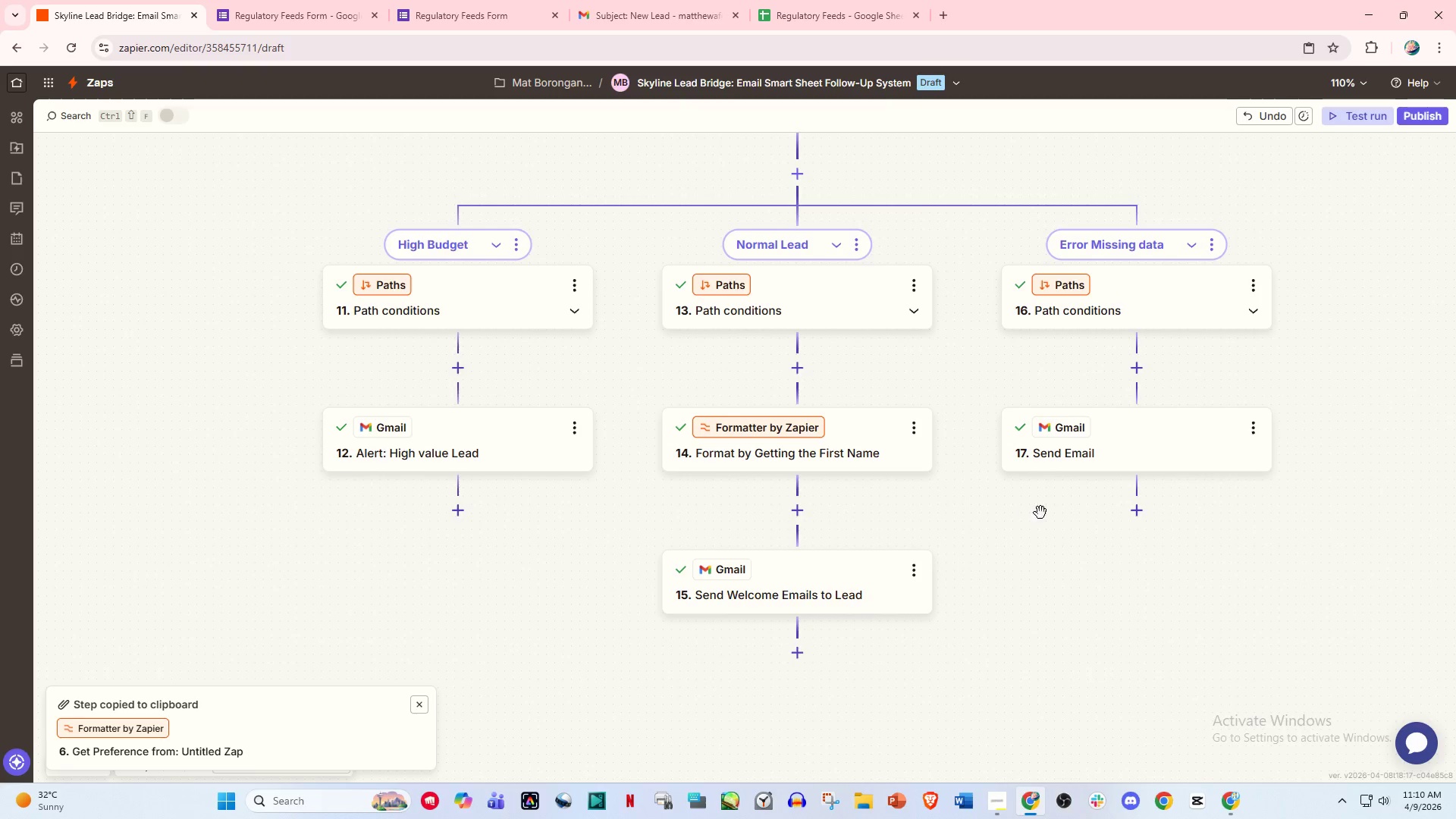 
left_click_drag(start_coordinate=[1142, 517], to_coordinate=[906, 532])
 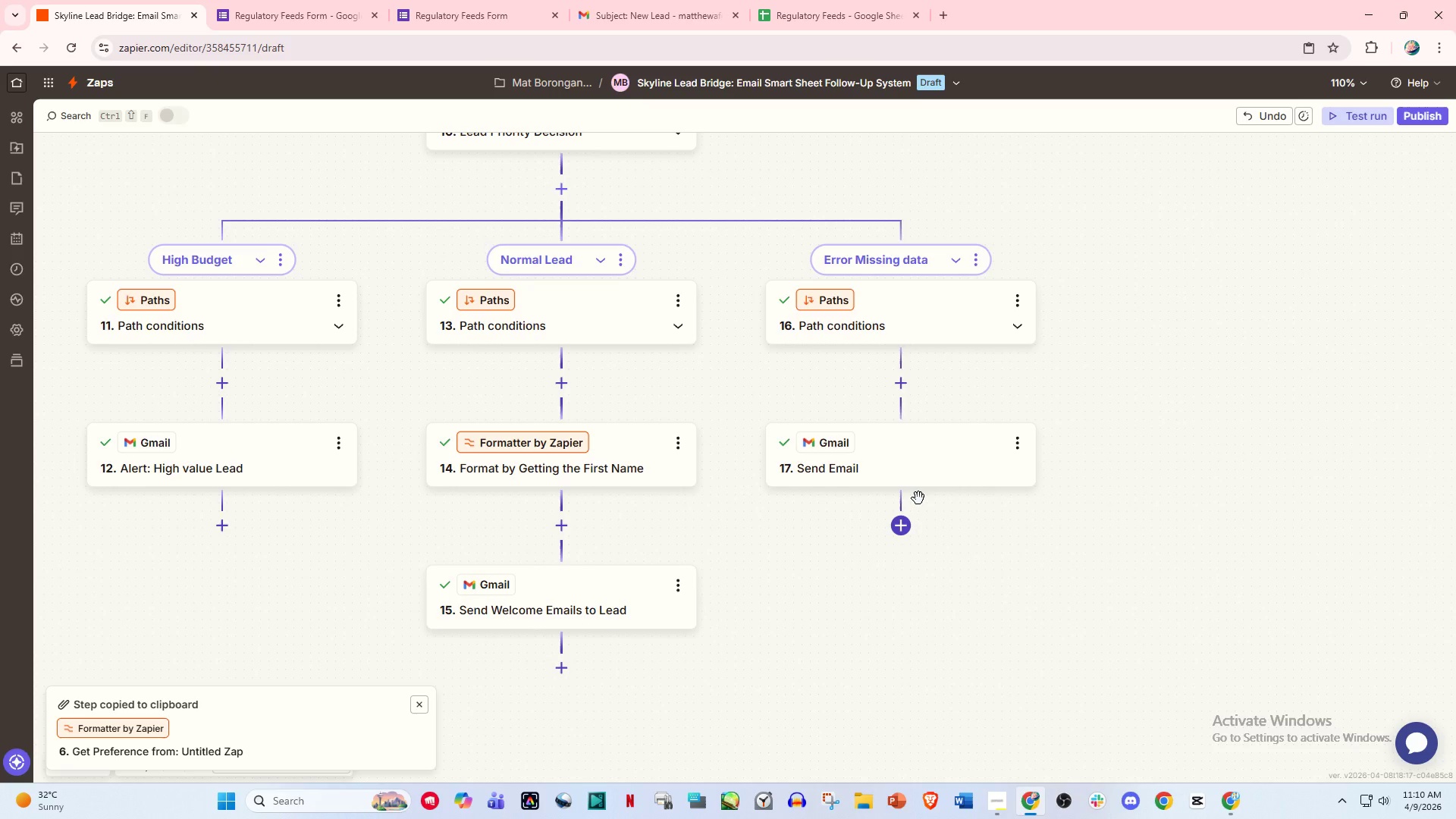 
wait(31.59)
 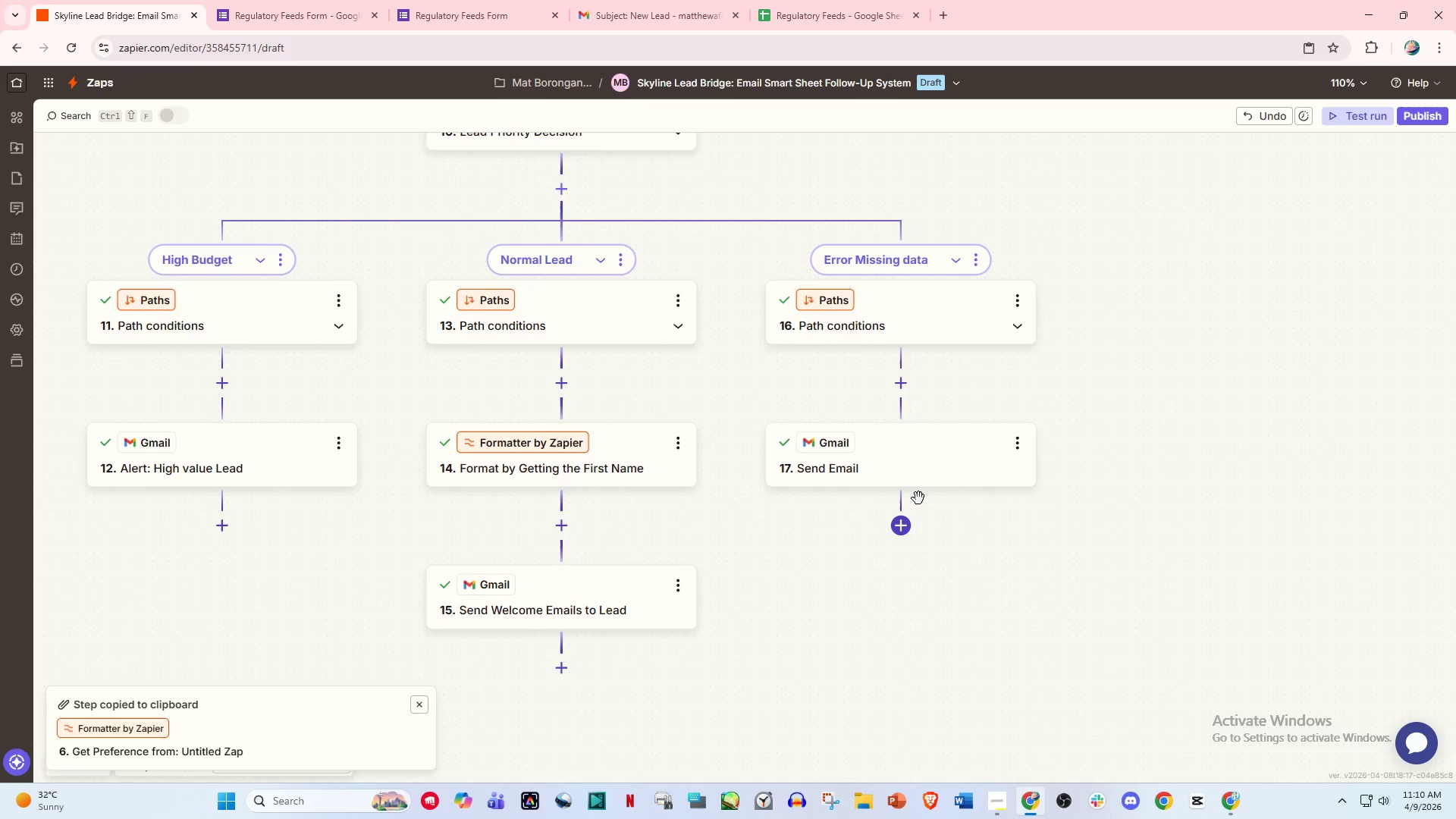 
left_click([971, 259])
 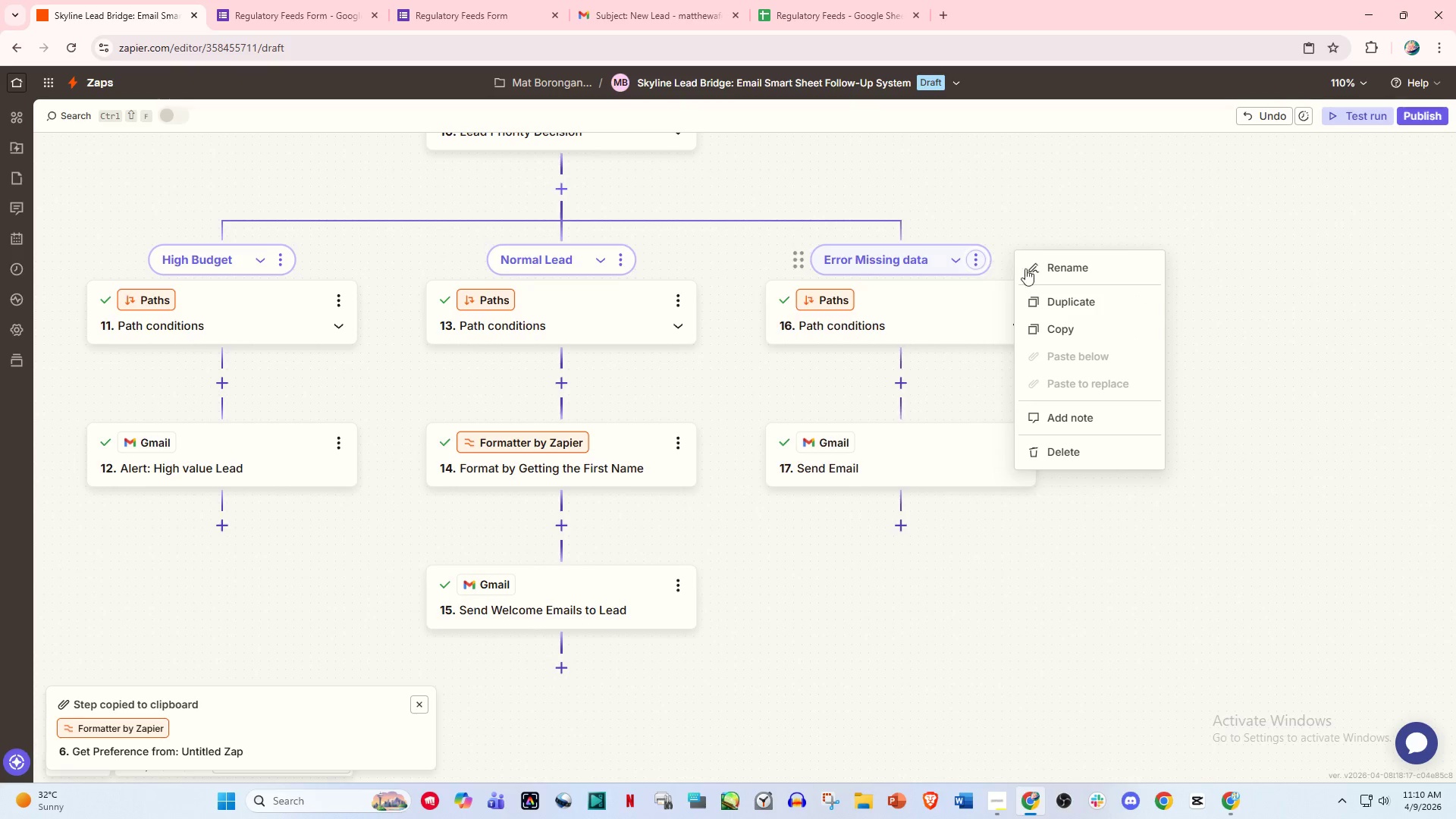 
left_click([1050, 263])
 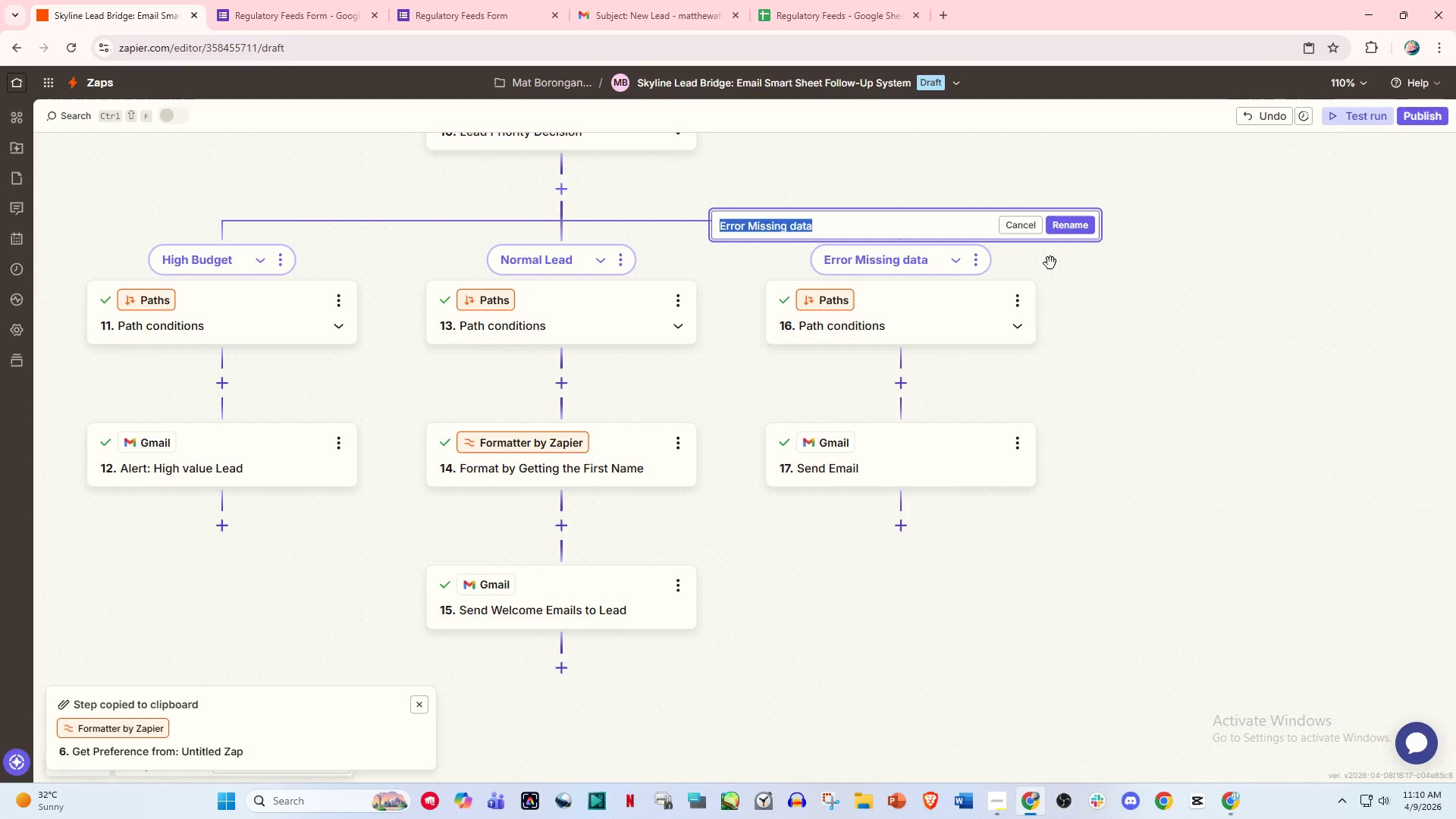 
type(Check Required Lead Info)
 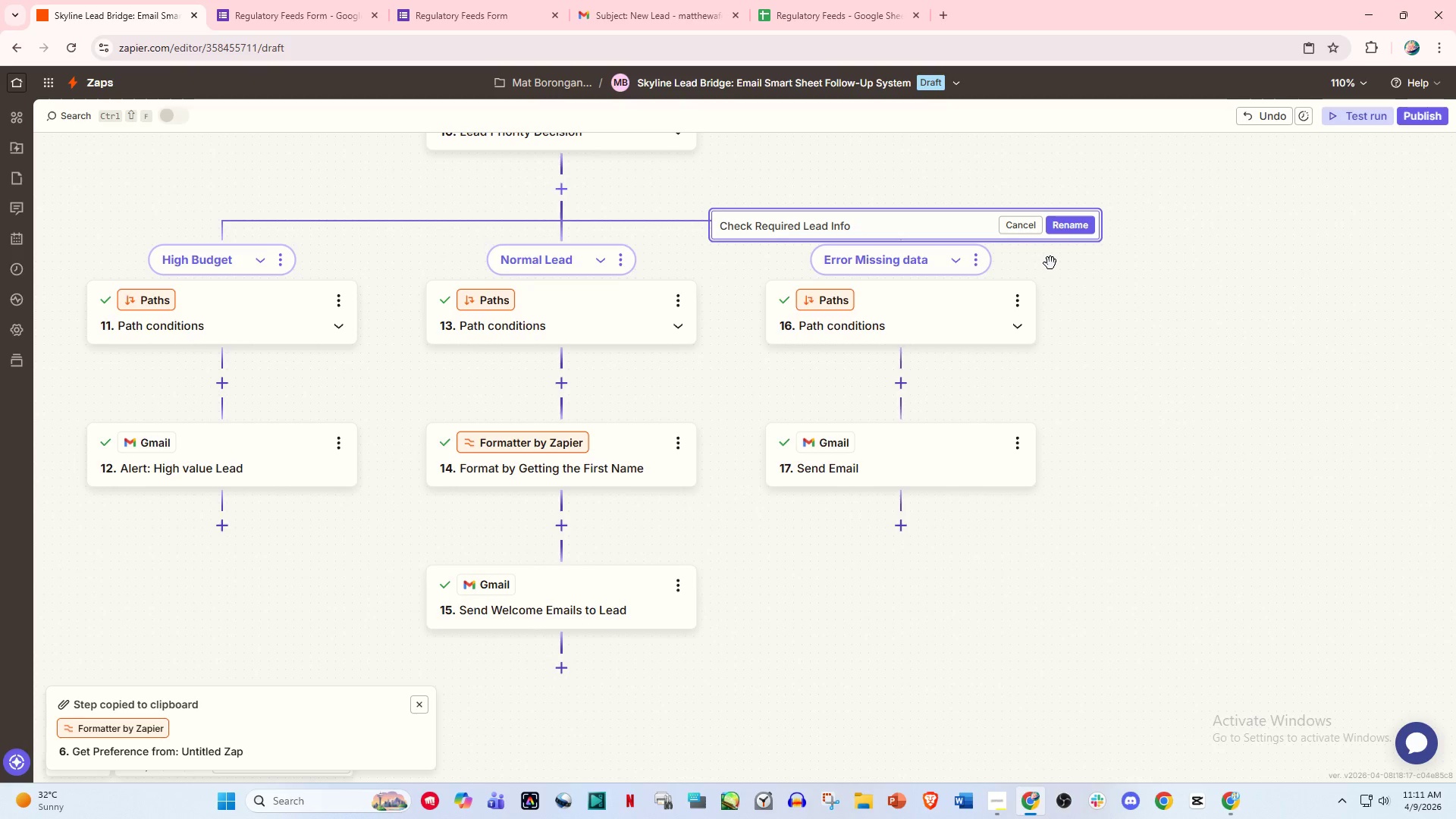 
left_click([1075, 227])
 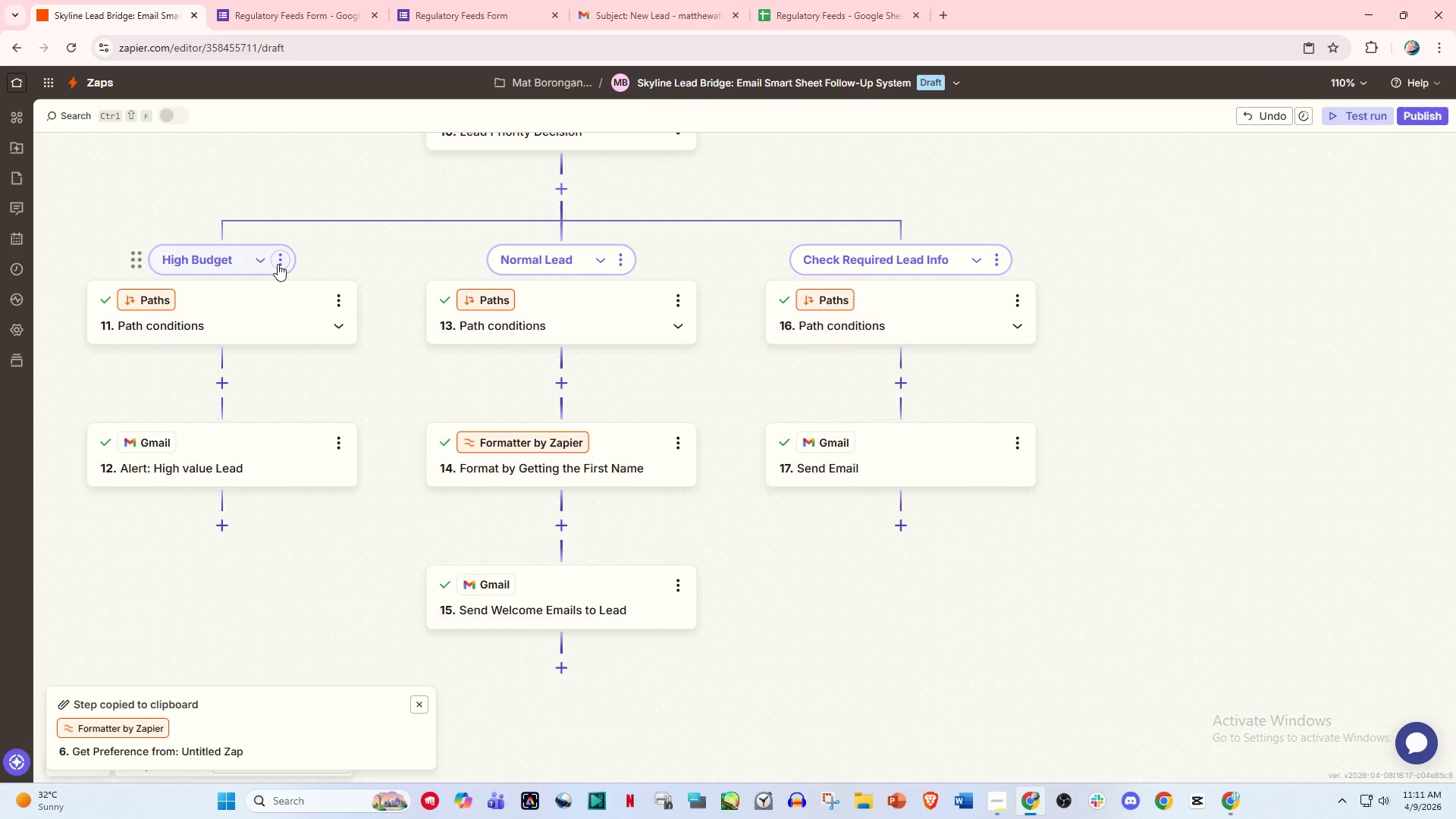 
left_click([279, 259])
 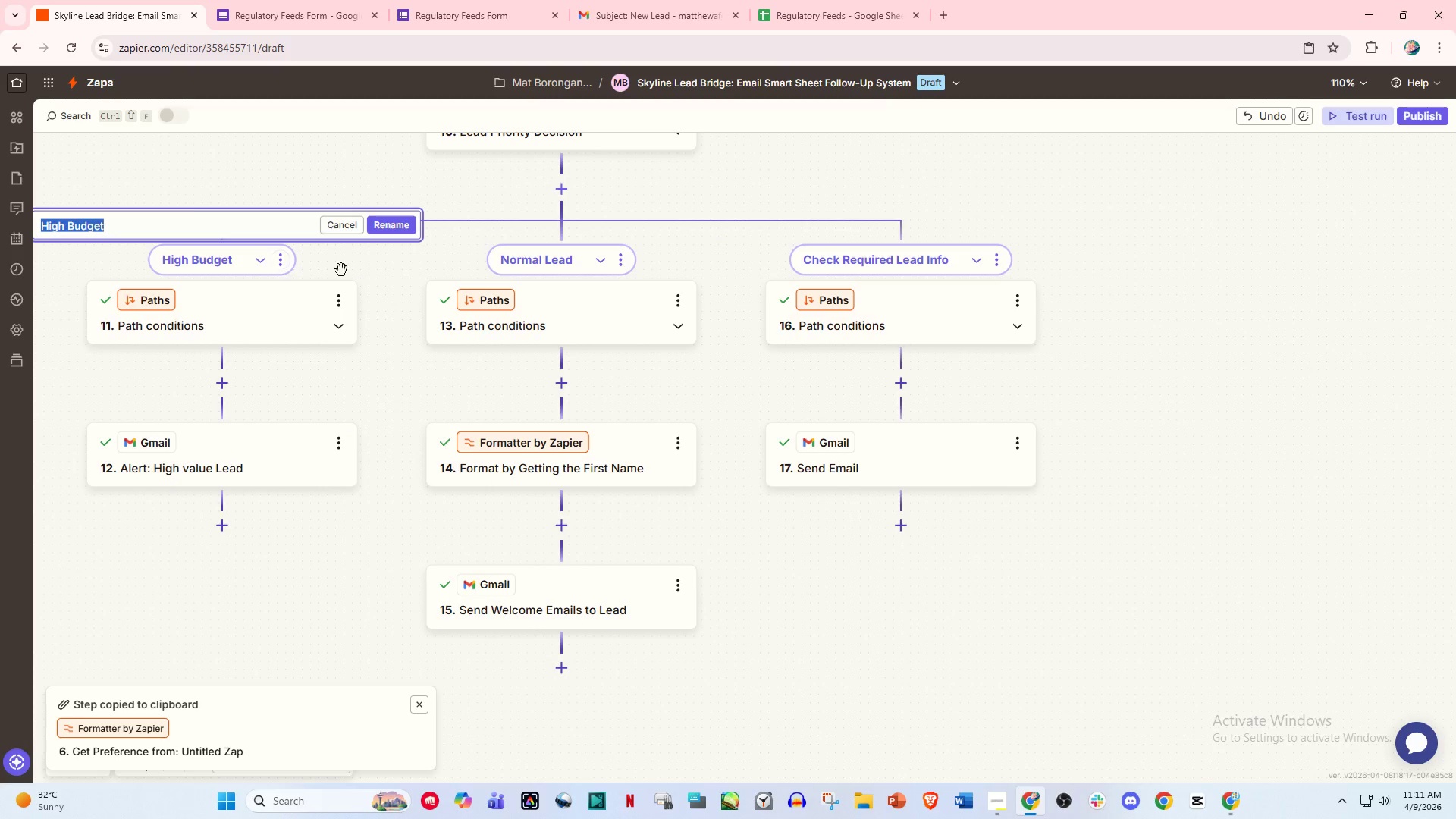 
left_click([183, 240])
 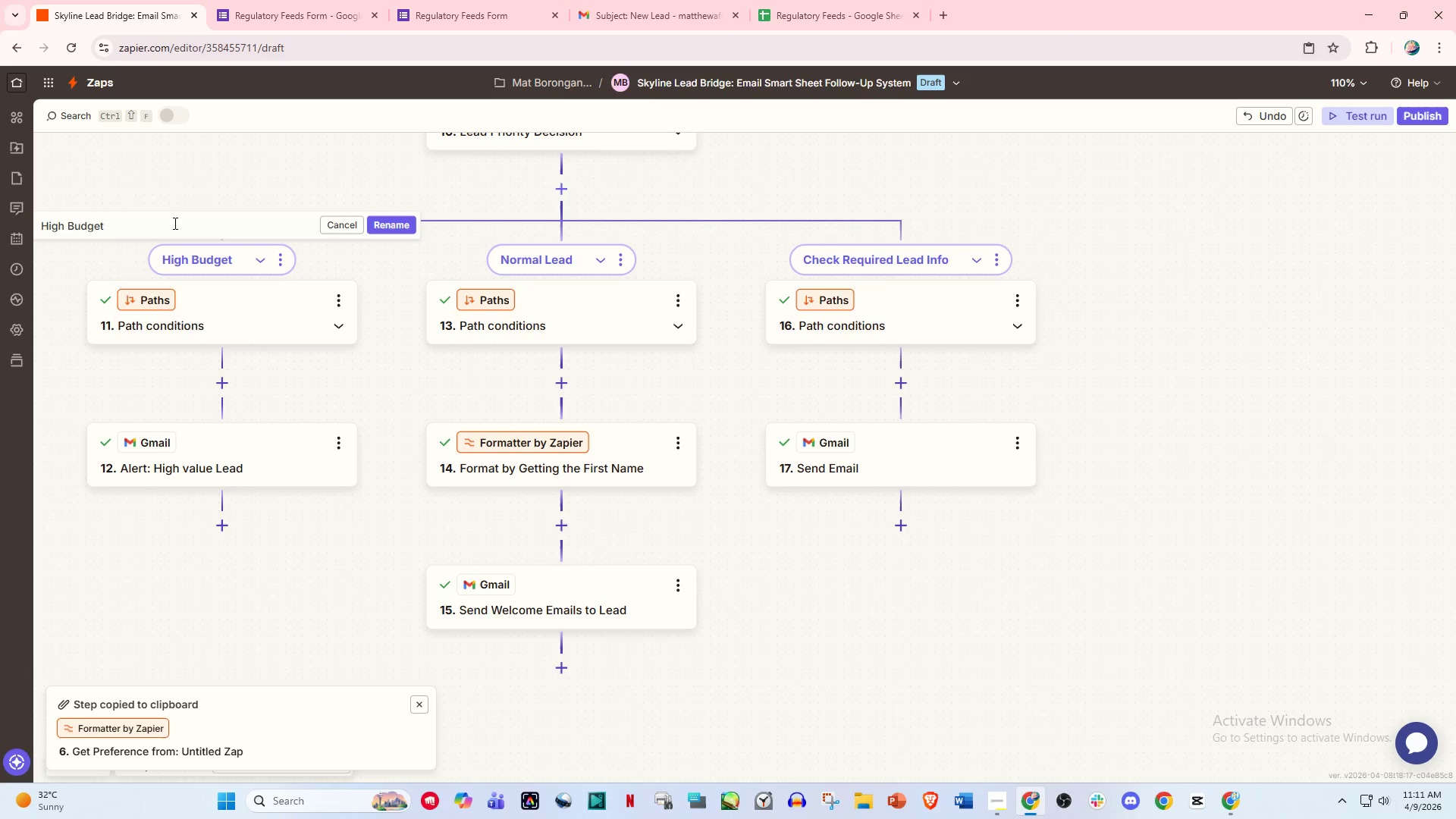 
left_click([174, 223])
 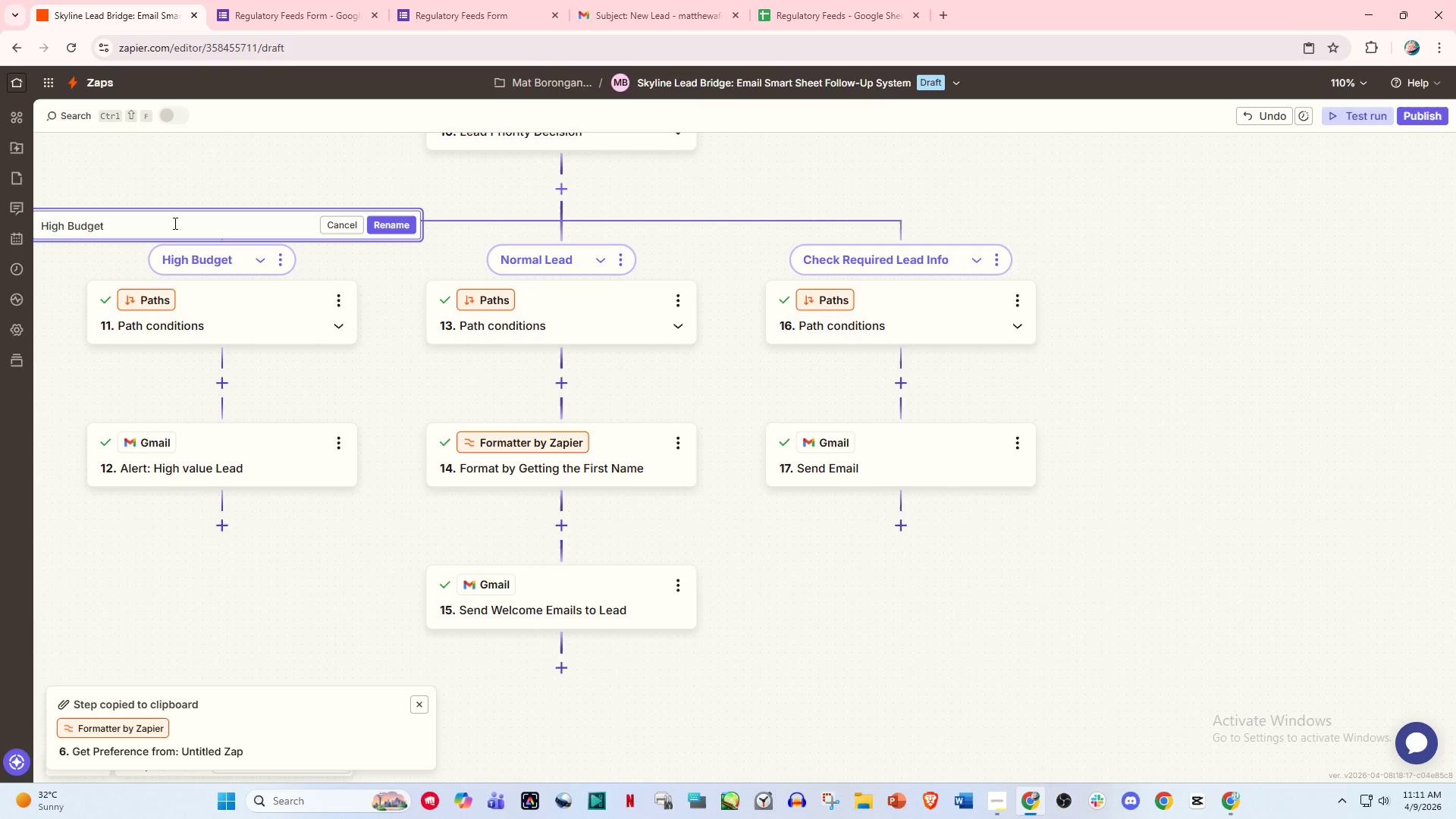 
type( Lead)
 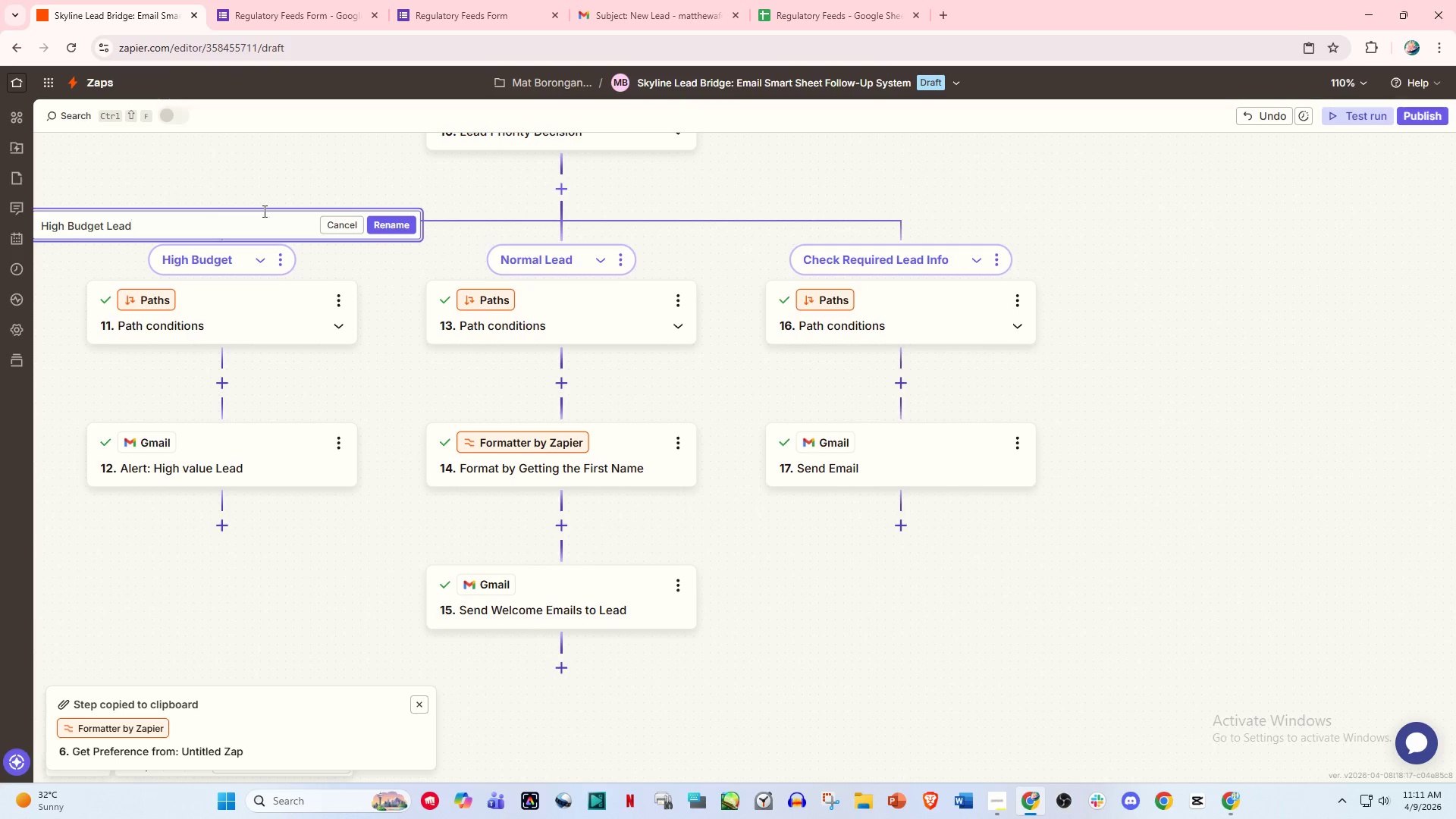 
left_click([392, 228])
 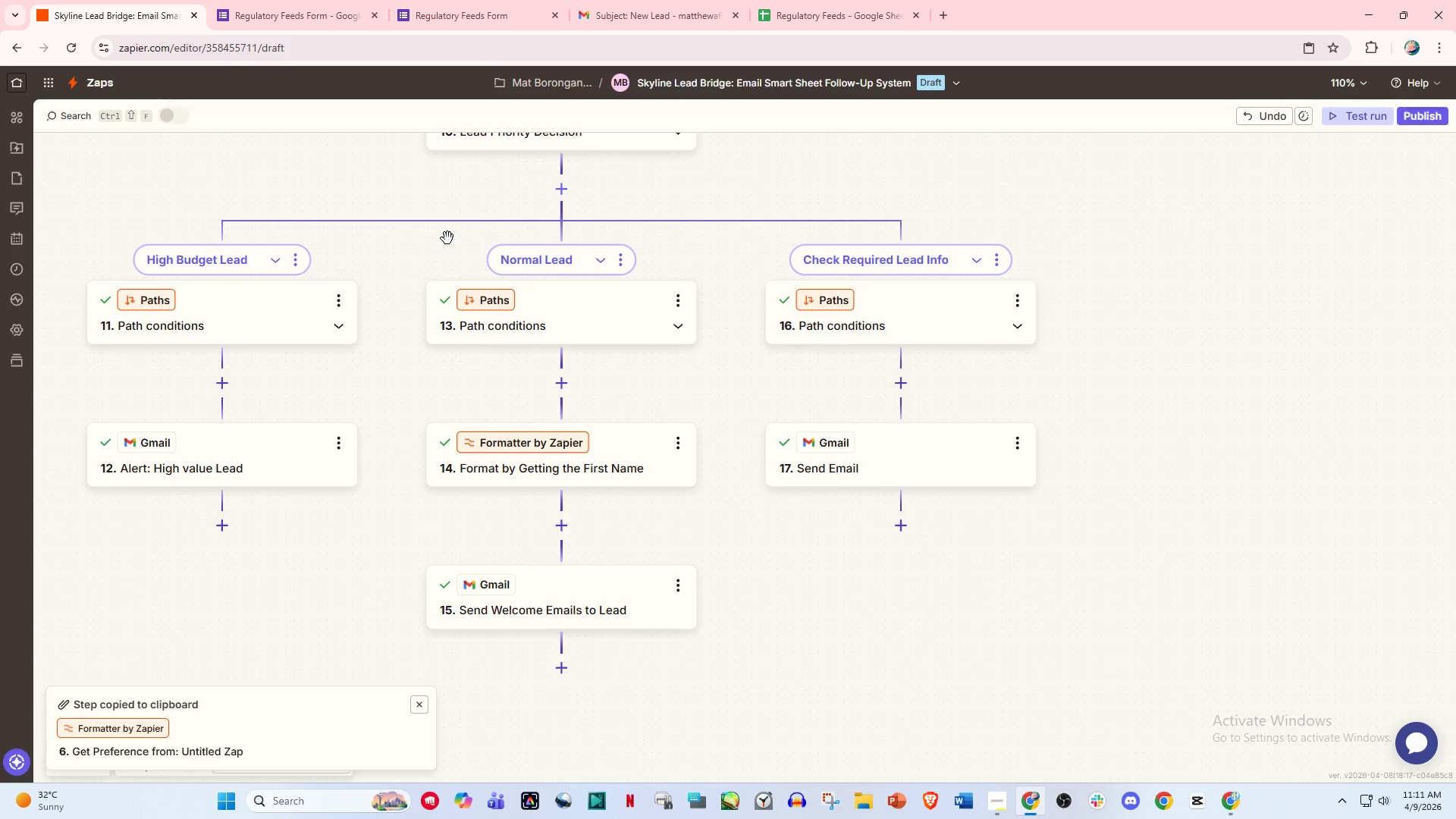 
wait(8.14)
 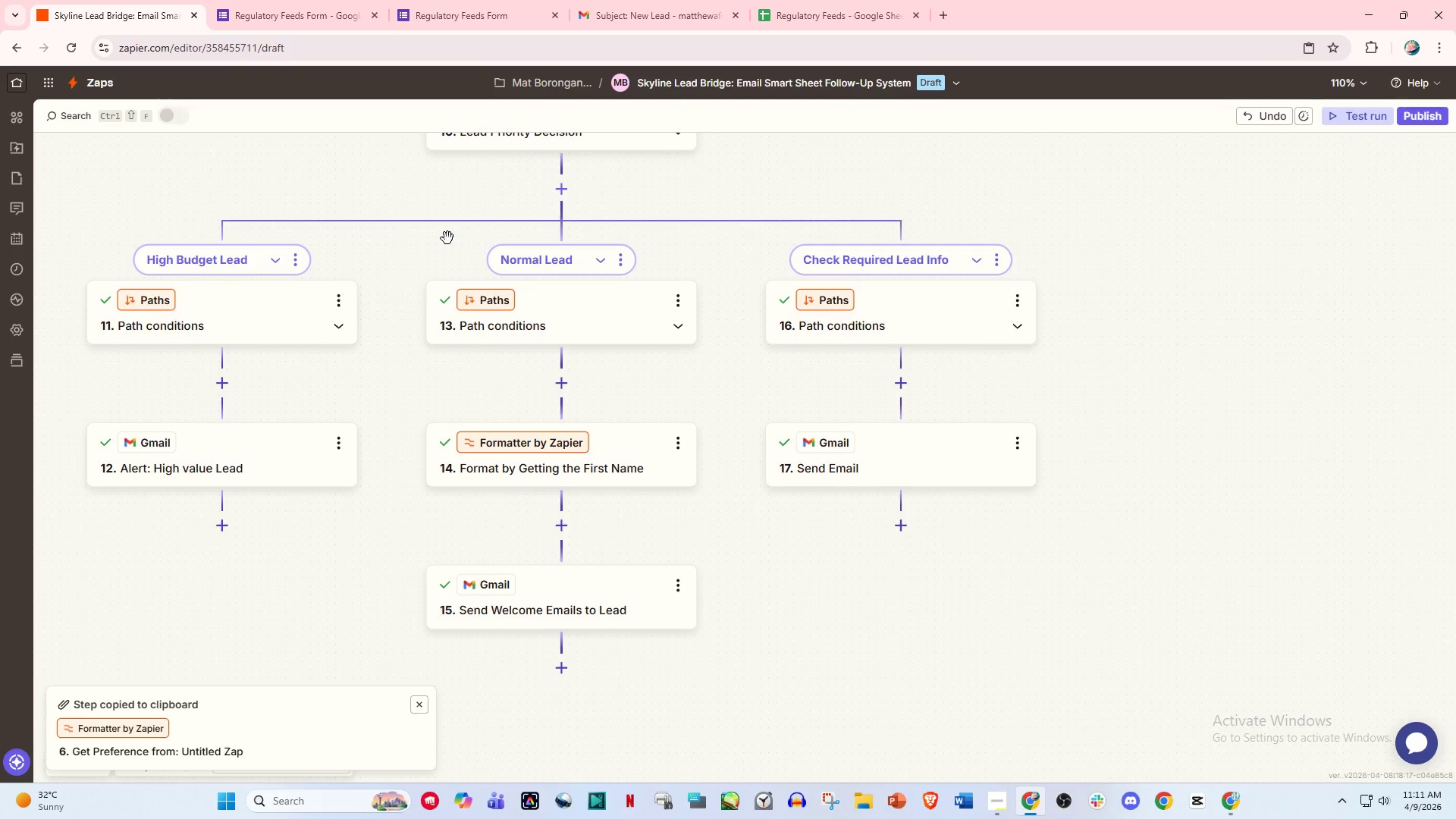 
left_click([1028, 446])
 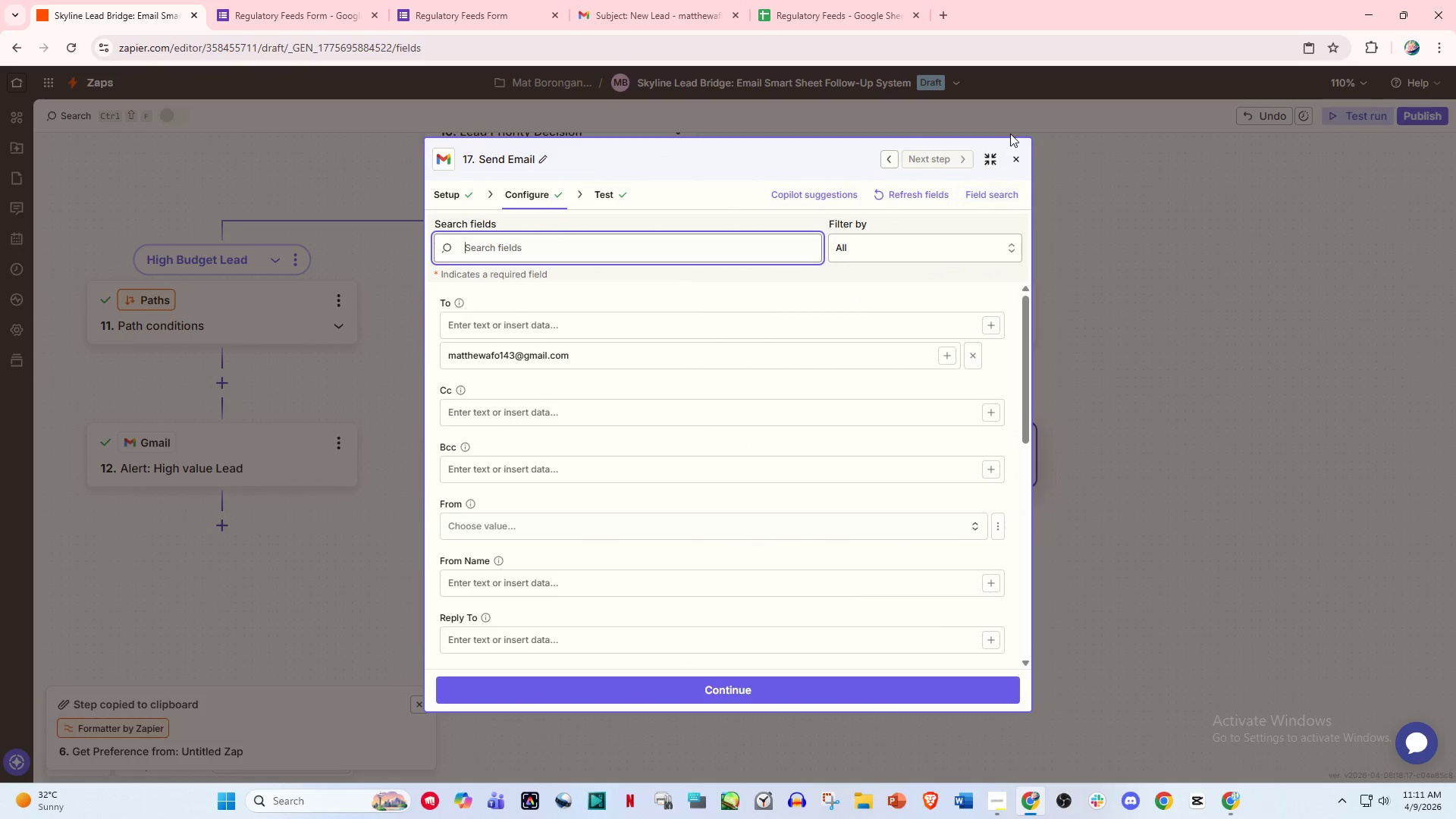 
left_click([1018, 155])
 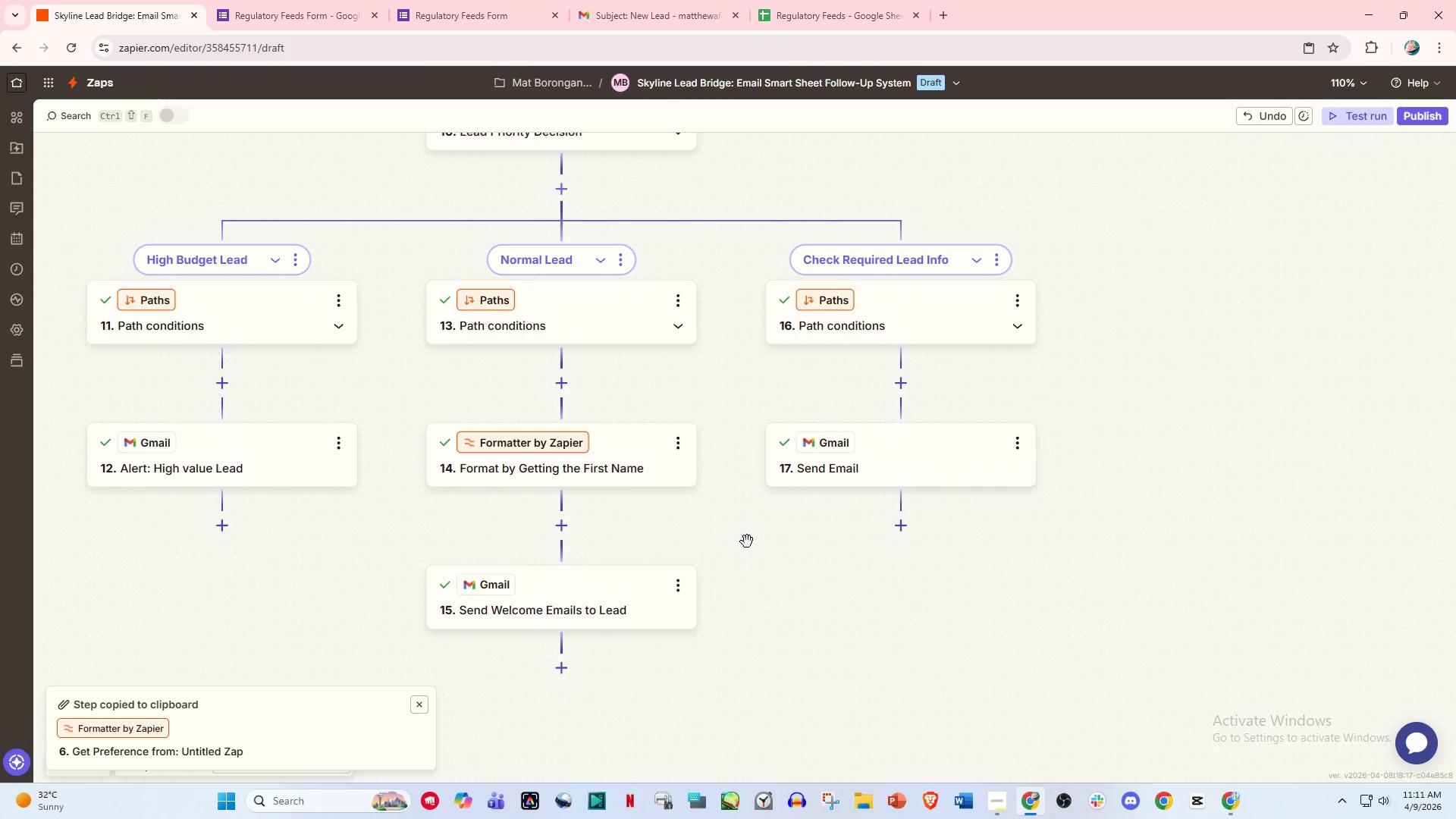 
left_click([1021, 437])
 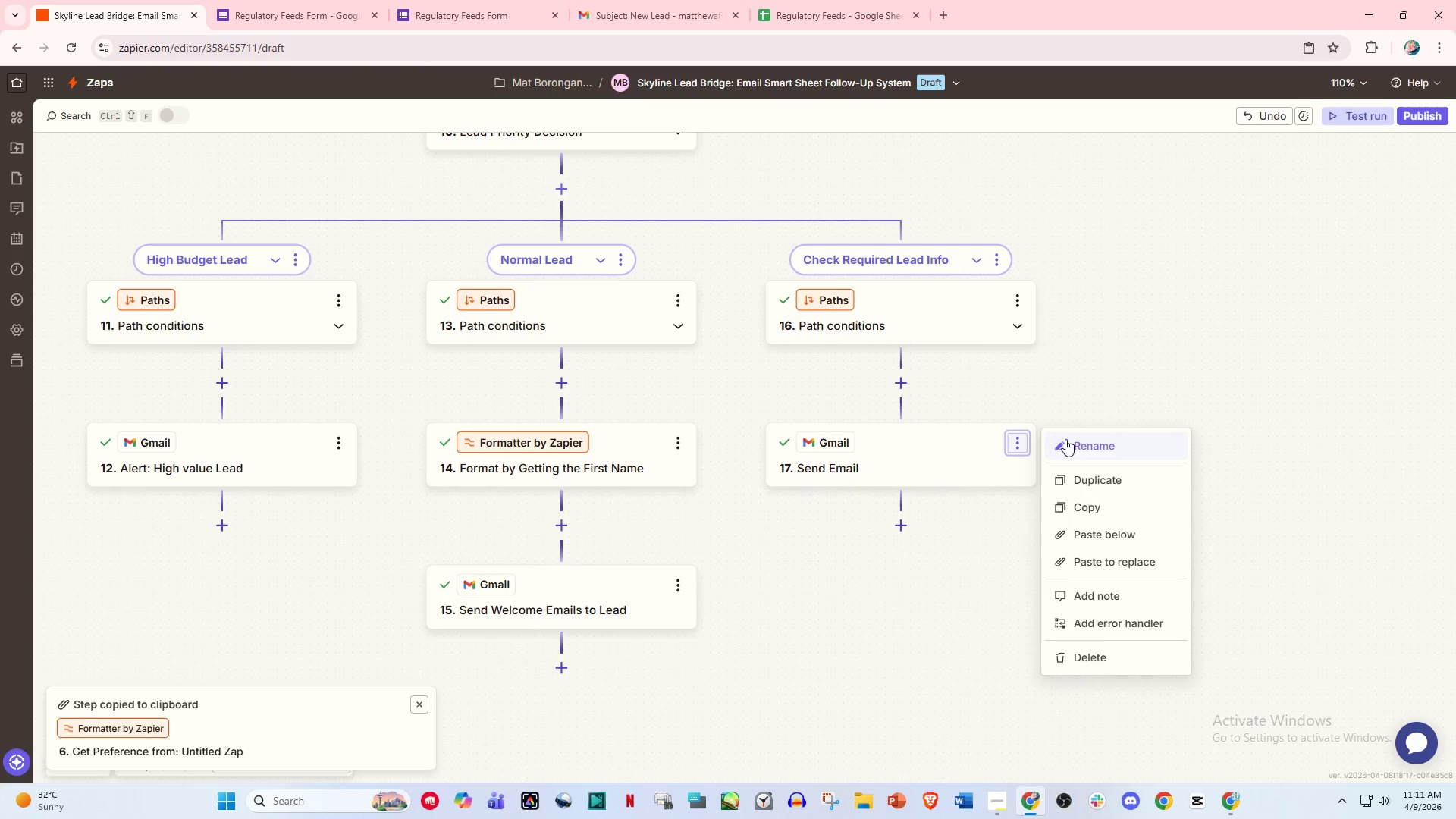 
left_click([1078, 440])
 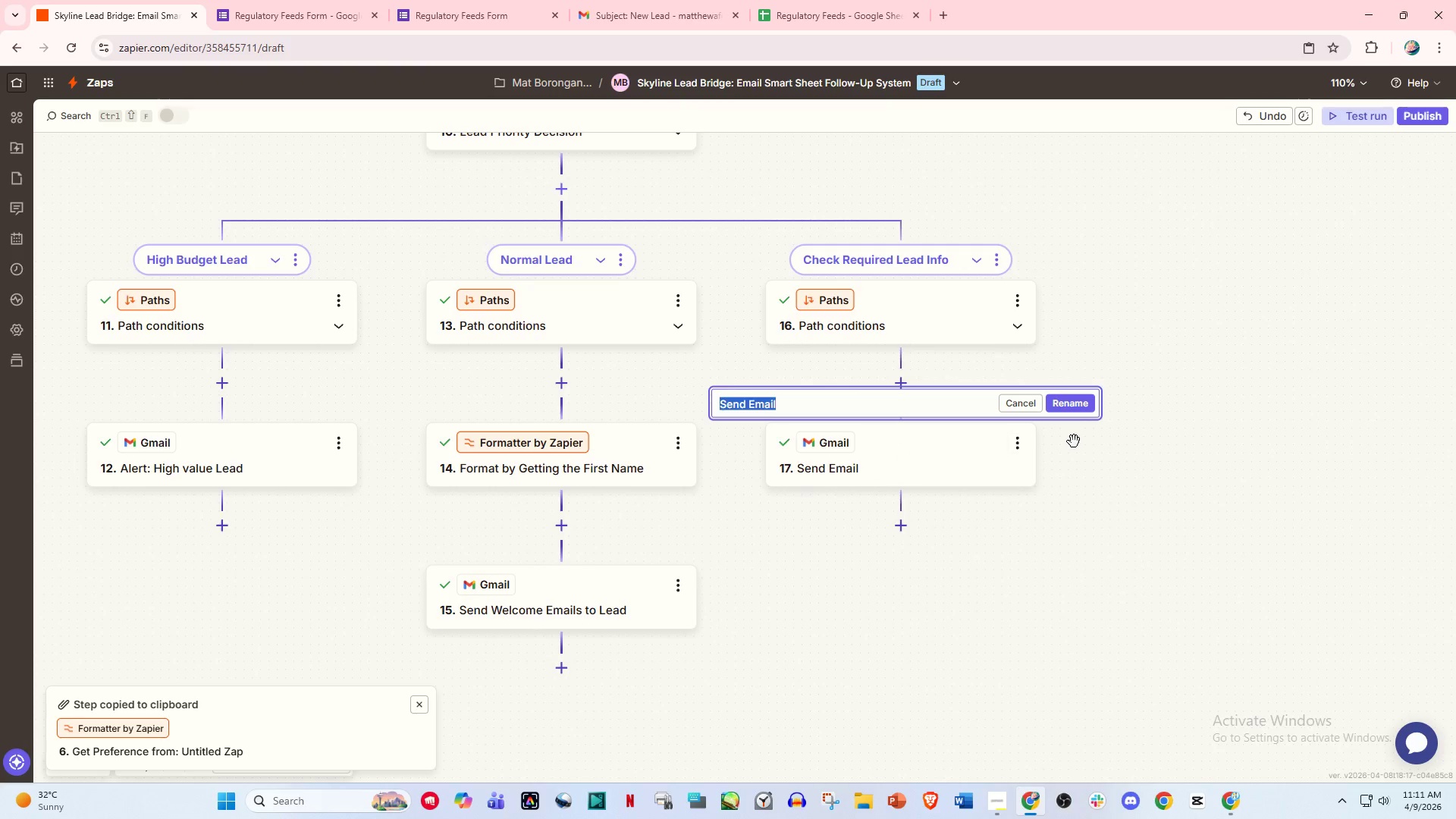 
type(Send Missing Info ALert)
key(Backspace)
key(Backspace)
key(Backspace)
key(Backspace)
type(lert)
 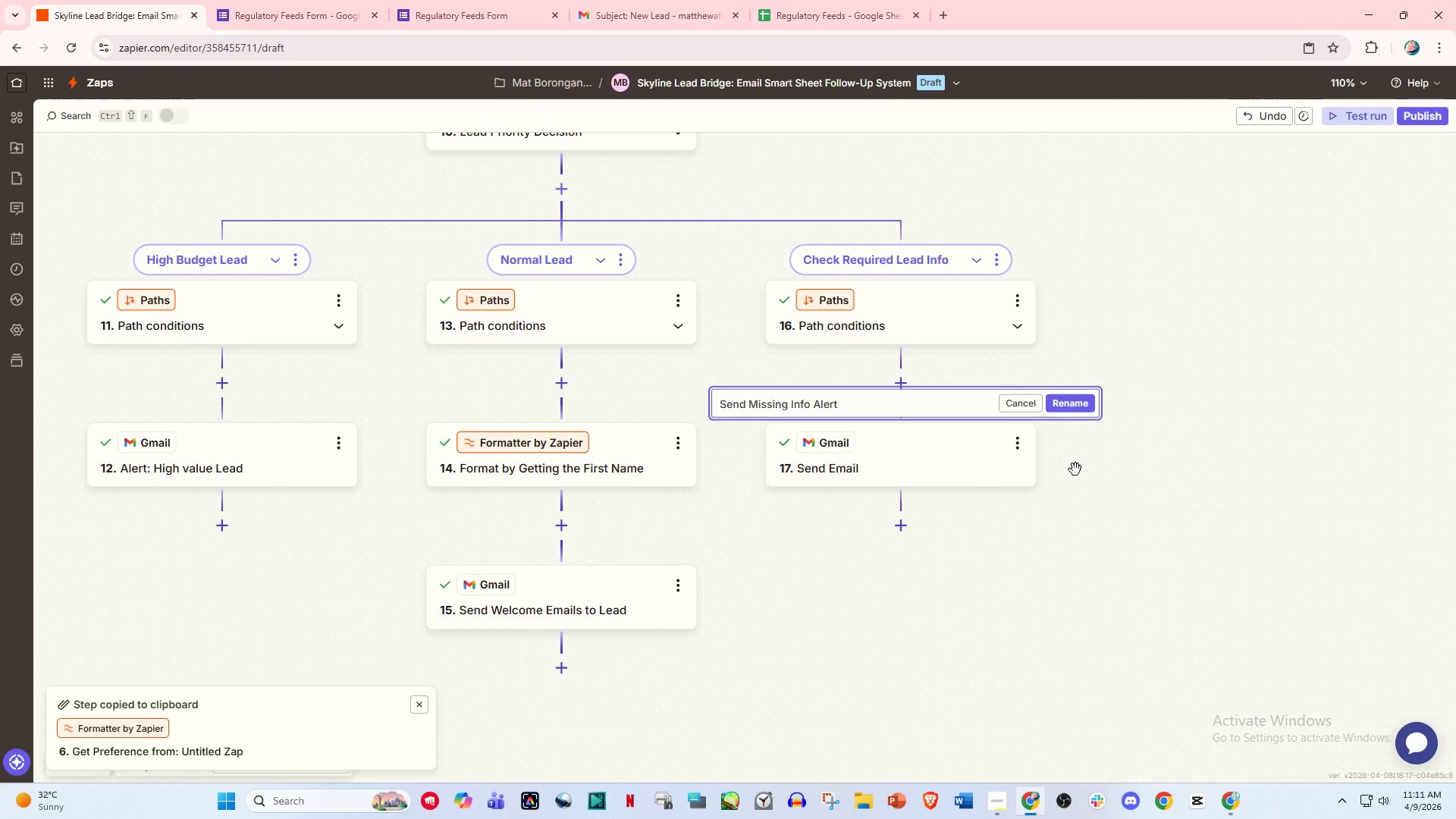 
left_click([1079, 402])
 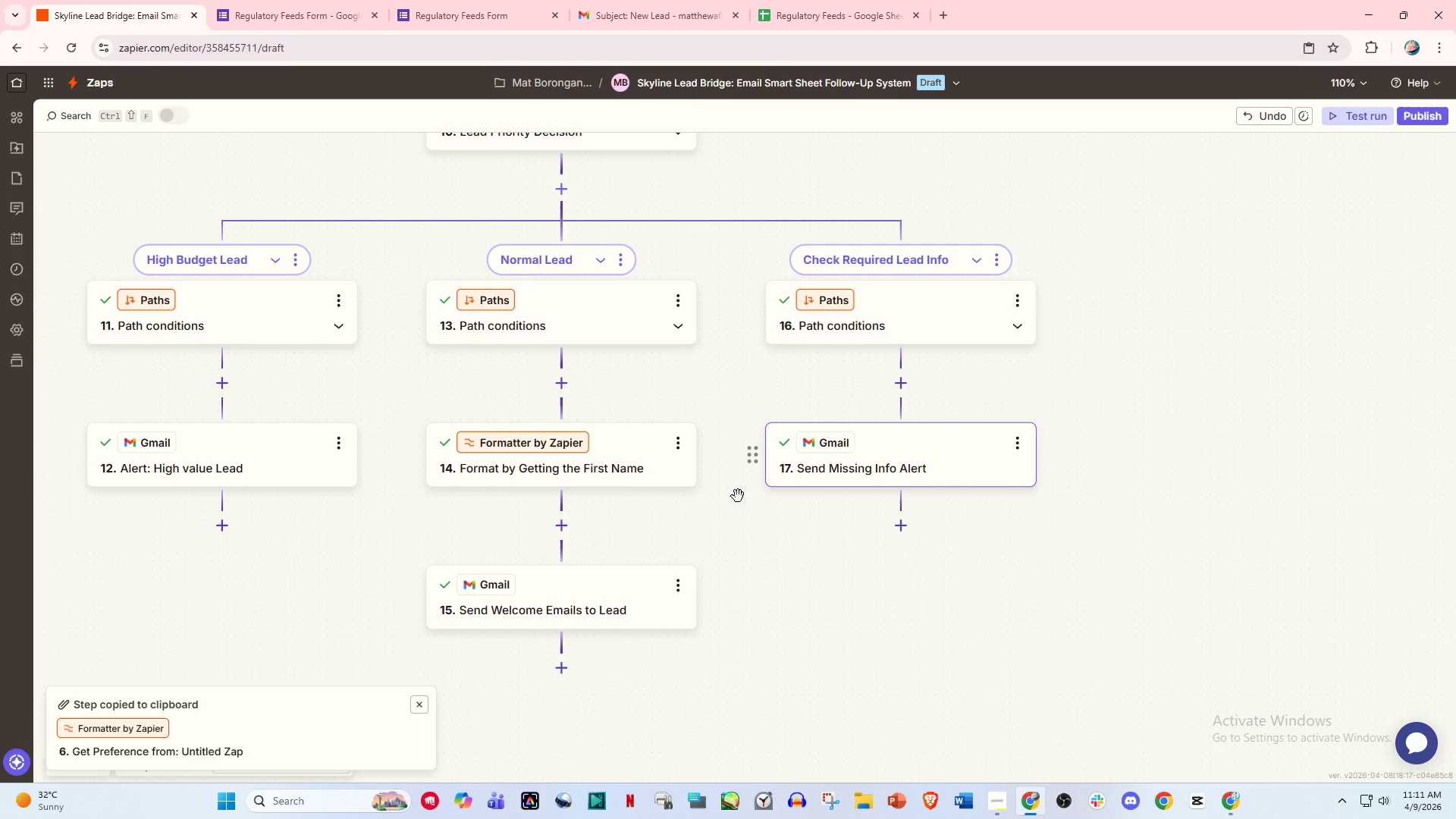 
left_click_drag(start_coordinate=[681, 580], to_coordinate=[780, 583])
 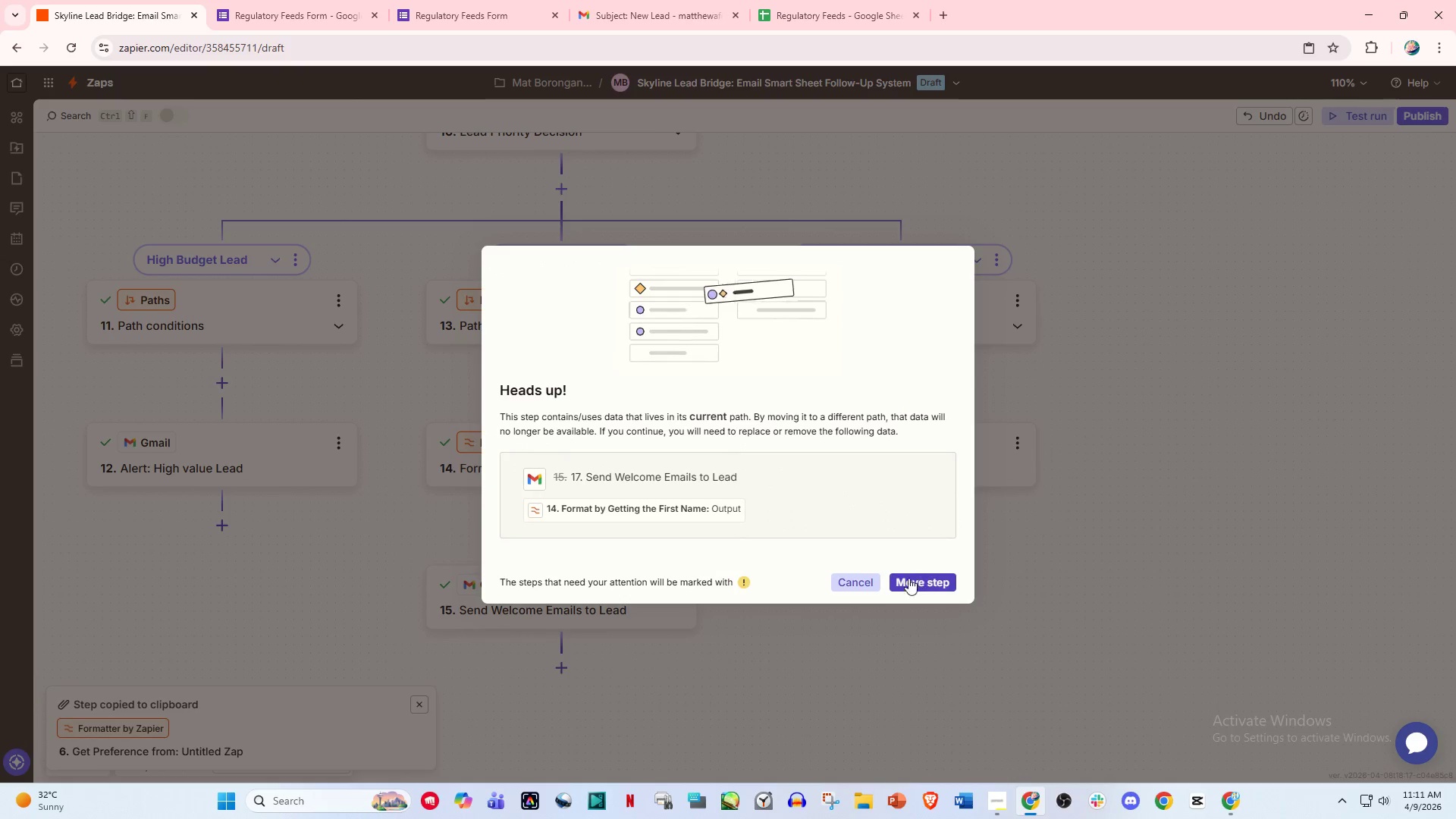 
left_click([874, 580])
 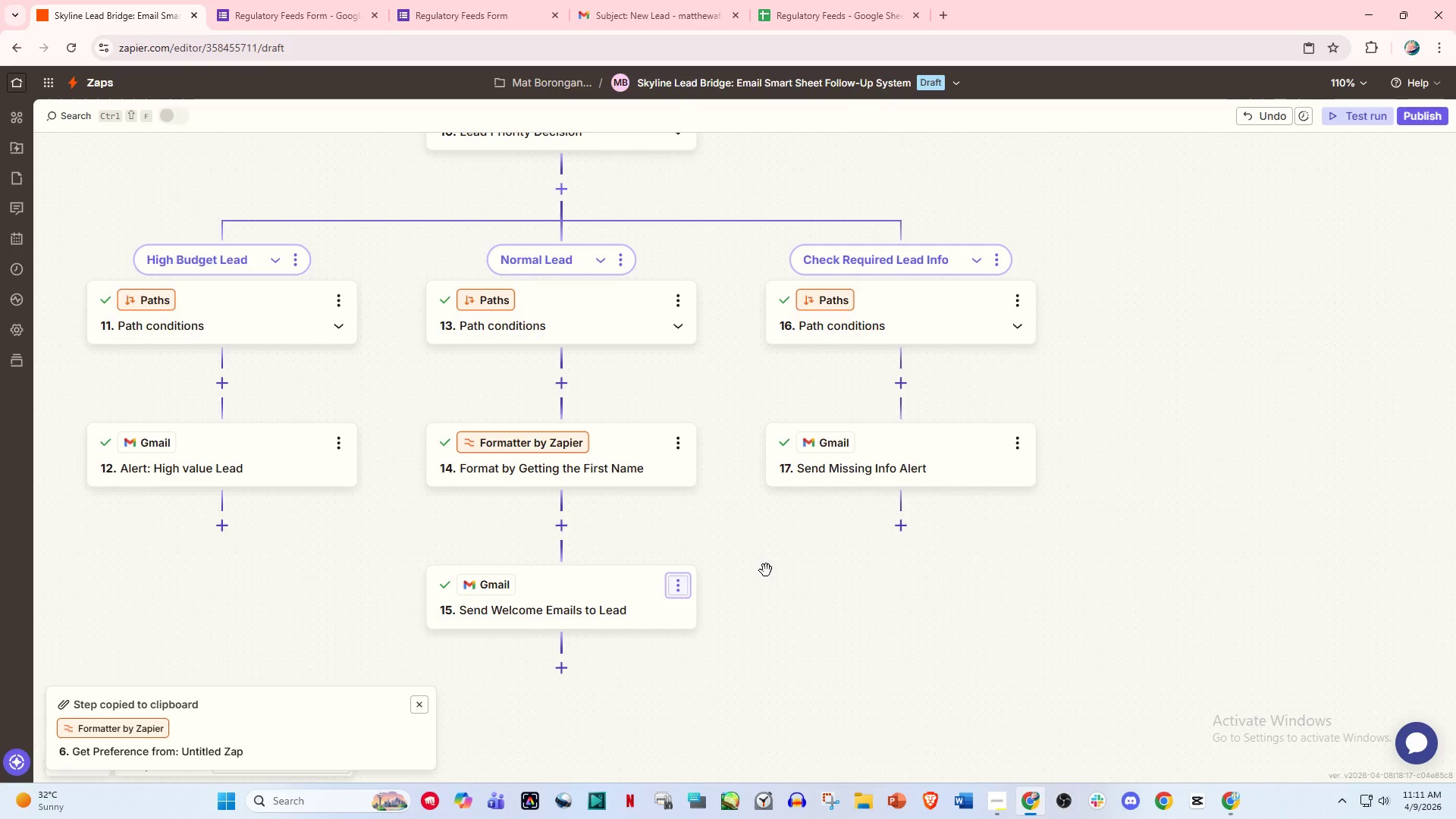 
left_click_drag(start_coordinate=[827, 563], to_coordinate=[922, 721])
 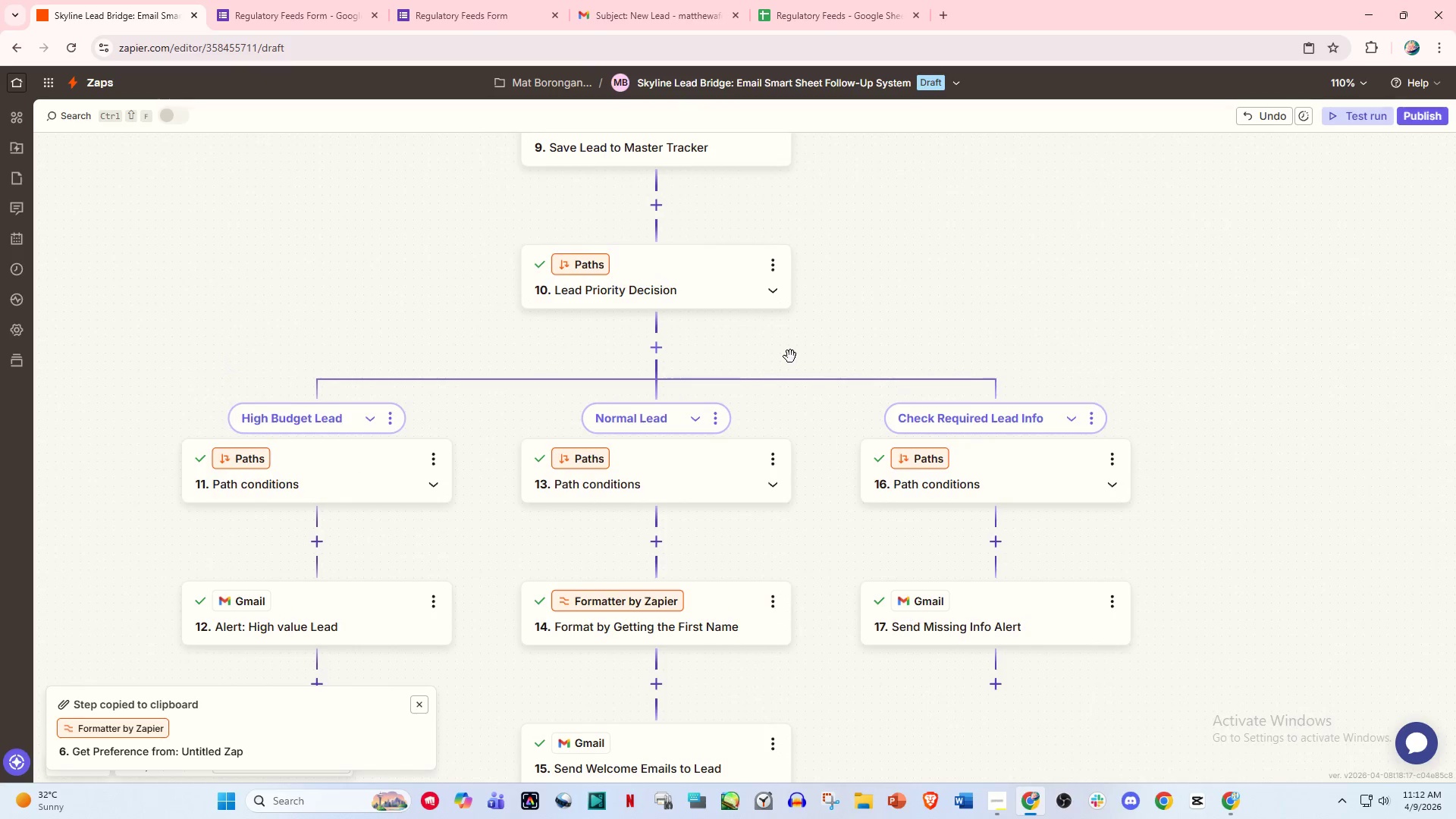 
left_click_drag(start_coordinate=[791, 354], to_coordinate=[893, 663])
 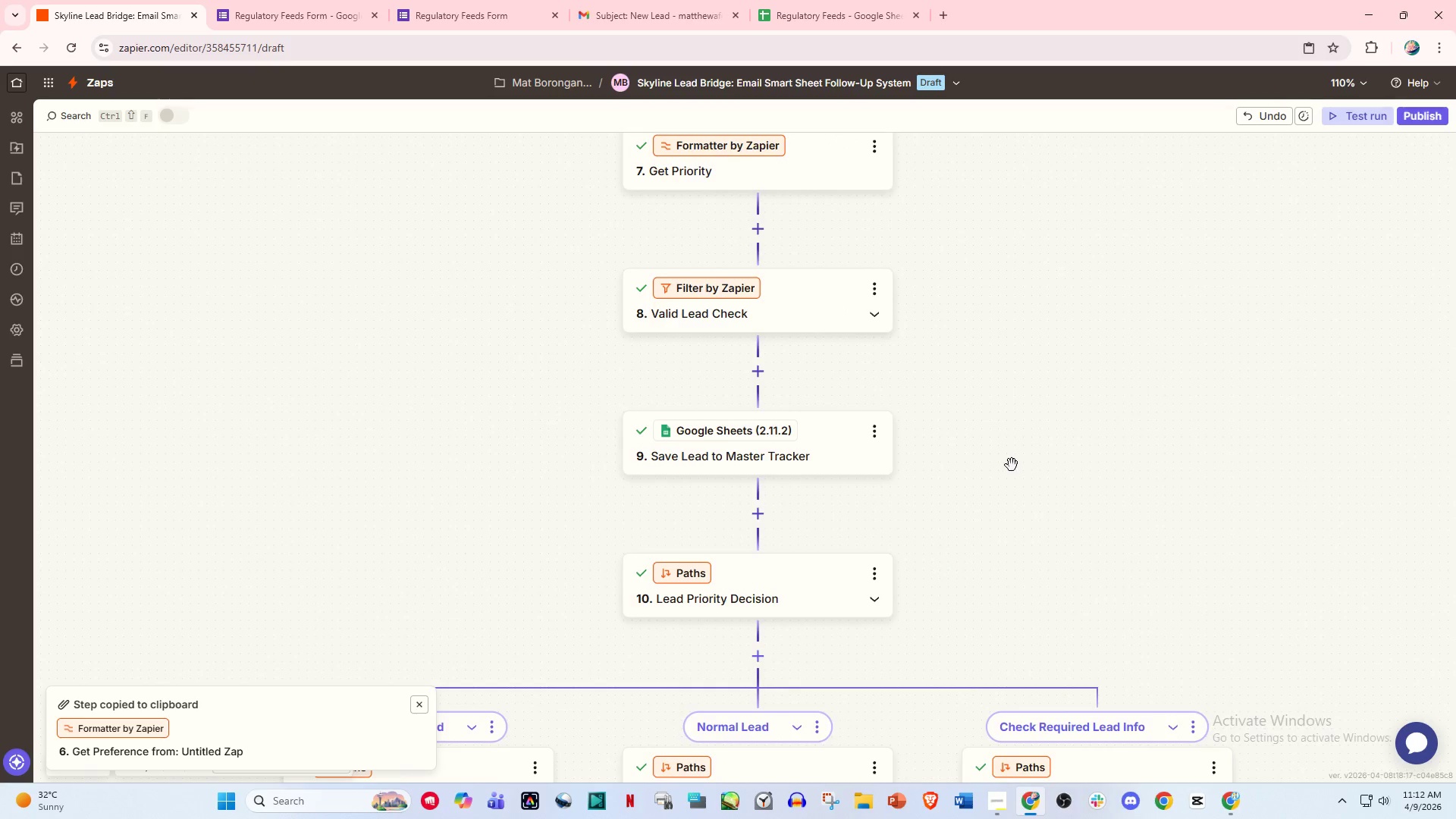 
left_click_drag(start_coordinate=[1012, 465], to_coordinate=[1128, 161])
 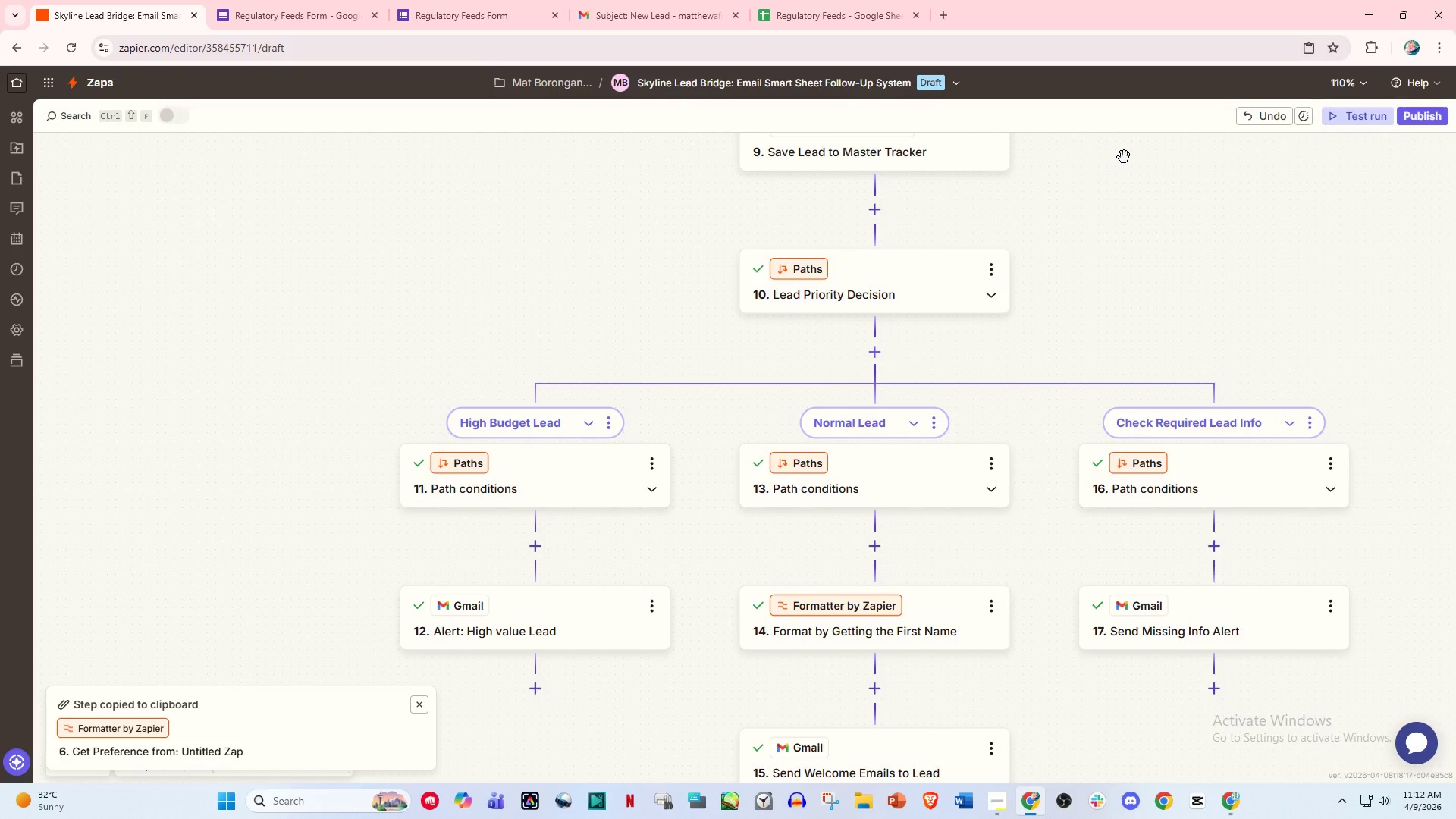 
wait(30.0)
 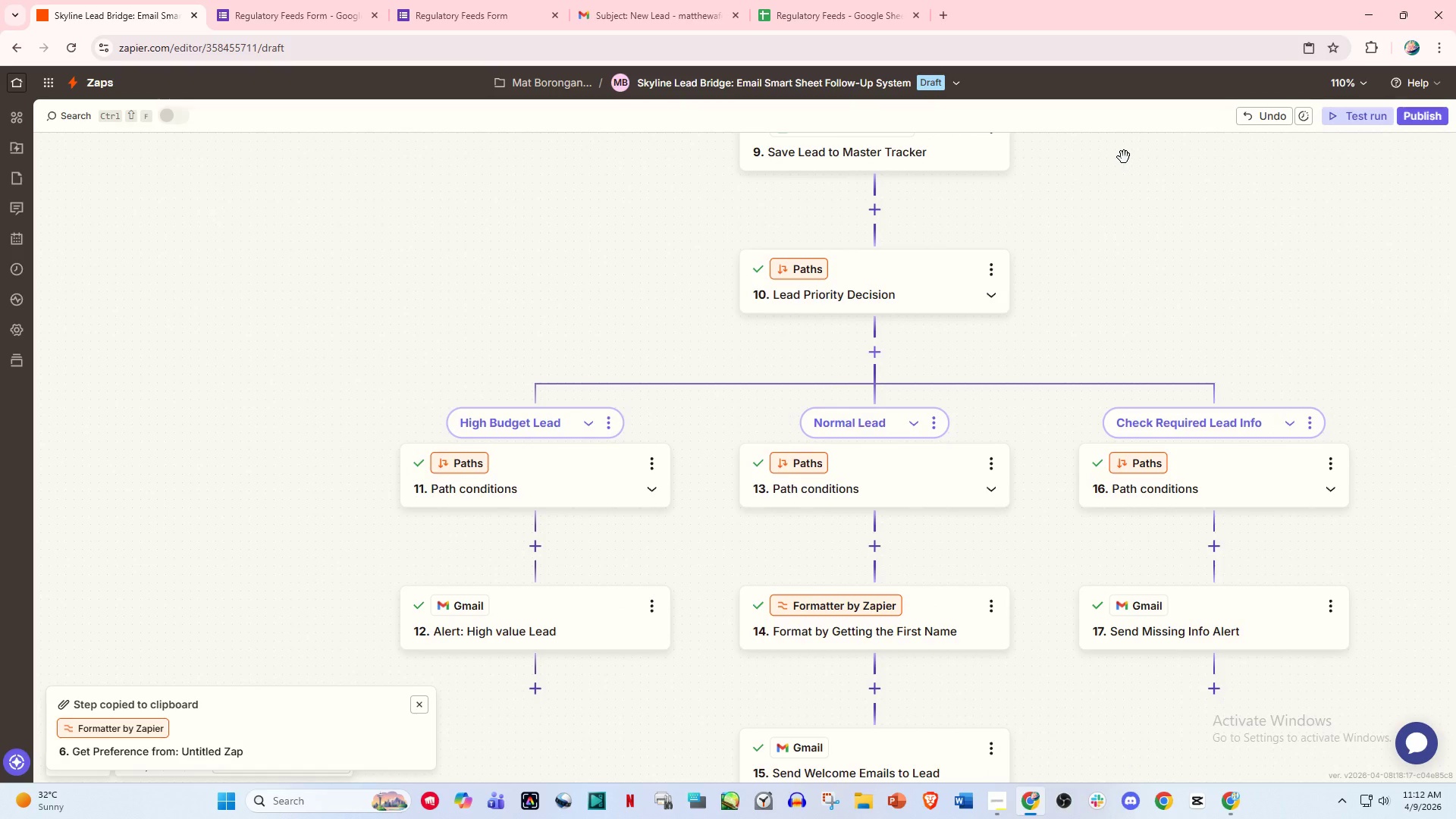 
left_click([616, 425])
 